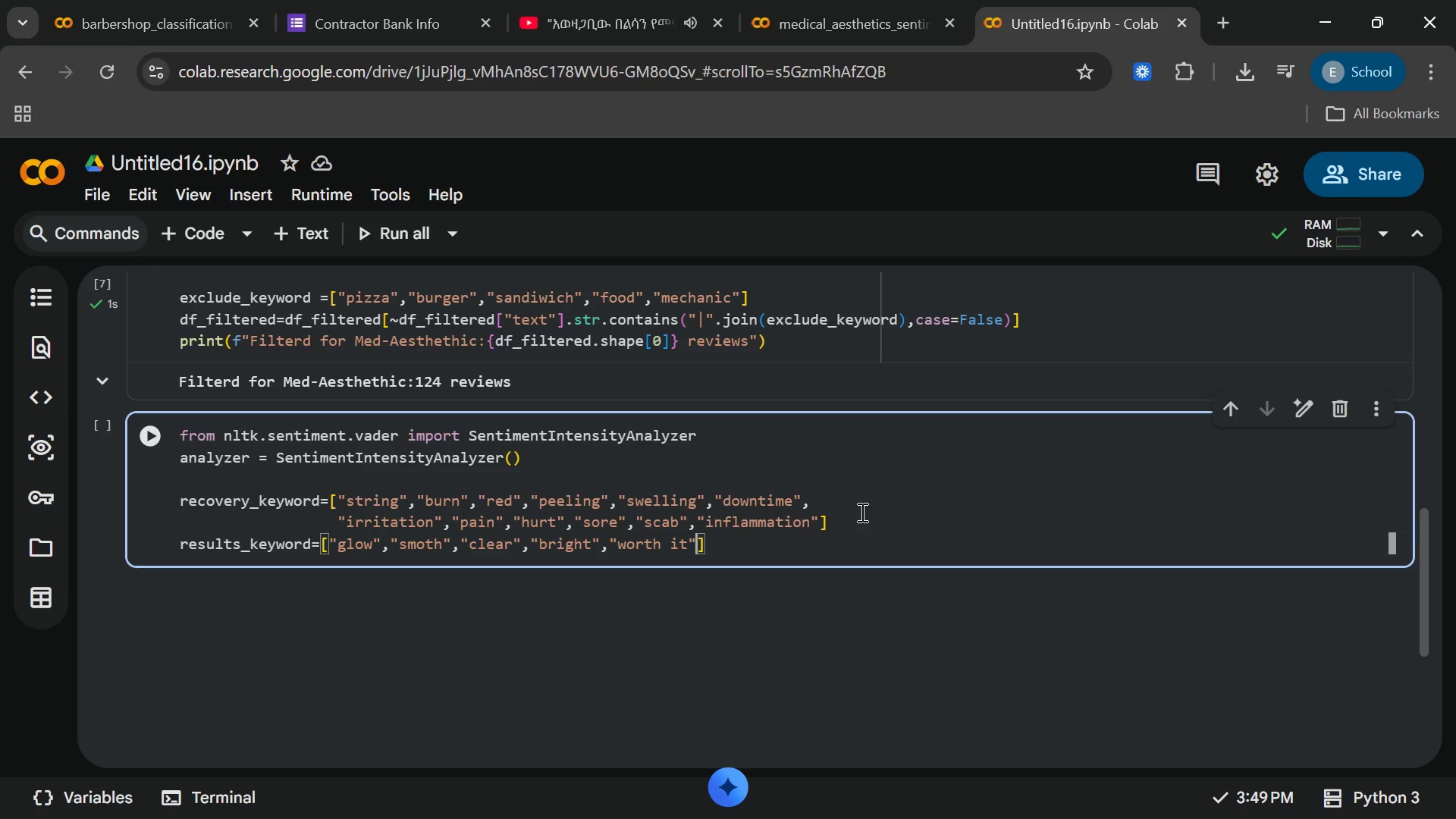 
type(,hybrif)
key(Backspace)
type(d)
key(Backspace)
key(Backspace)
key(Backspace)
key(Backspace)
key(Backspace)
key(Backspace)
type("hybrid)
 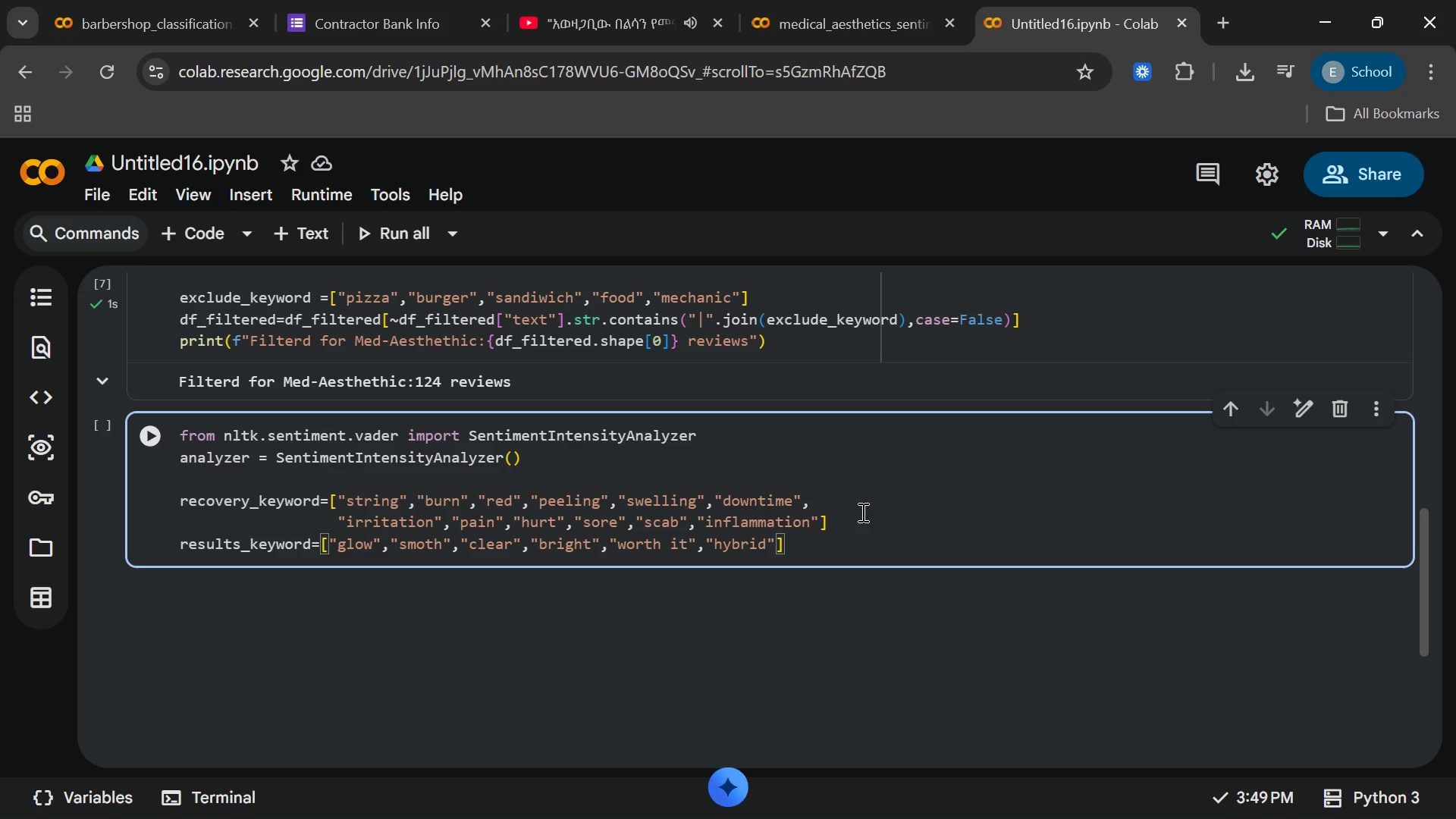 
wait(10.44)
 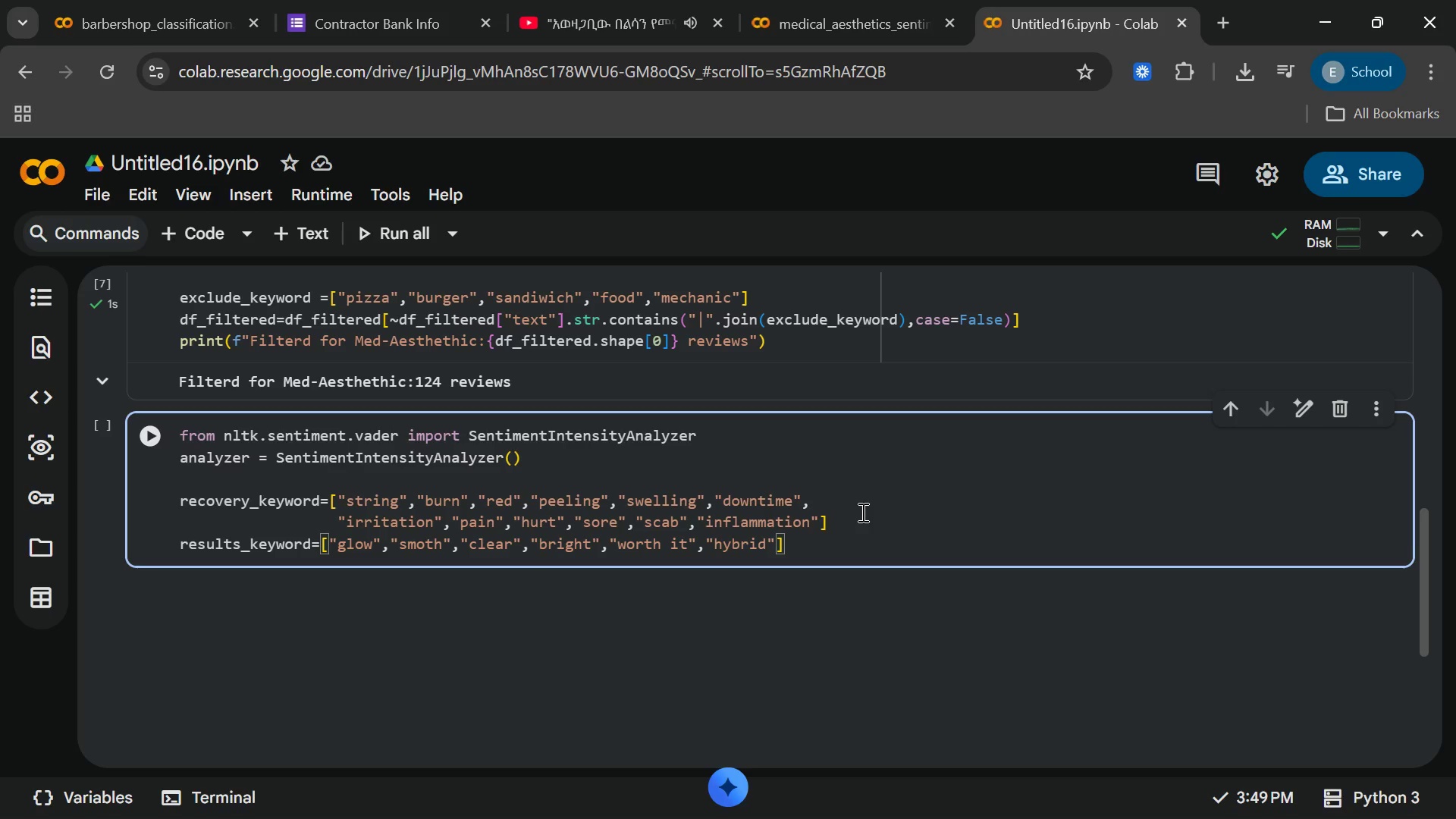 
key(Backspace)
 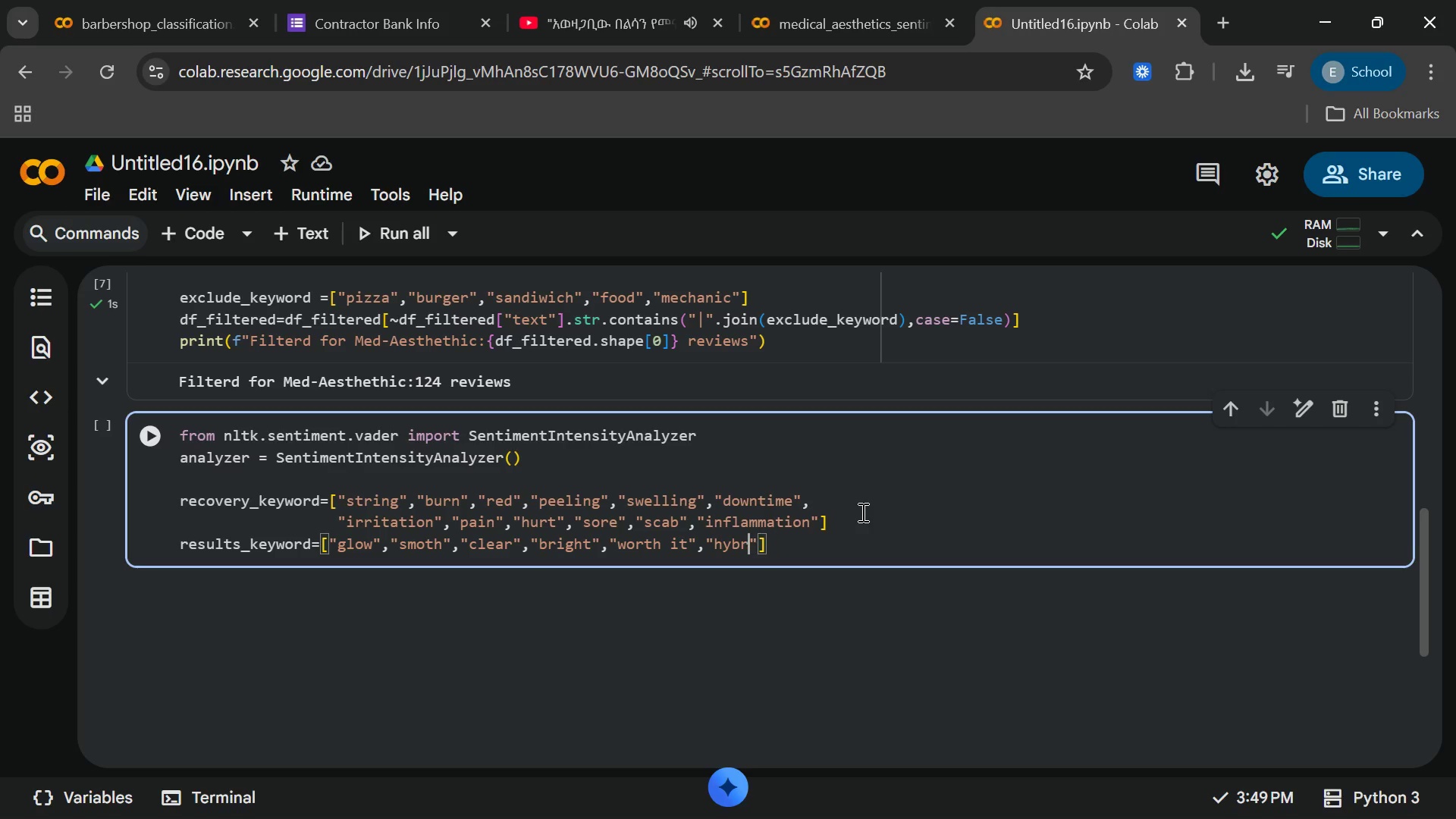 
key(Backspace)
 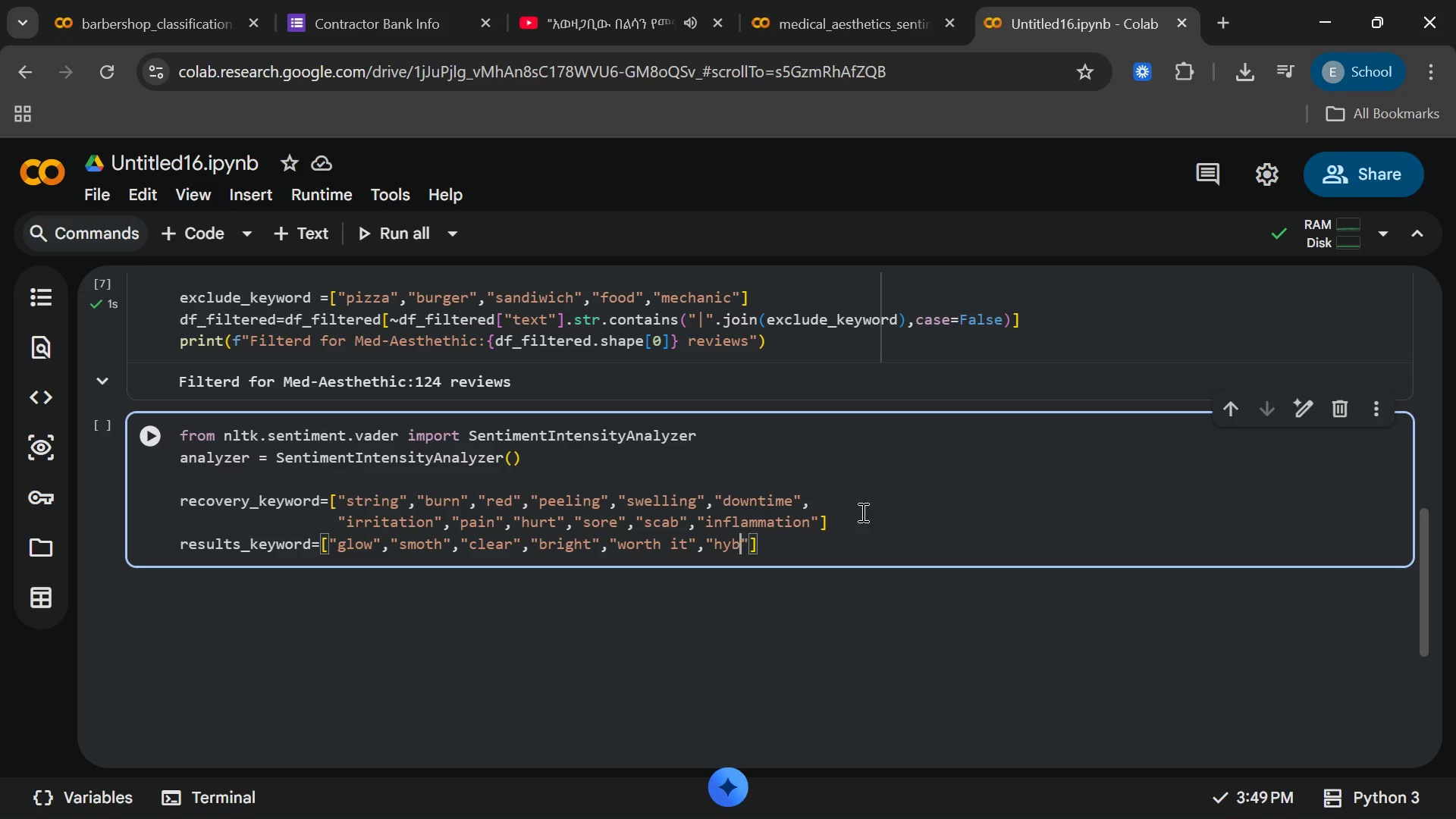 
key(Backspace)
 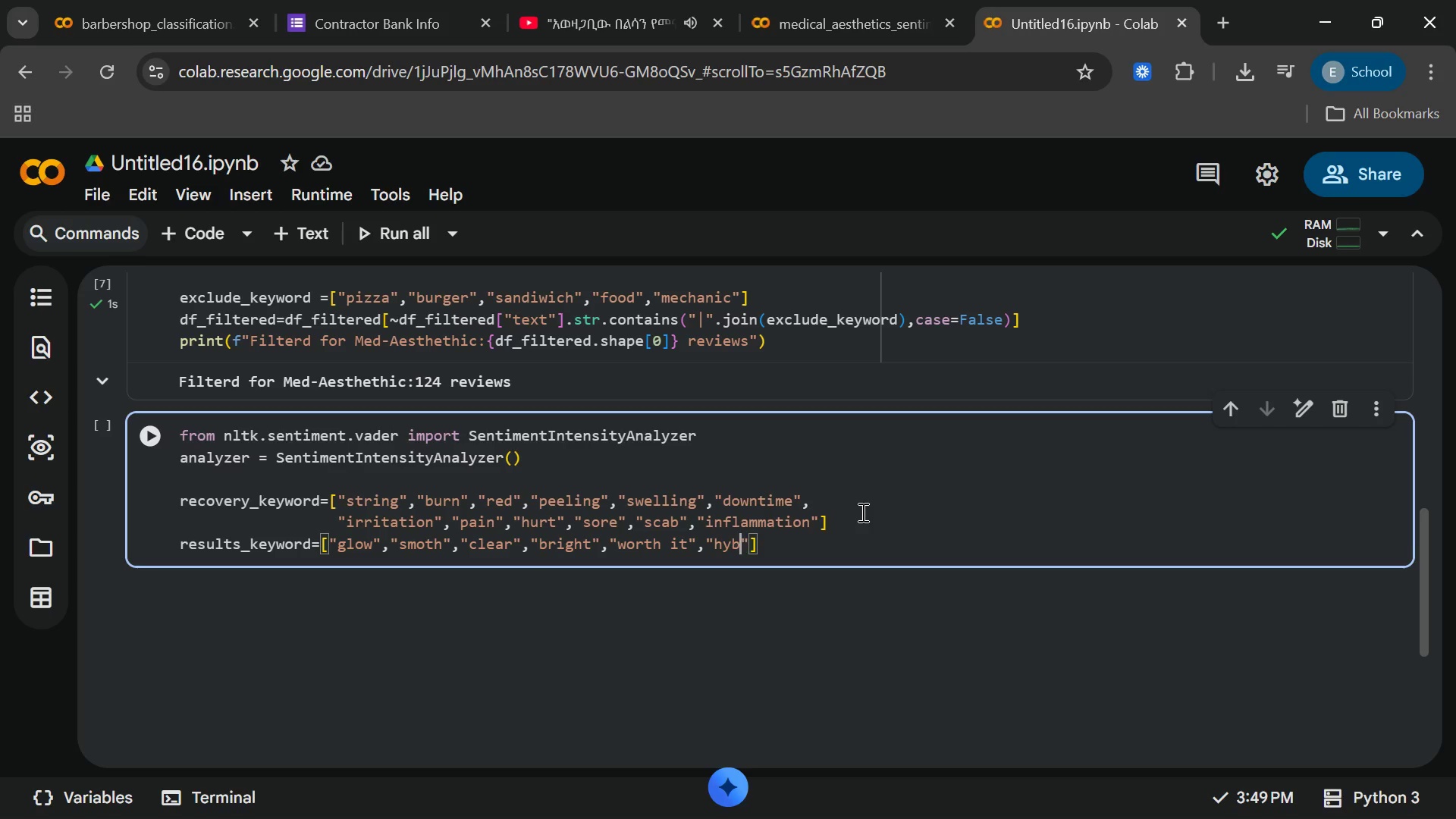 
key(Backspace)
 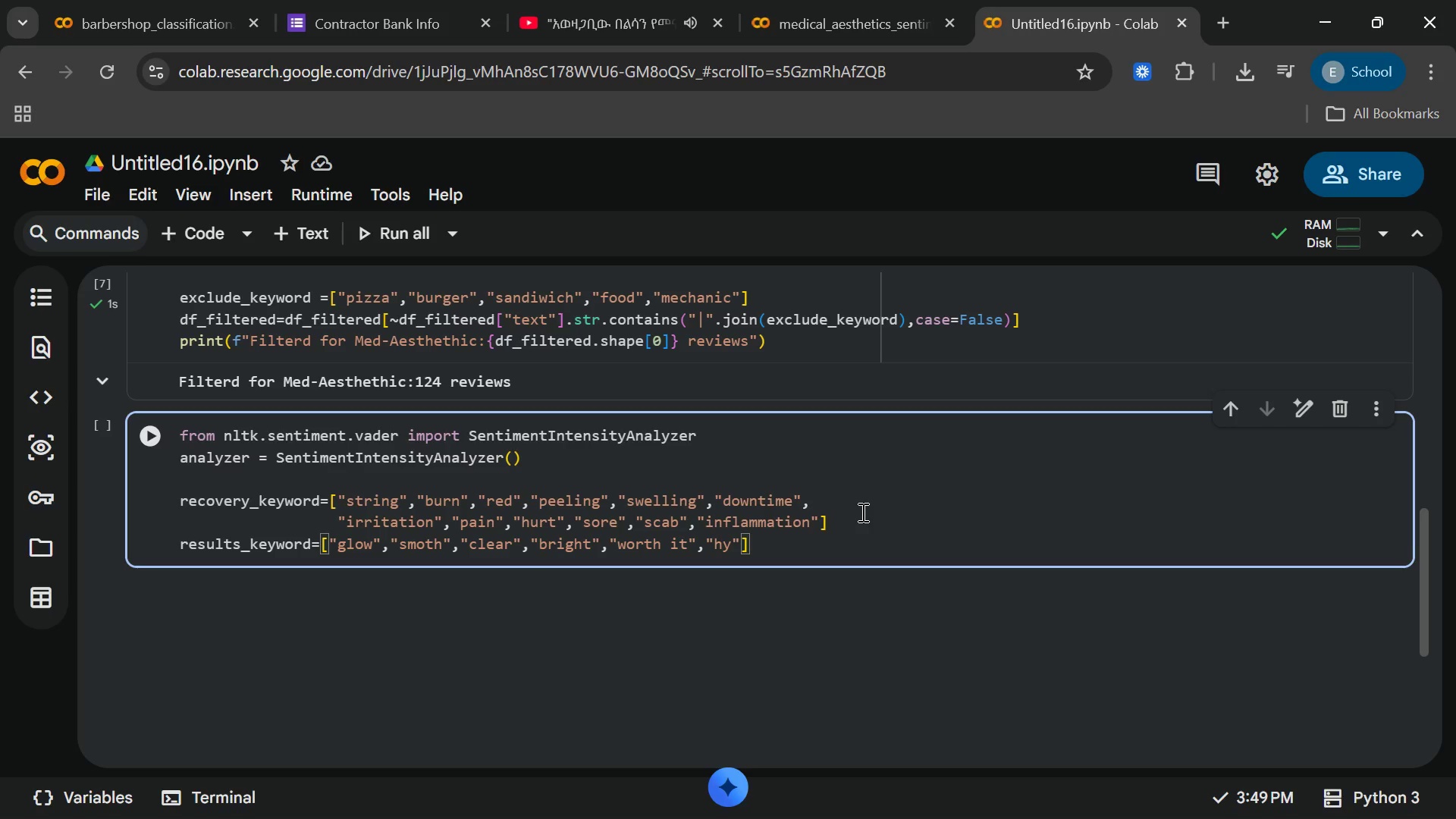 
type(drated)
 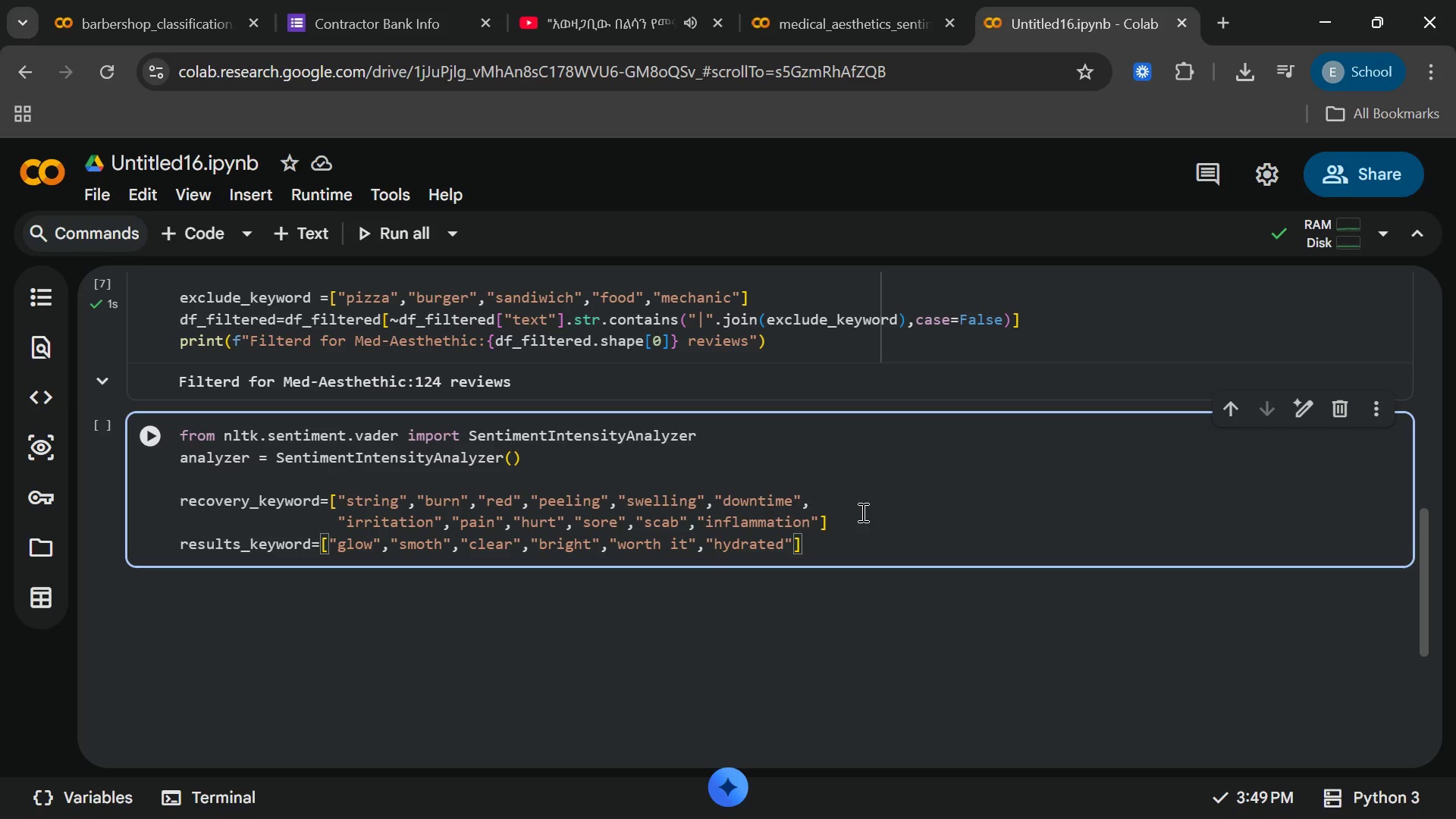 
key(ArrowRight)
 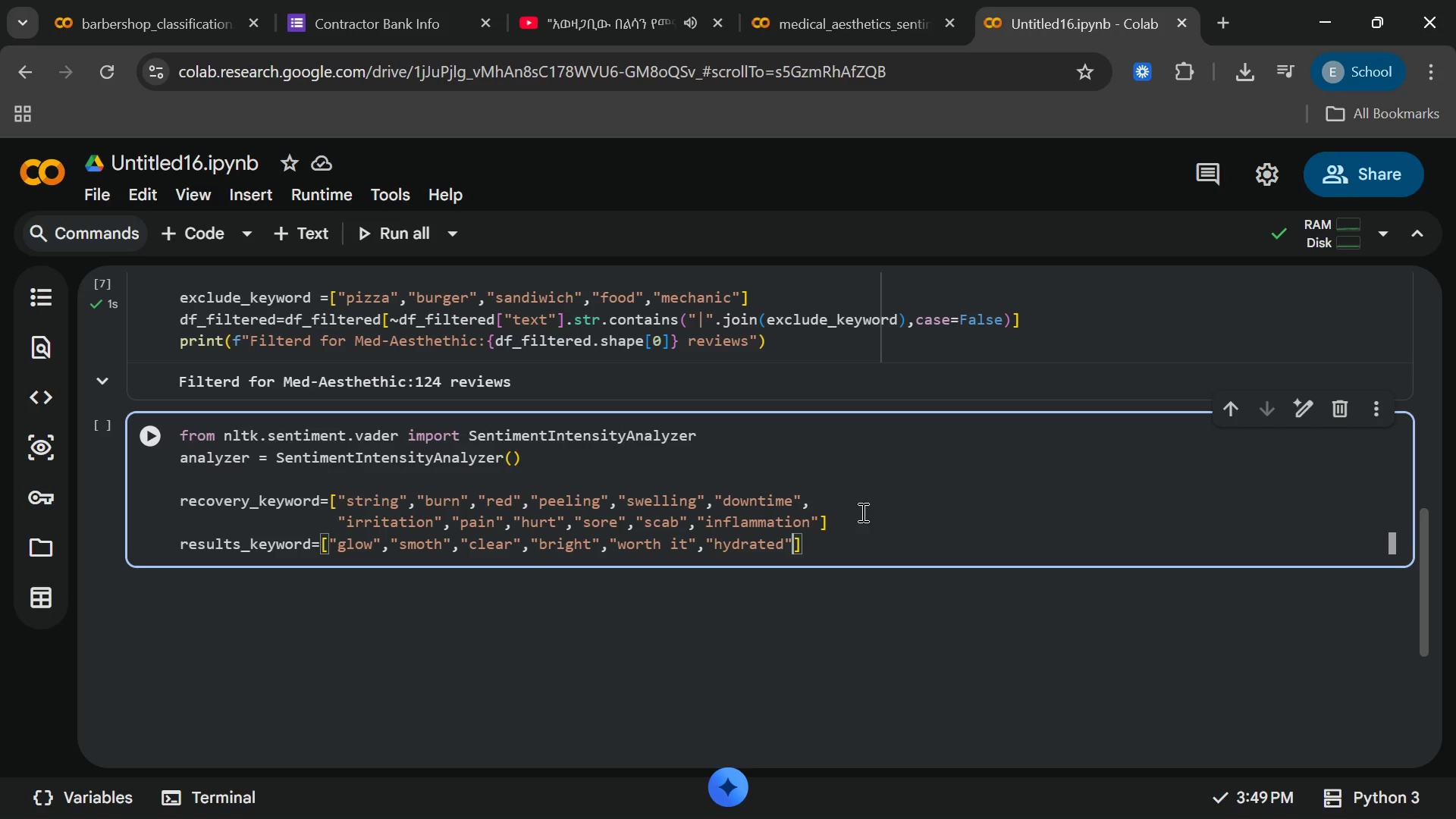 
key(Comma)
 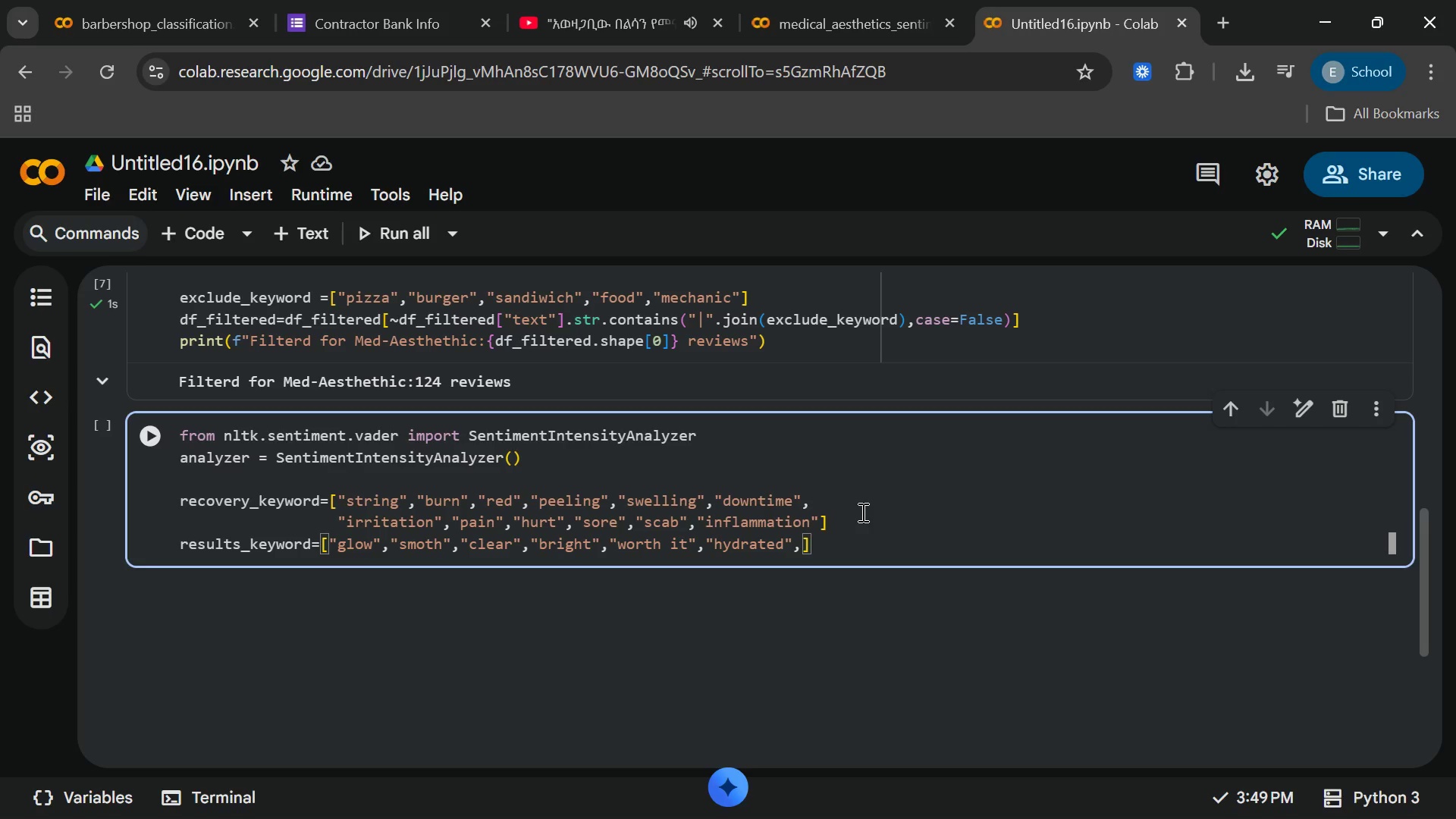 
key(Enter)
 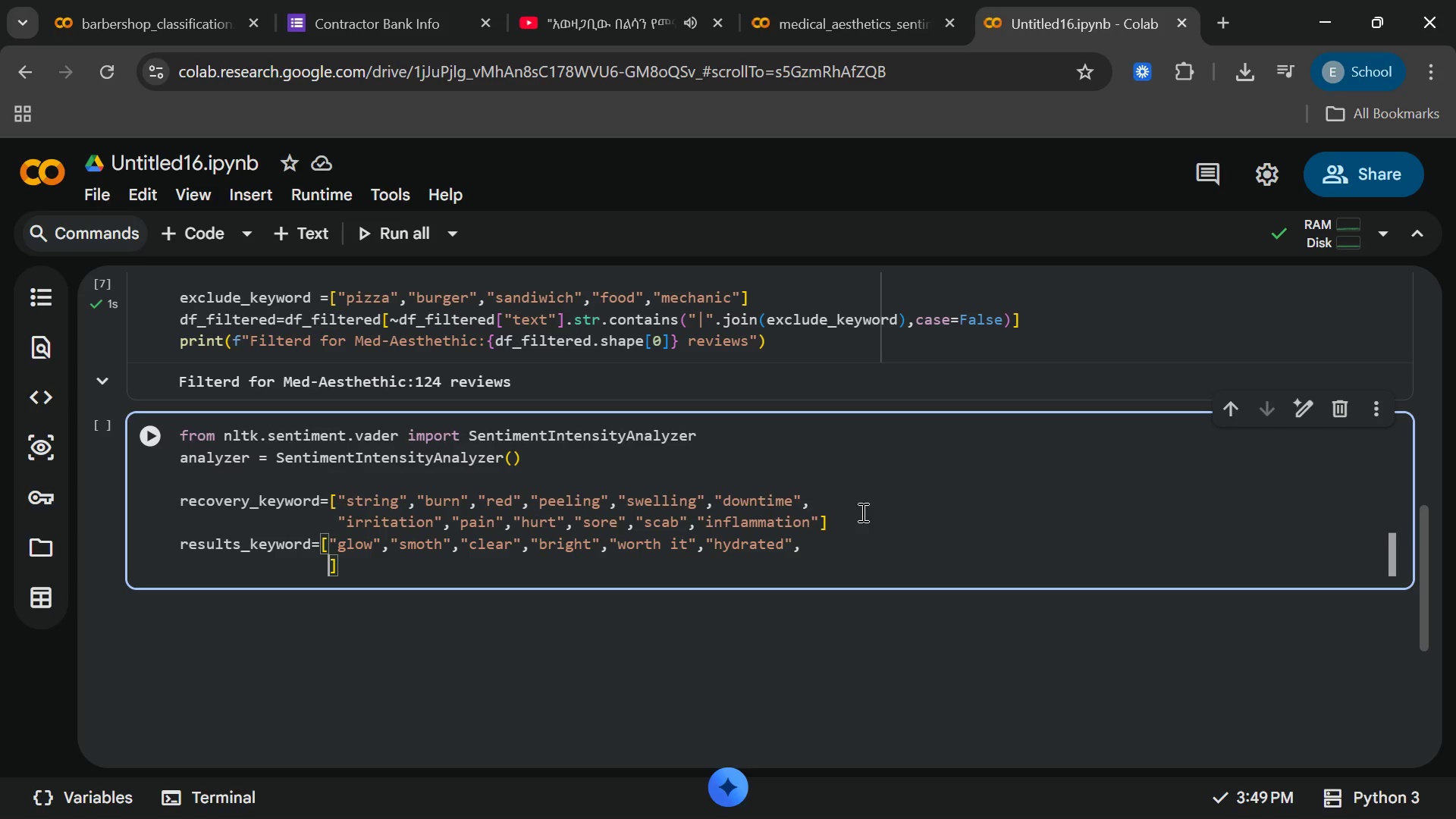 
type("radiant)
 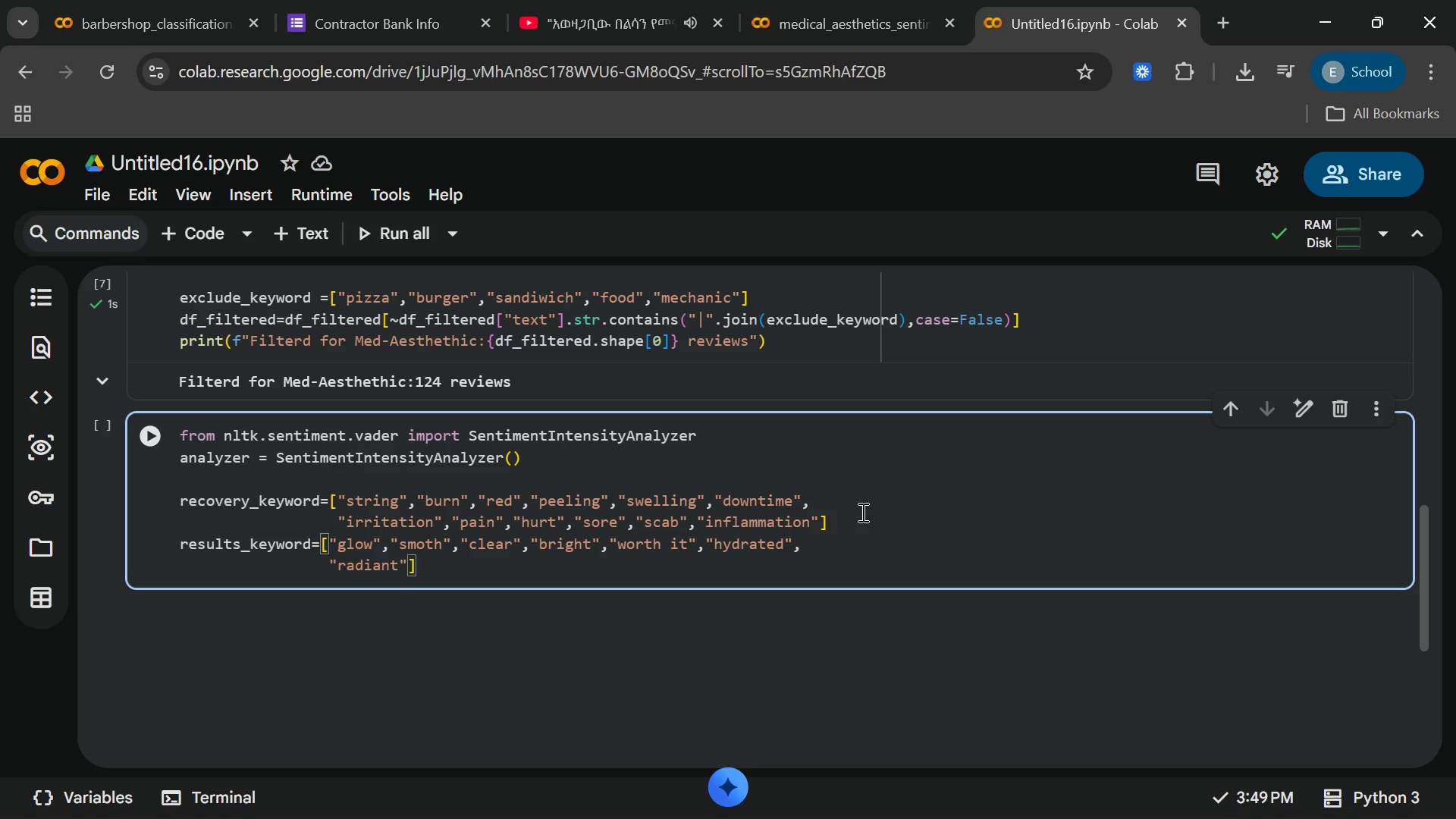 
key(ArrowRight)
 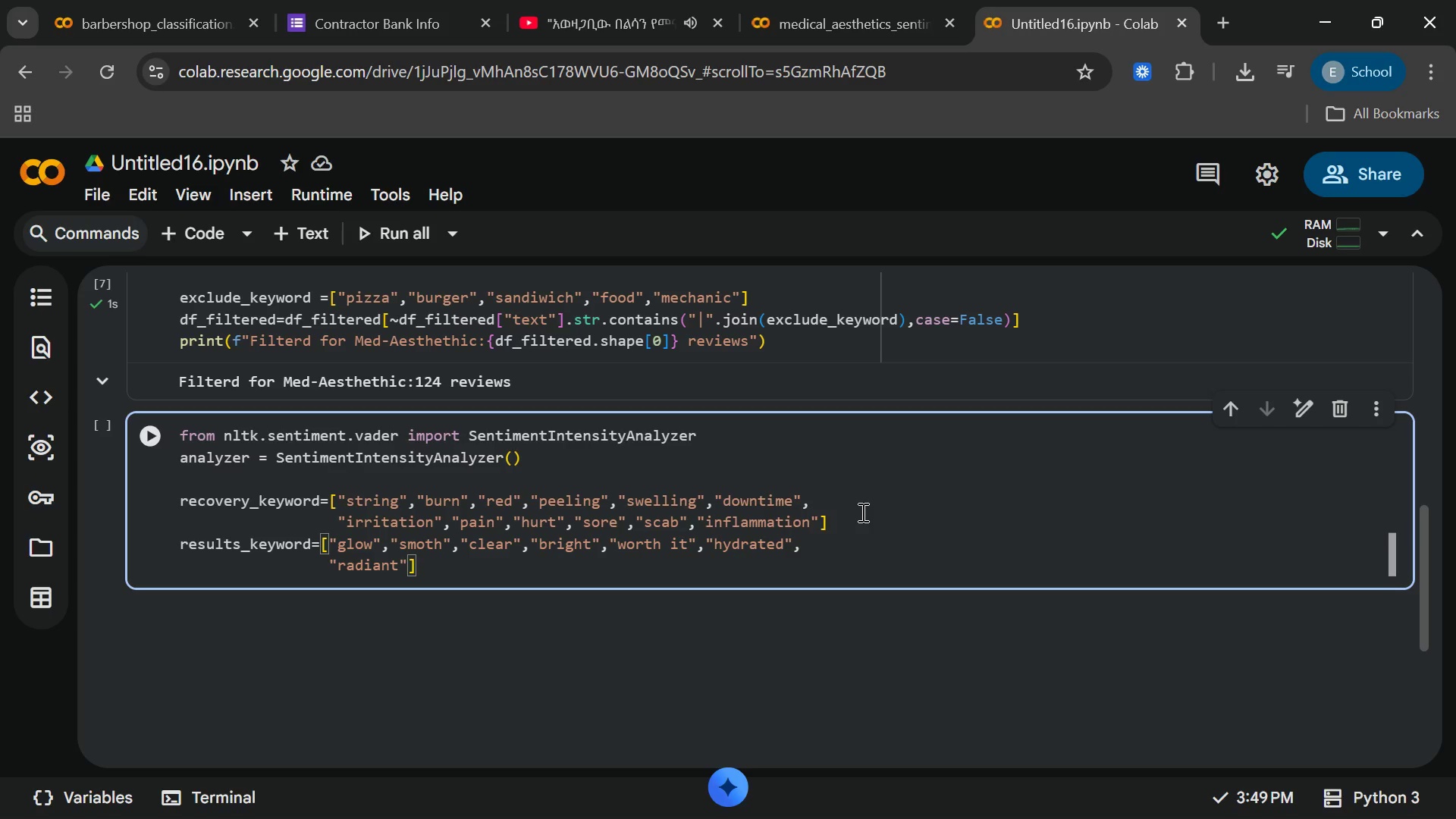 
type(,"amazing)
 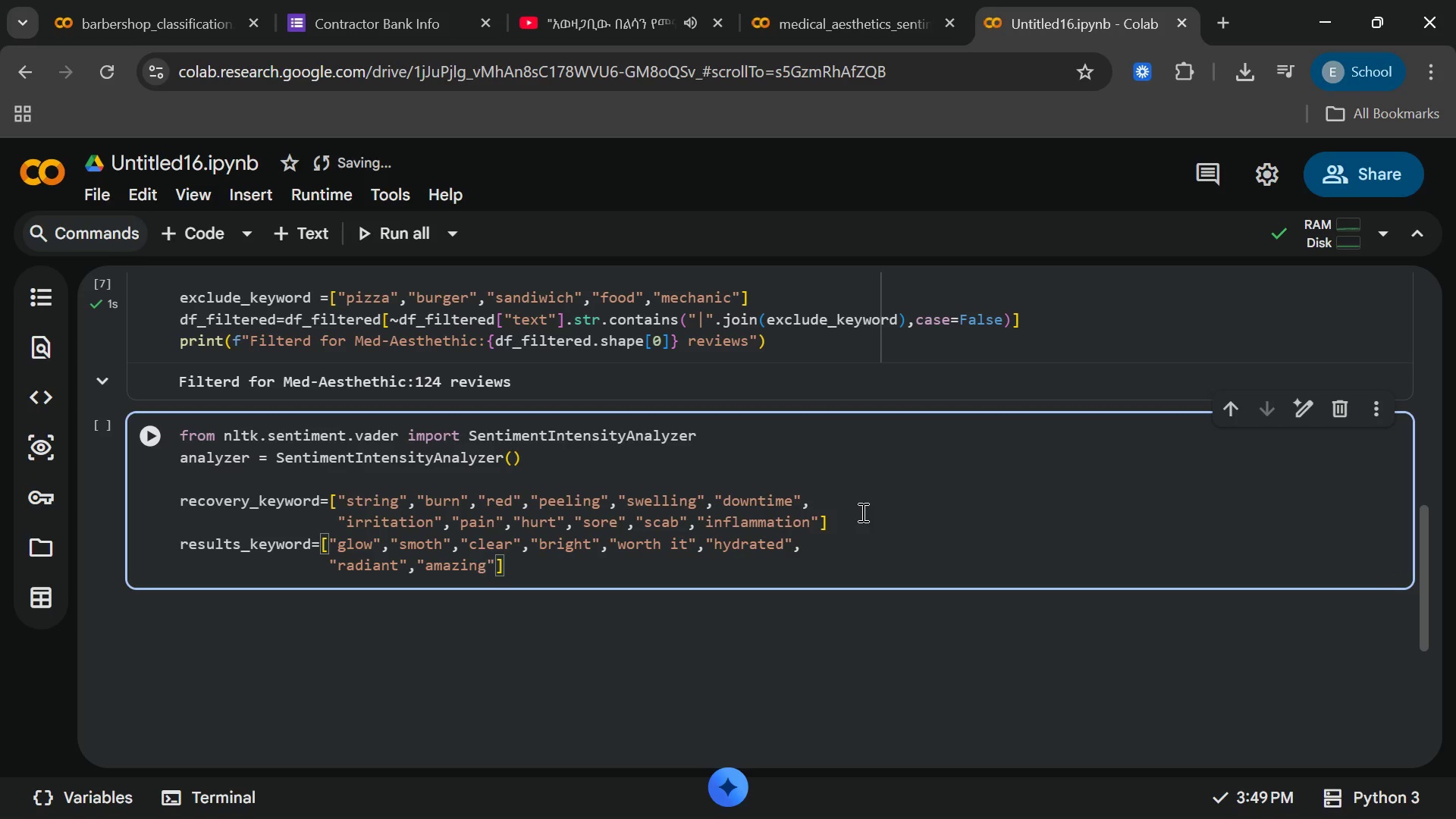 
key(ArrowRight)
 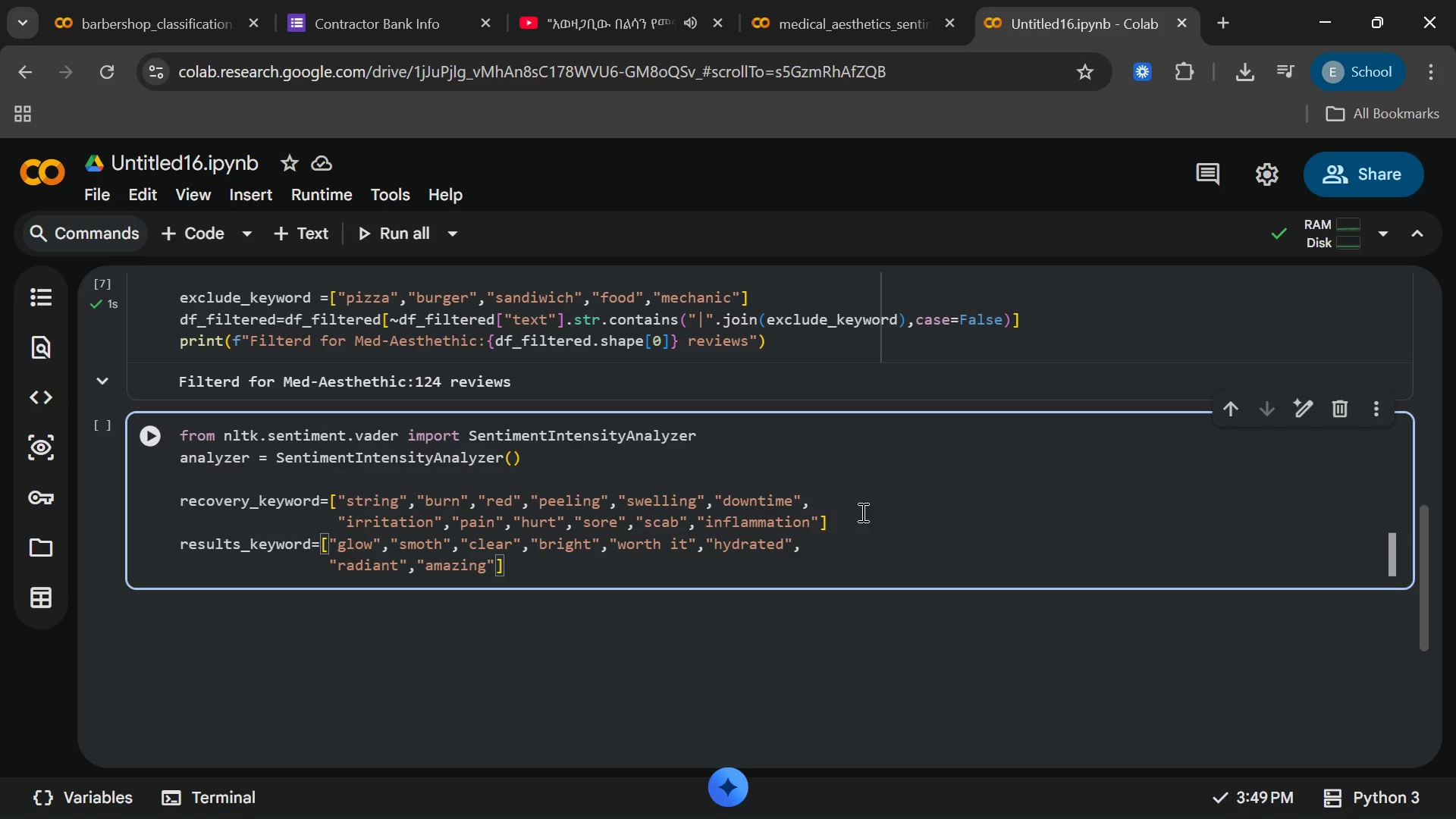 
type(,"happy)
 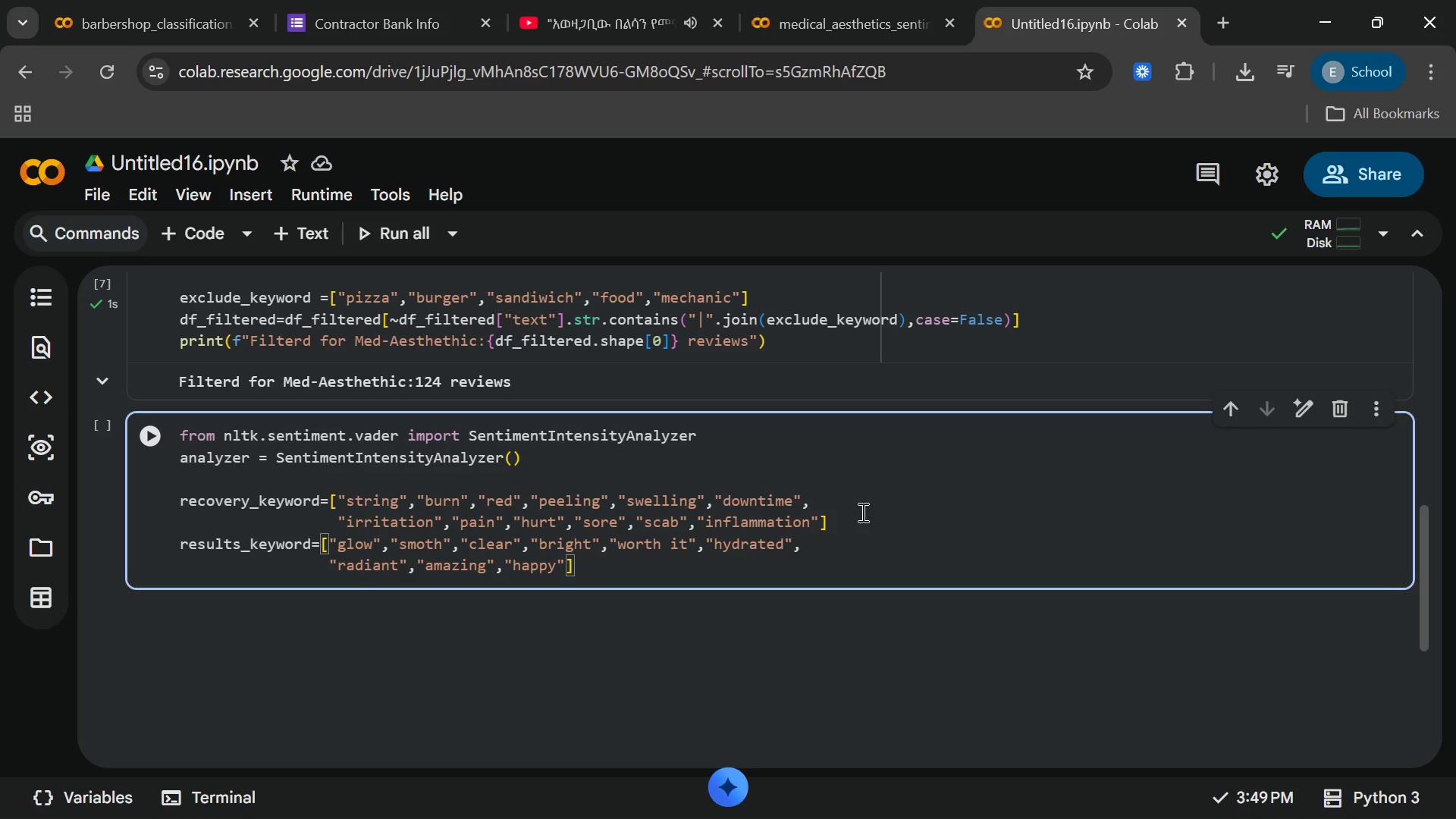 
key(ArrowRight)
 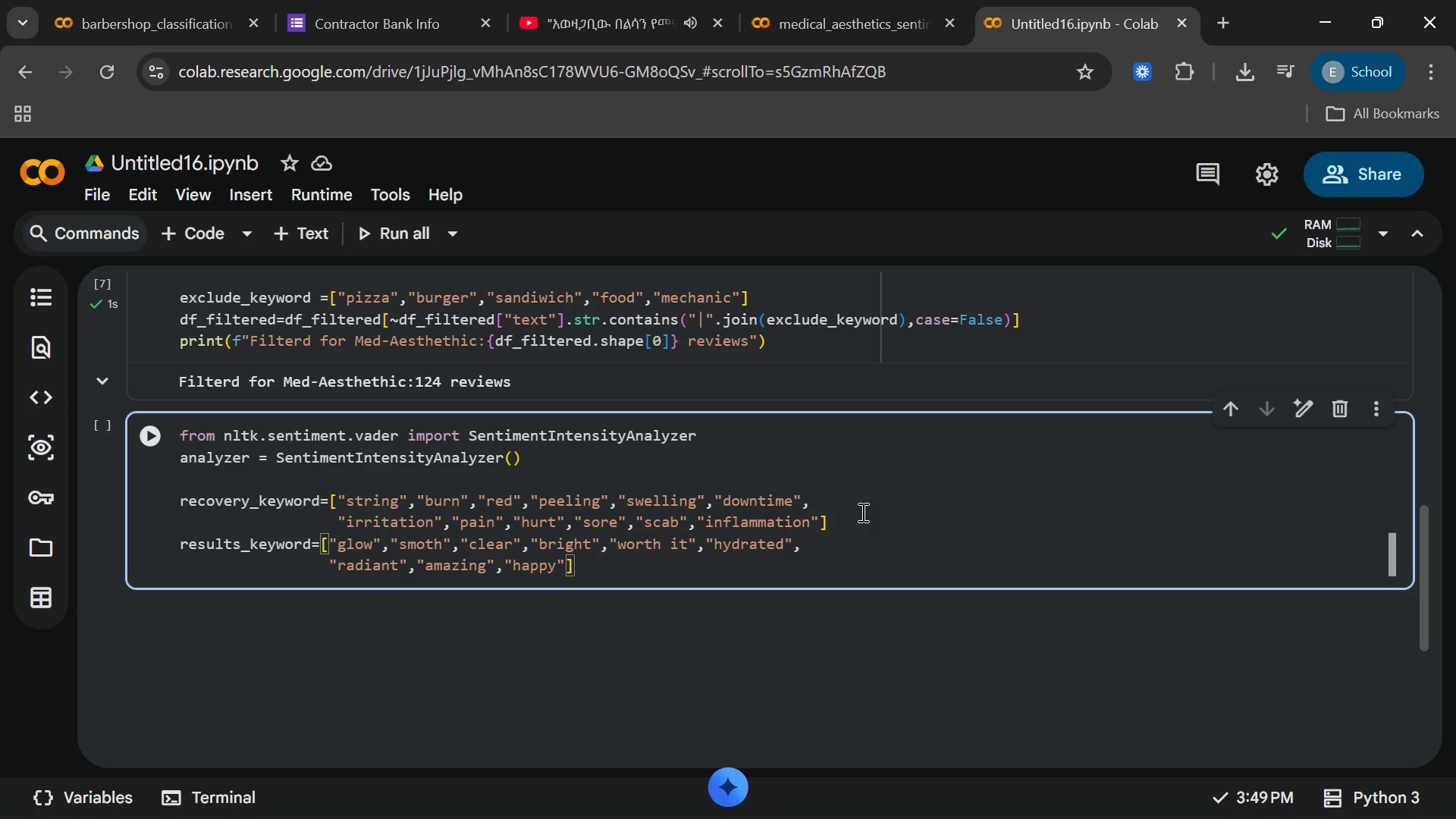 
type(,"transform)
 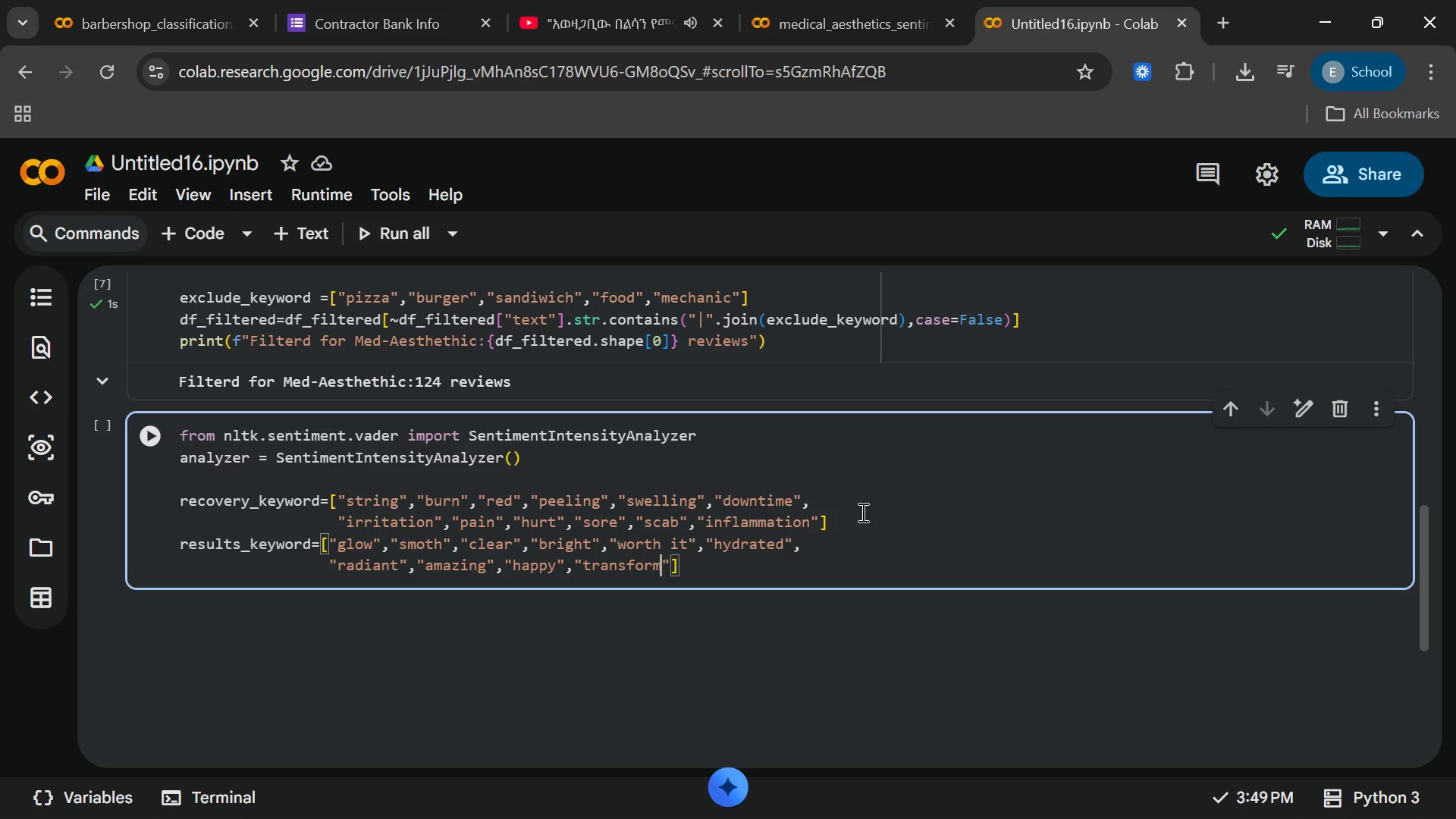 
key(ArrowRight)
 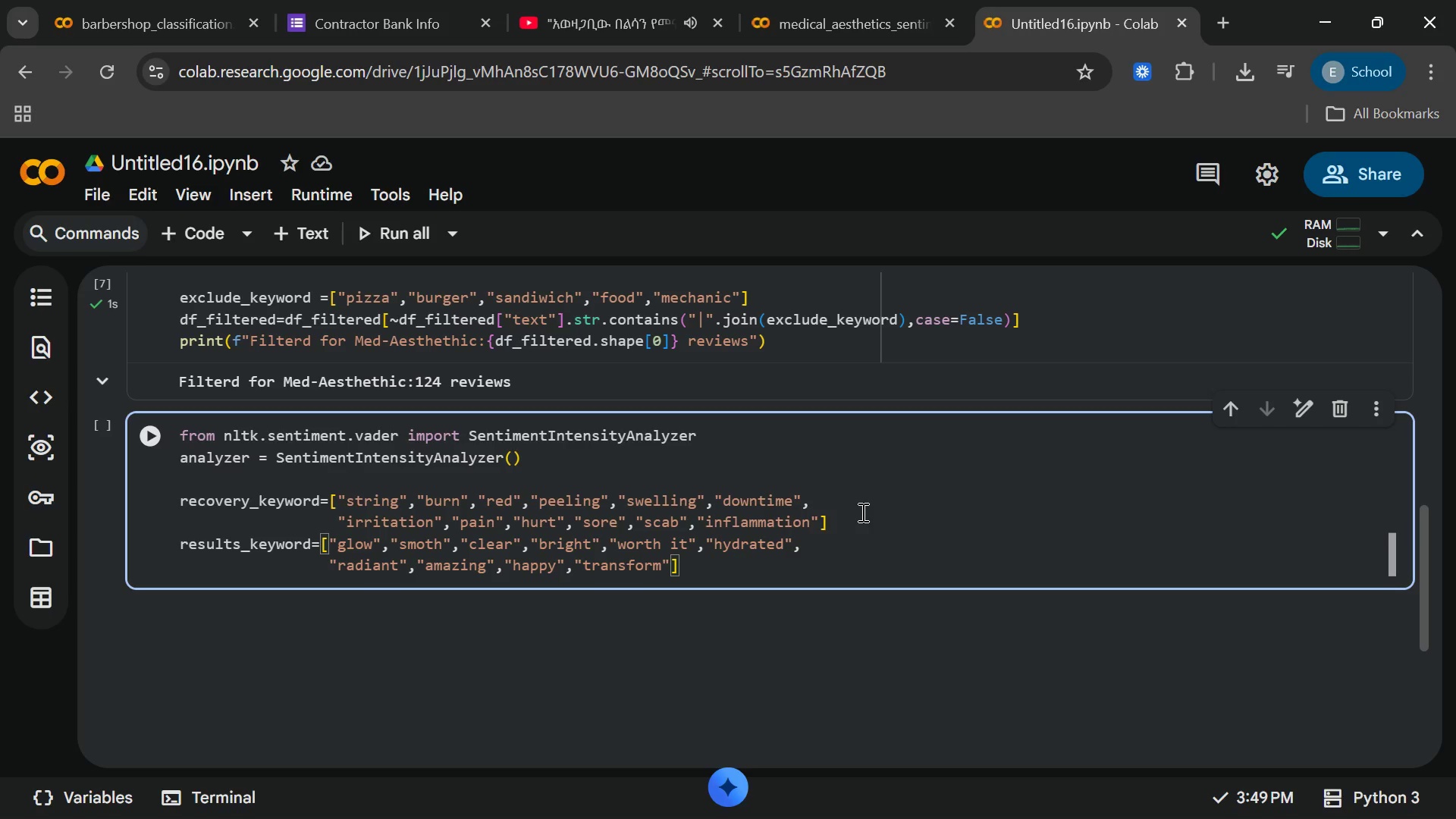 
key(Comma)
 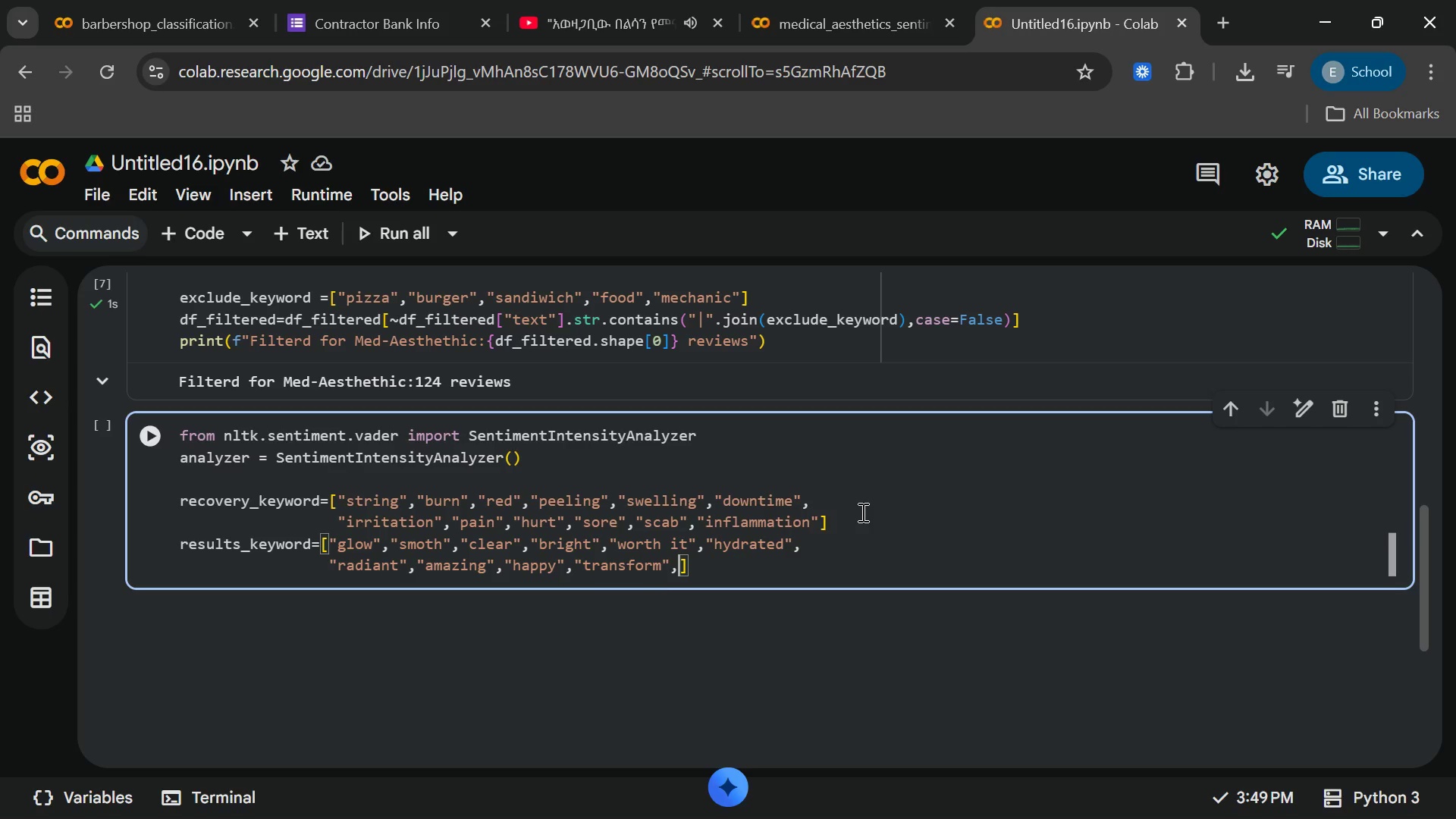 
key(Shift+ShiftRight)
 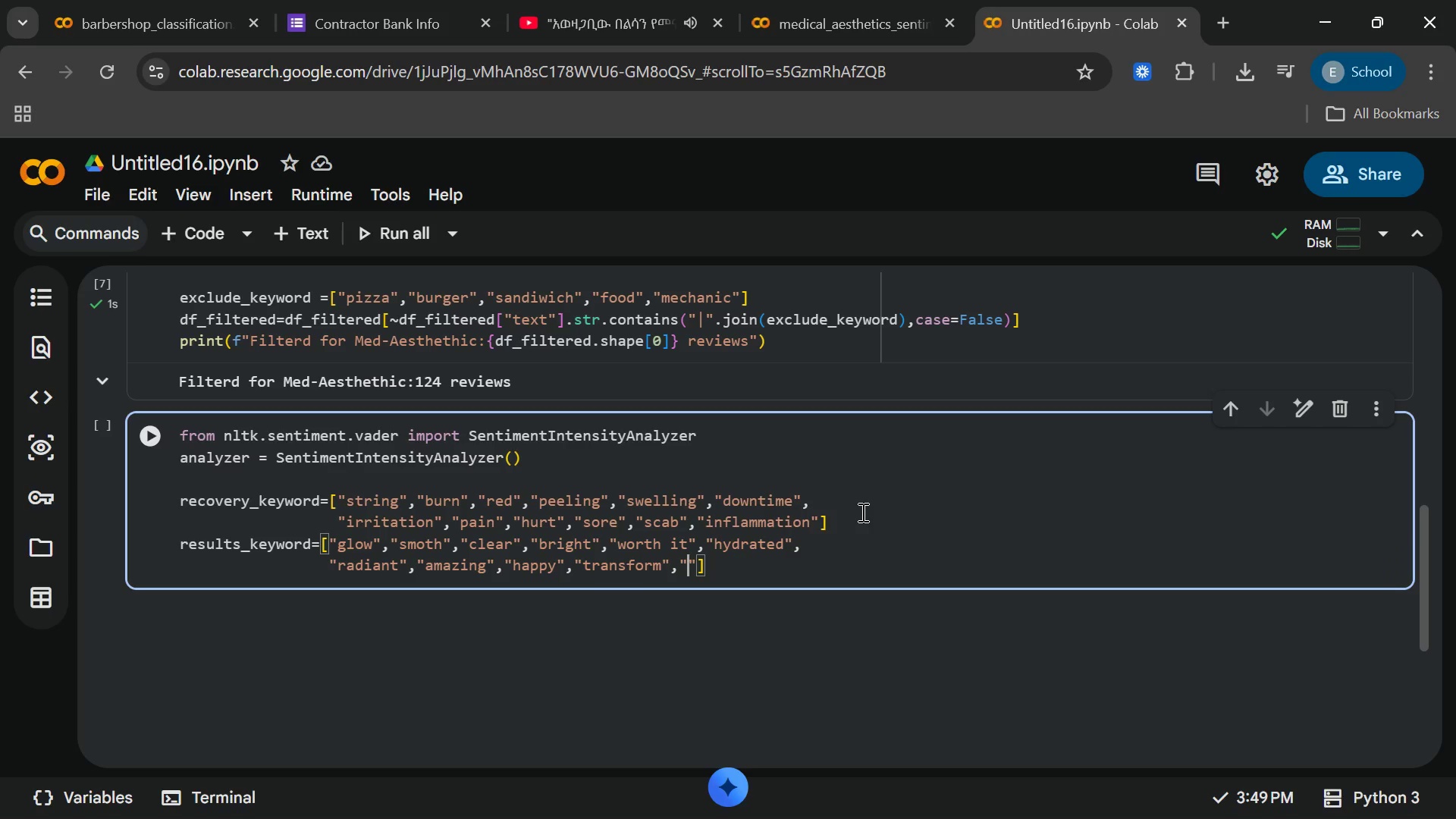 
key(Shift+Quote)
 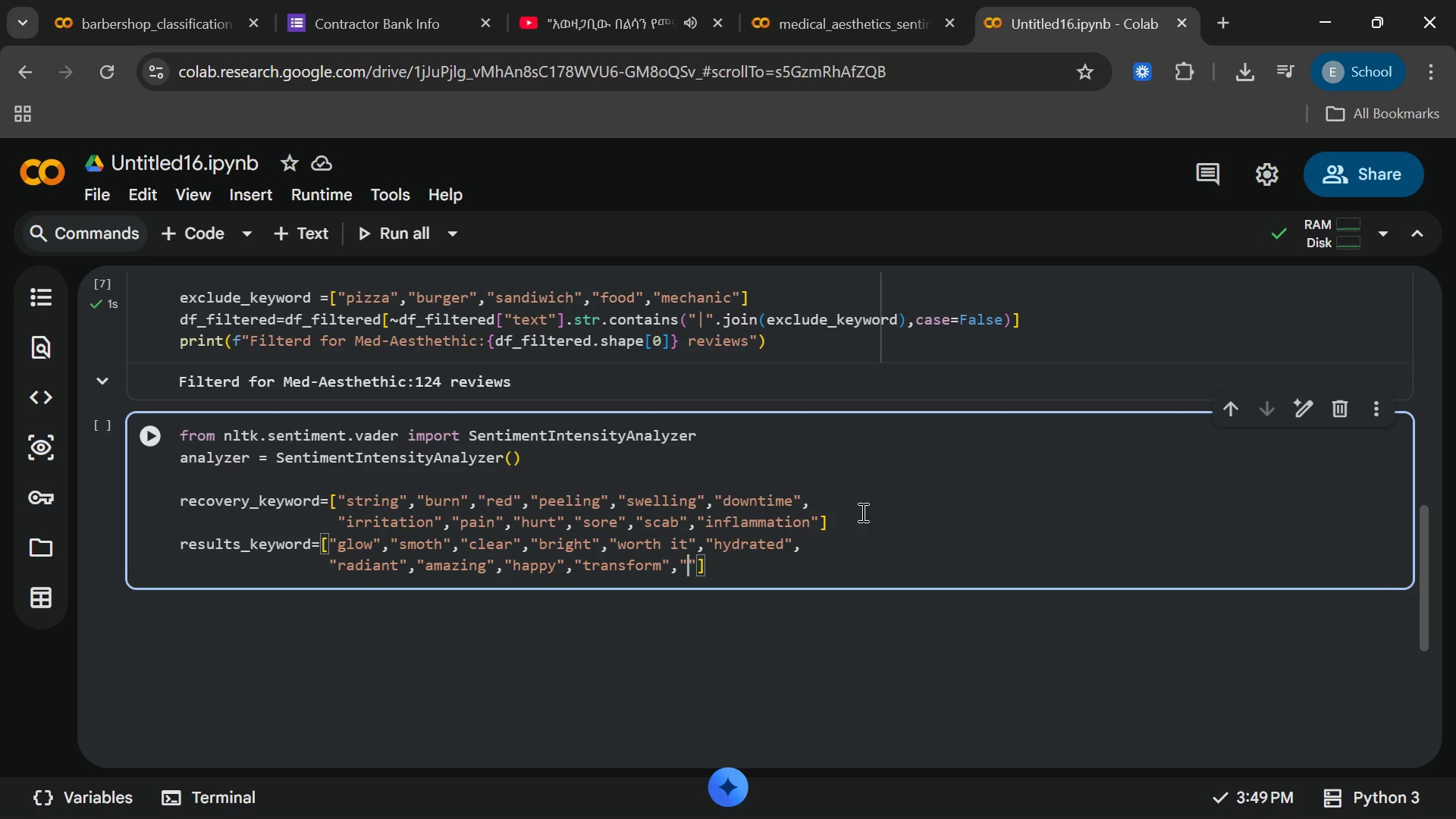 
key(ArrowLeft)
 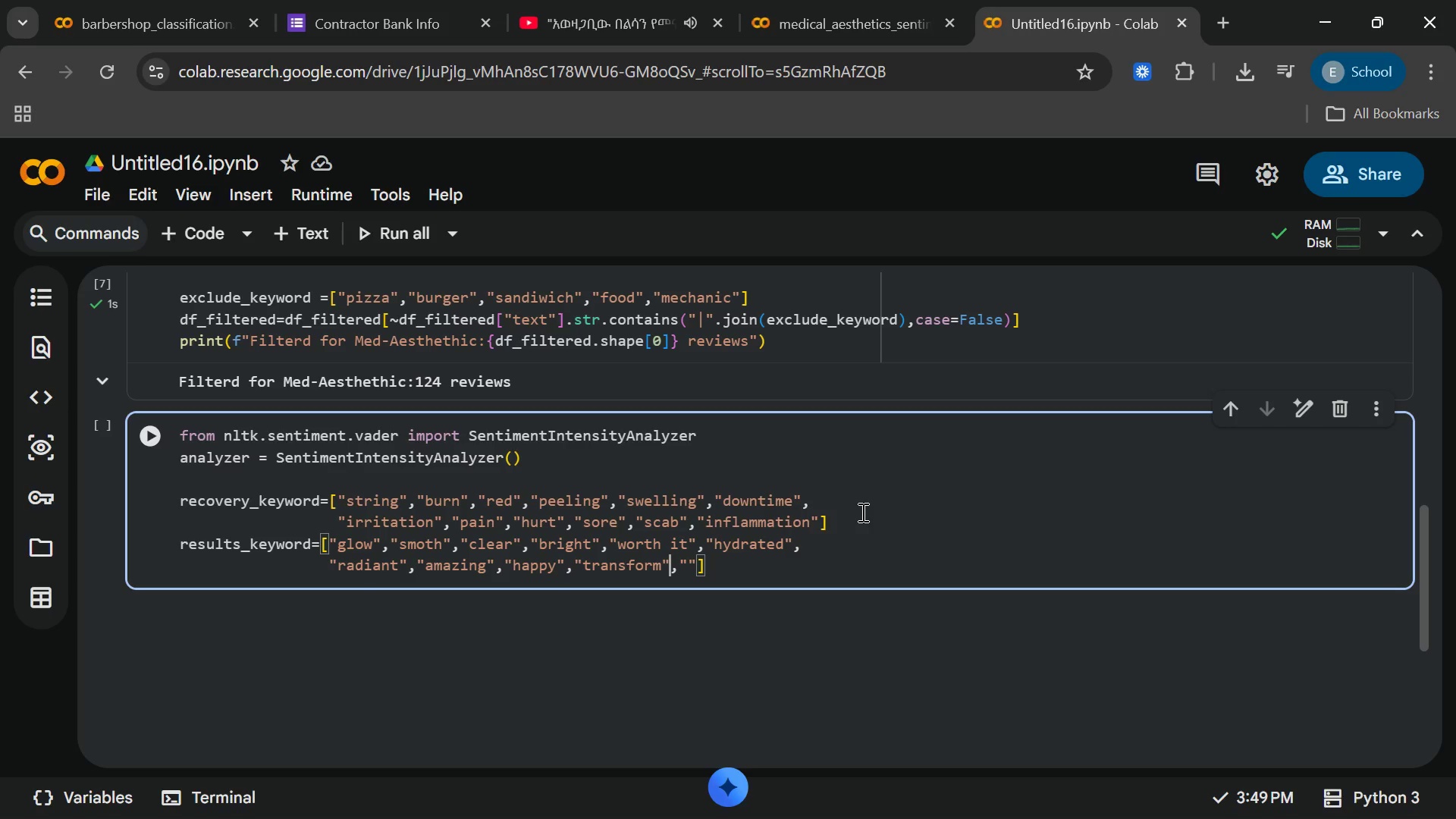 
key(ArrowLeft)
 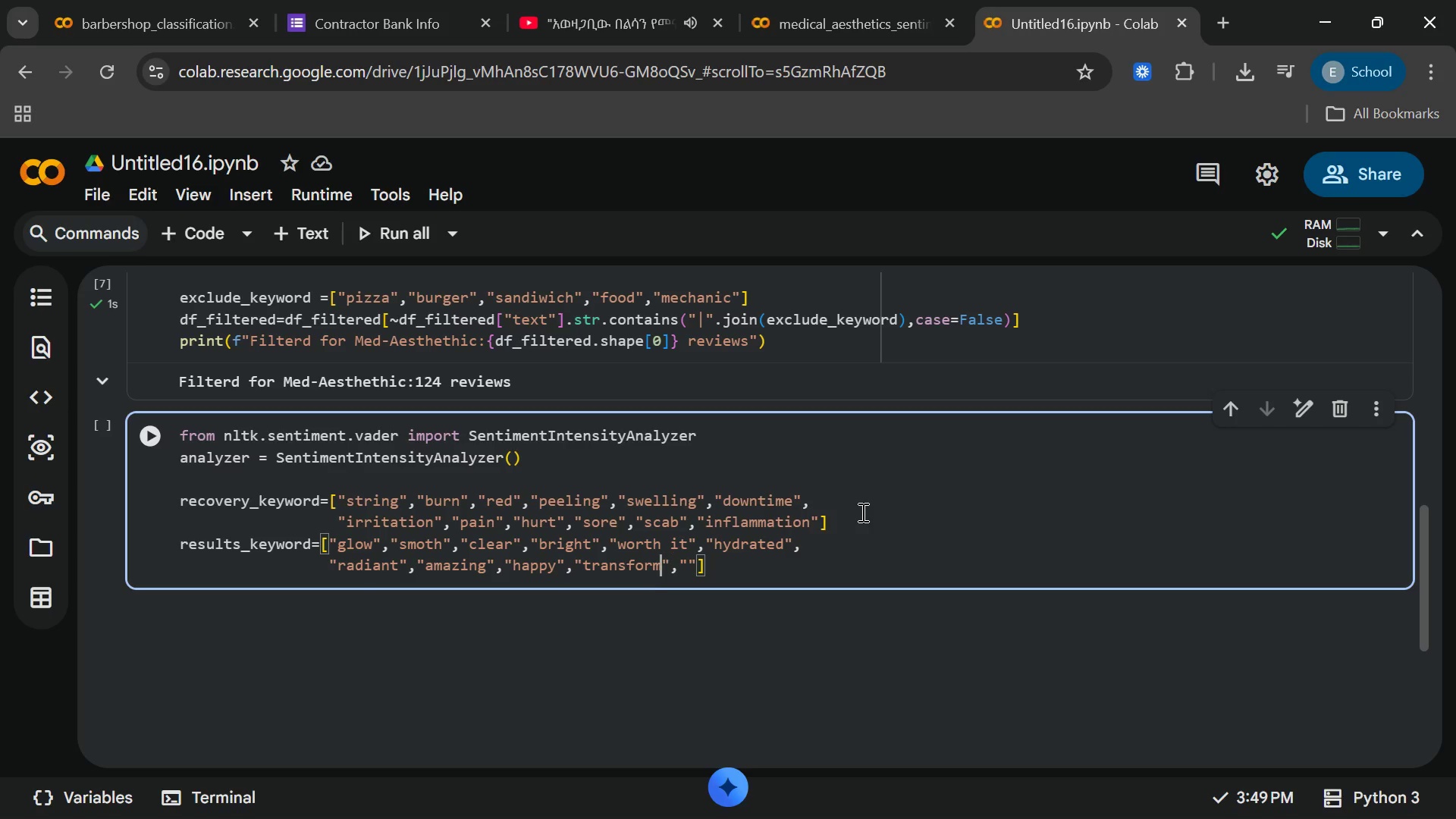 
key(ArrowLeft)
 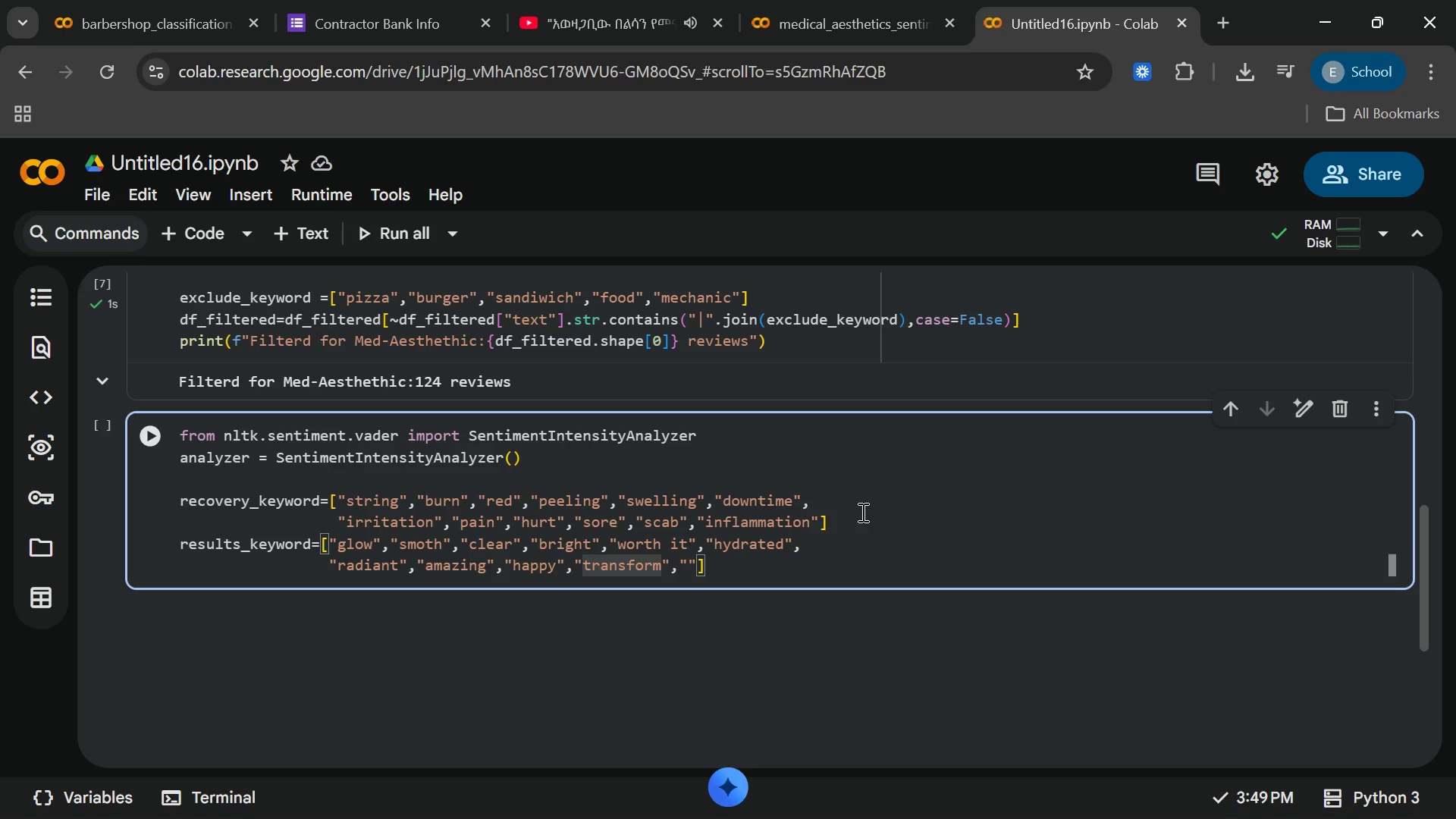 
type(ed)
 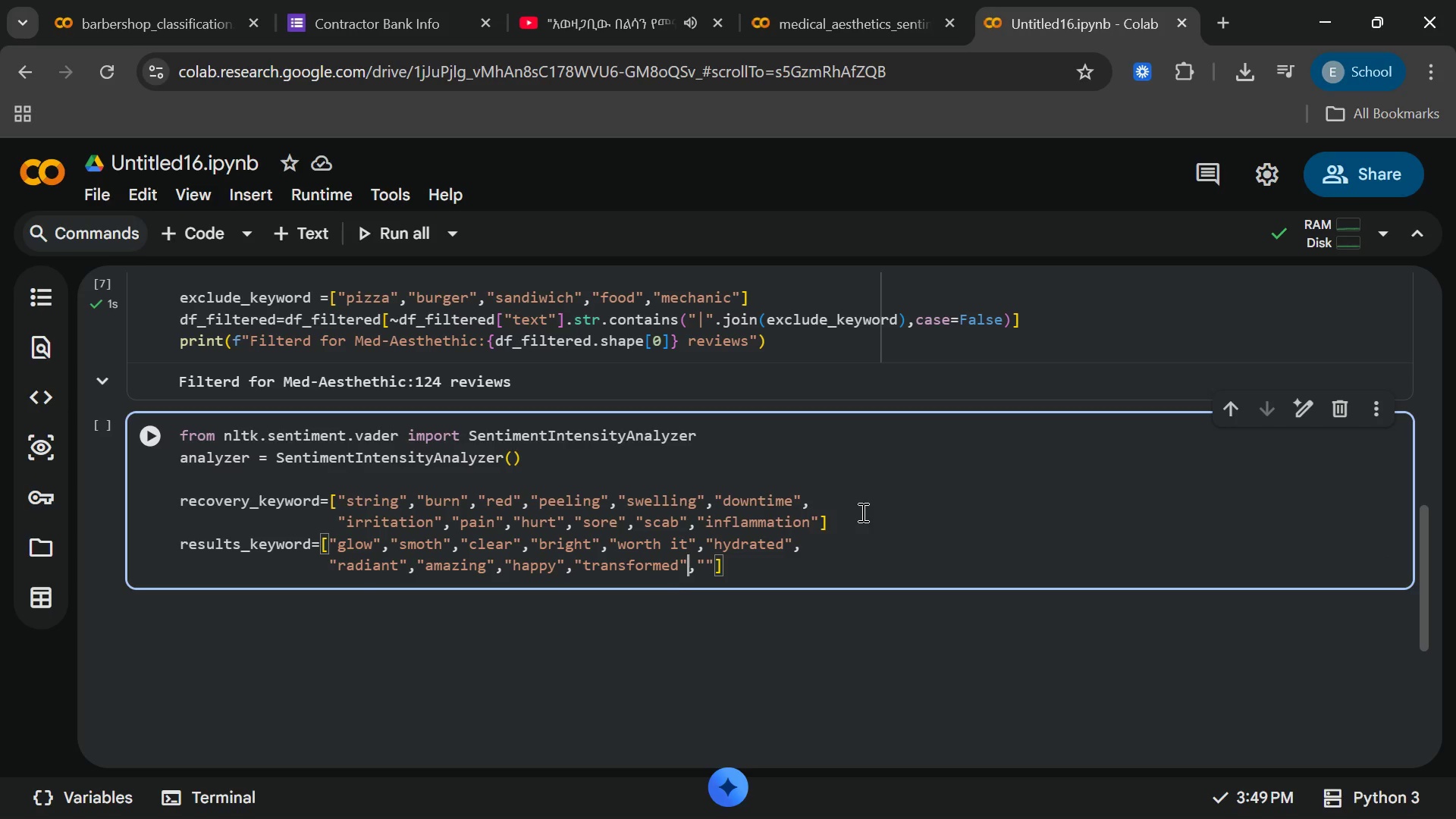 
key(ArrowRight)
 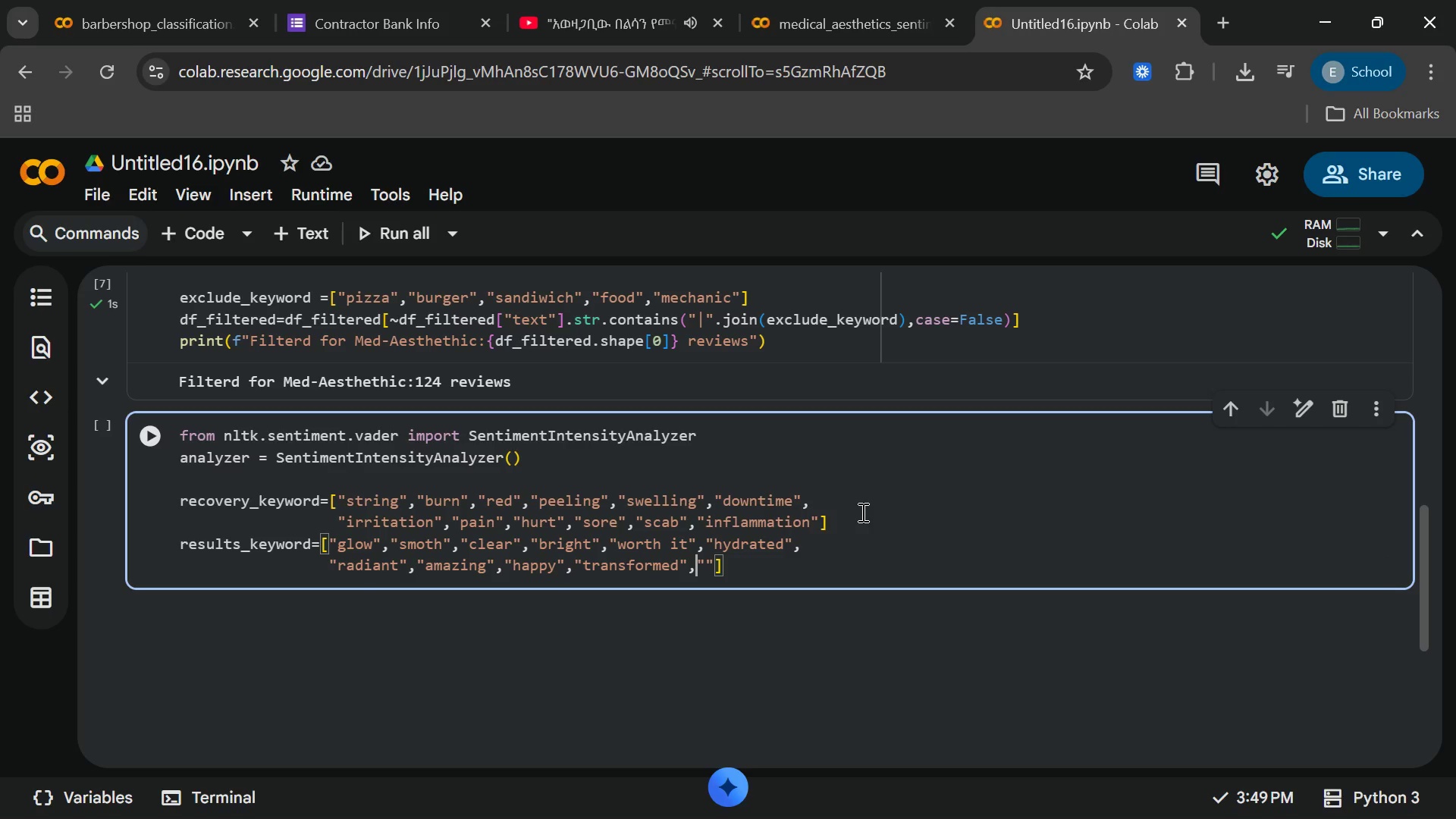 
key(ArrowRight)
 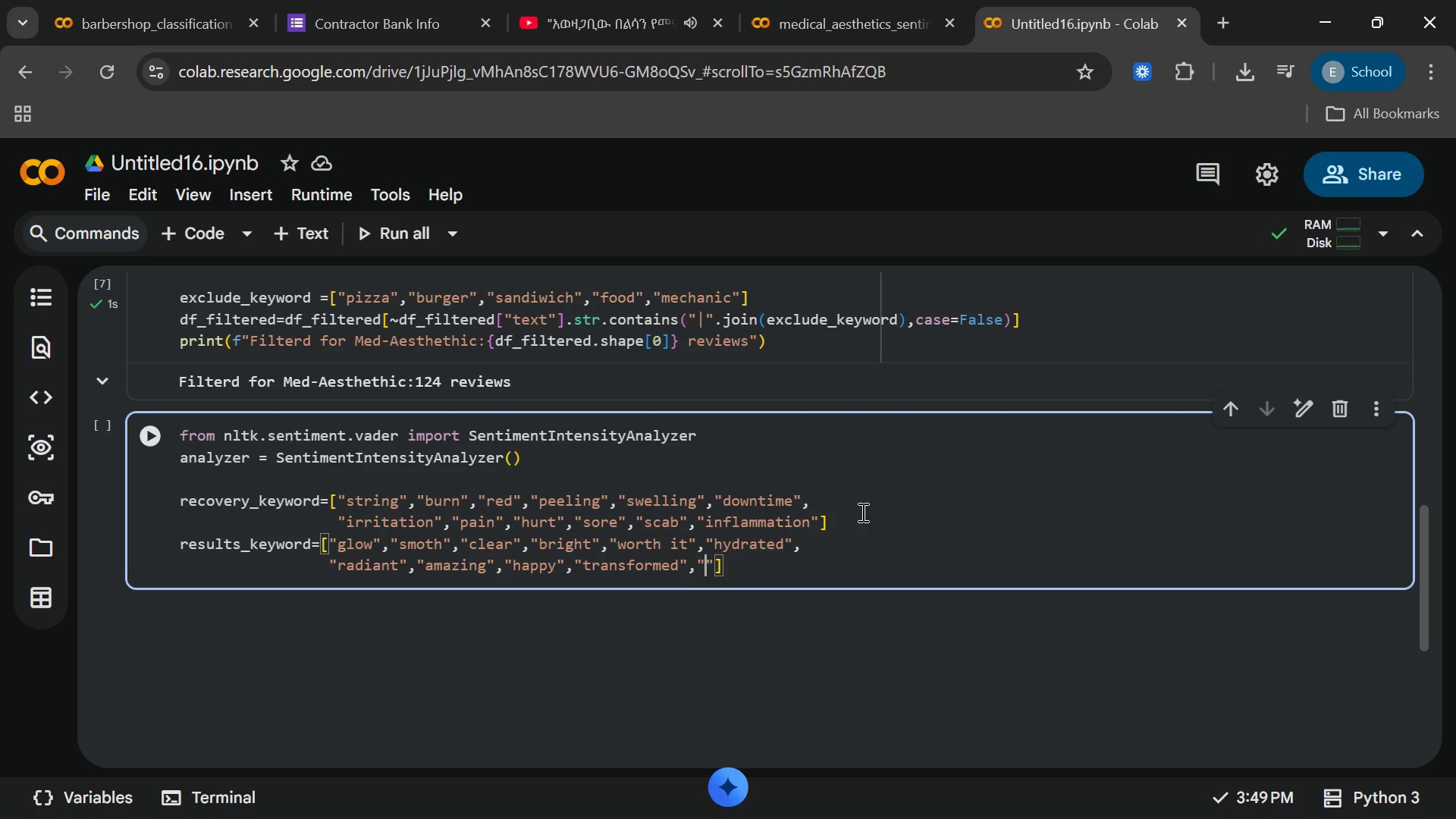 
key(ArrowRight)
 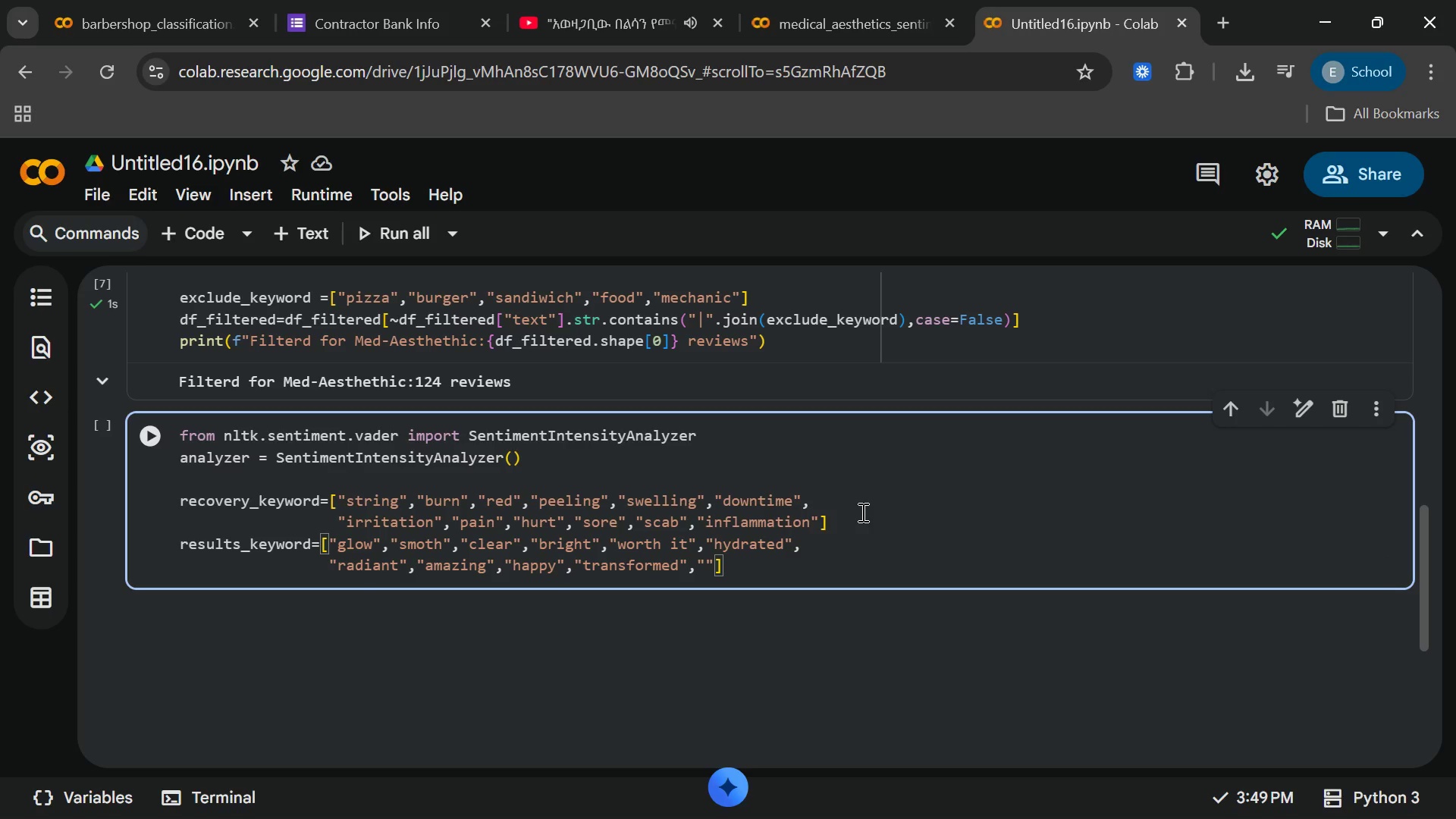 
type(improvement)
 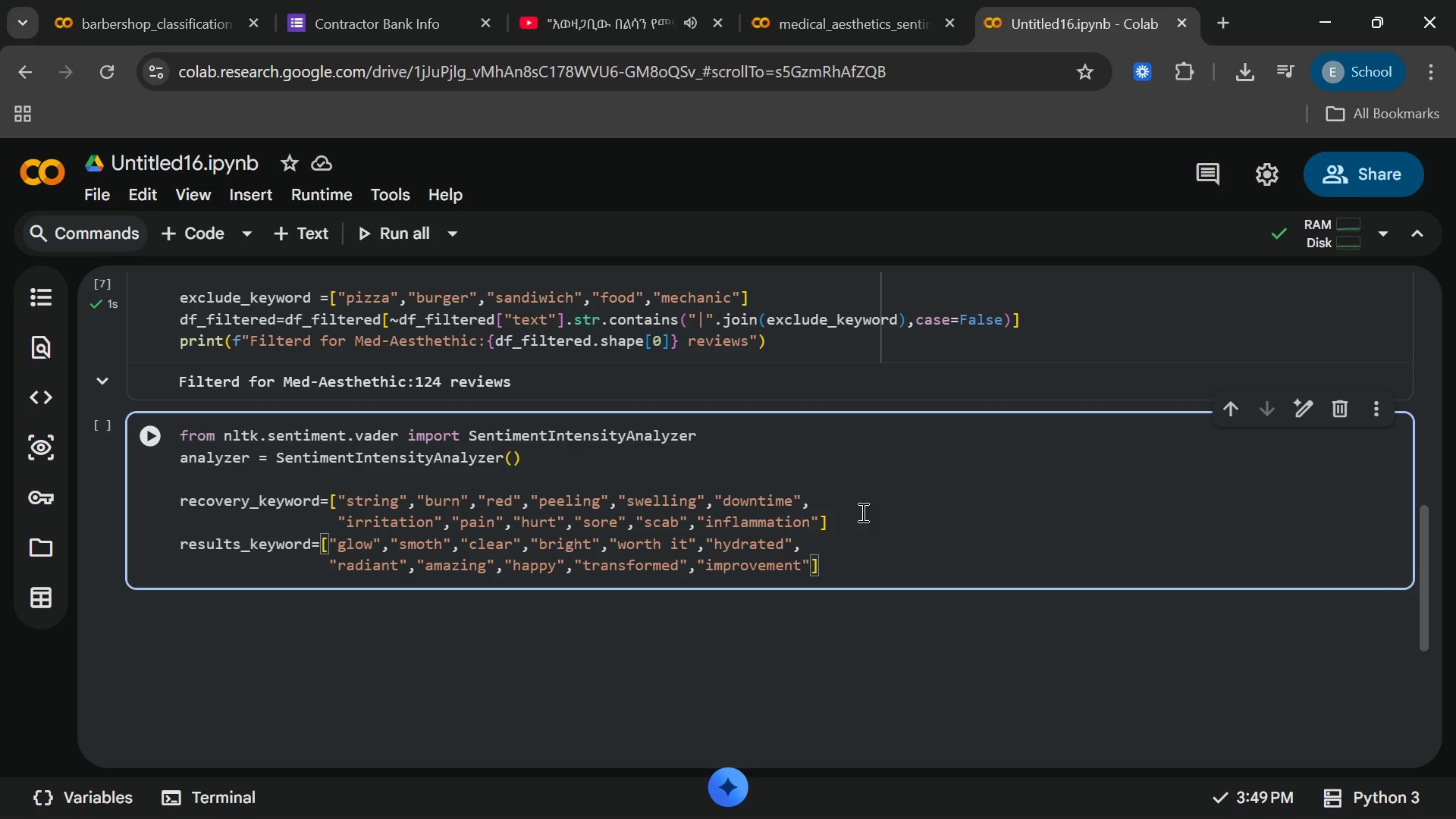 
key(ArrowRight)
 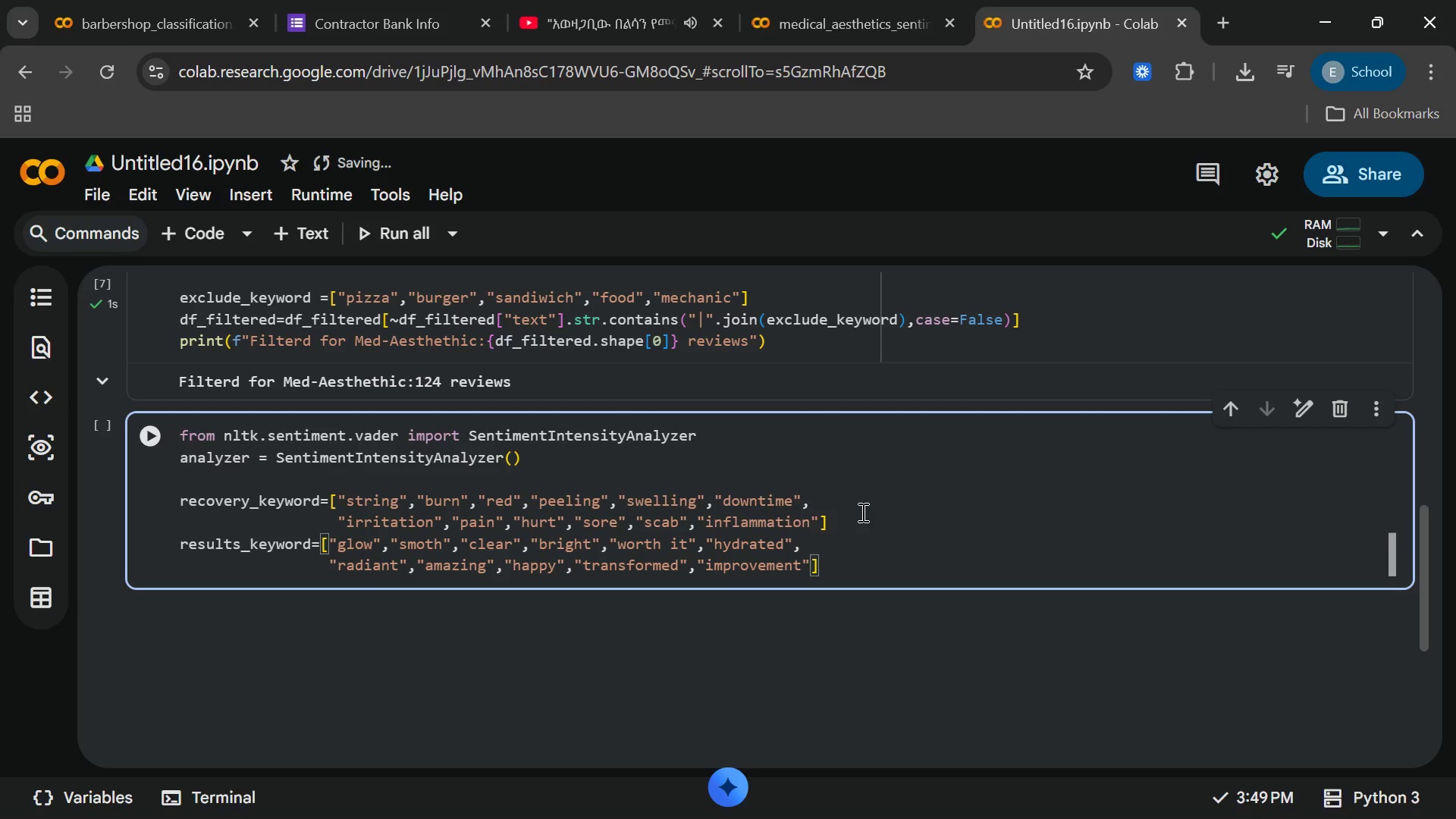 
wait(6.11)
 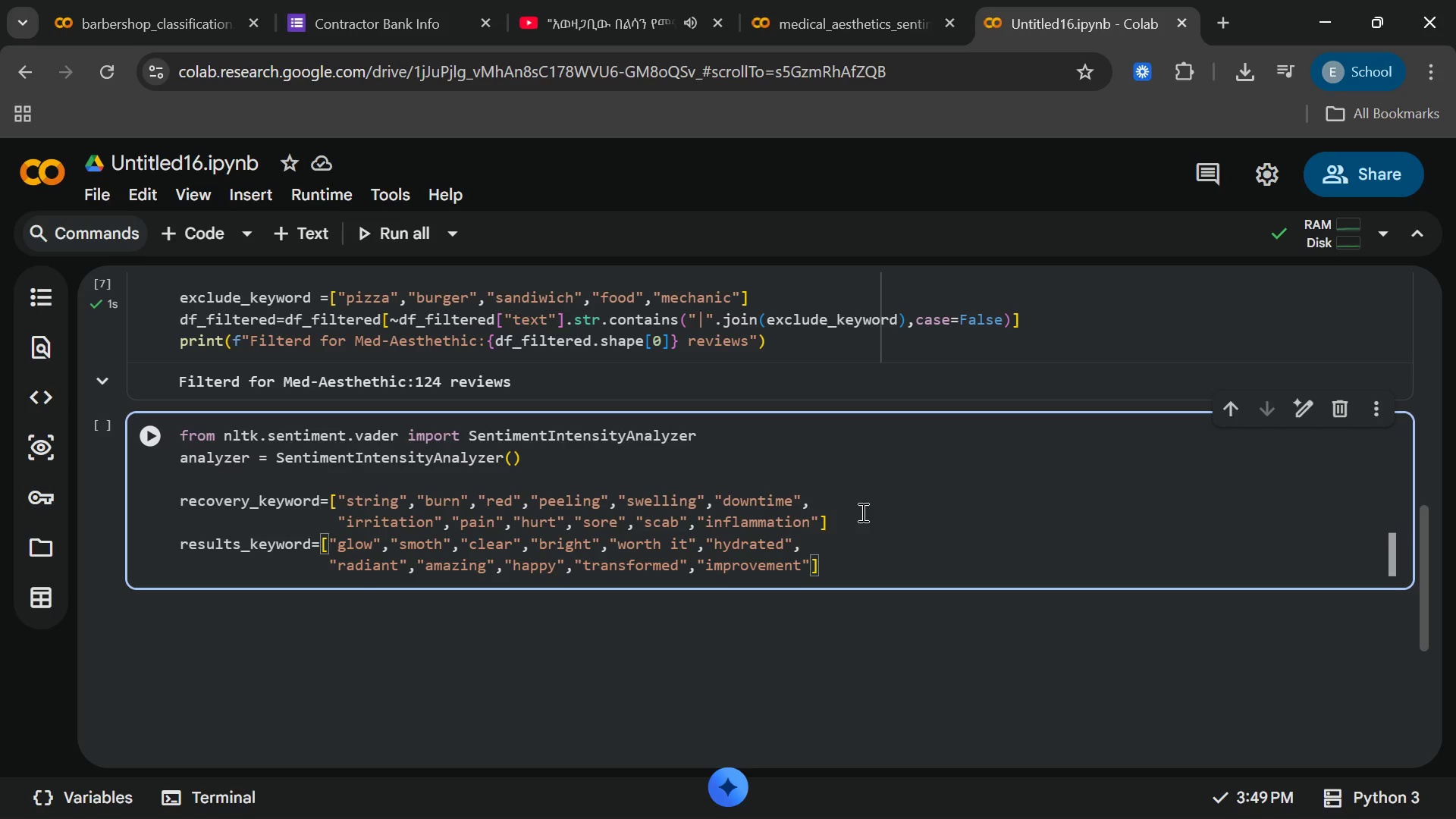 
type(,sat)
key(Backspace)
key(Backspace)
key(Backspace)
type("satisfy)
key(Backspace)
type(ied)
 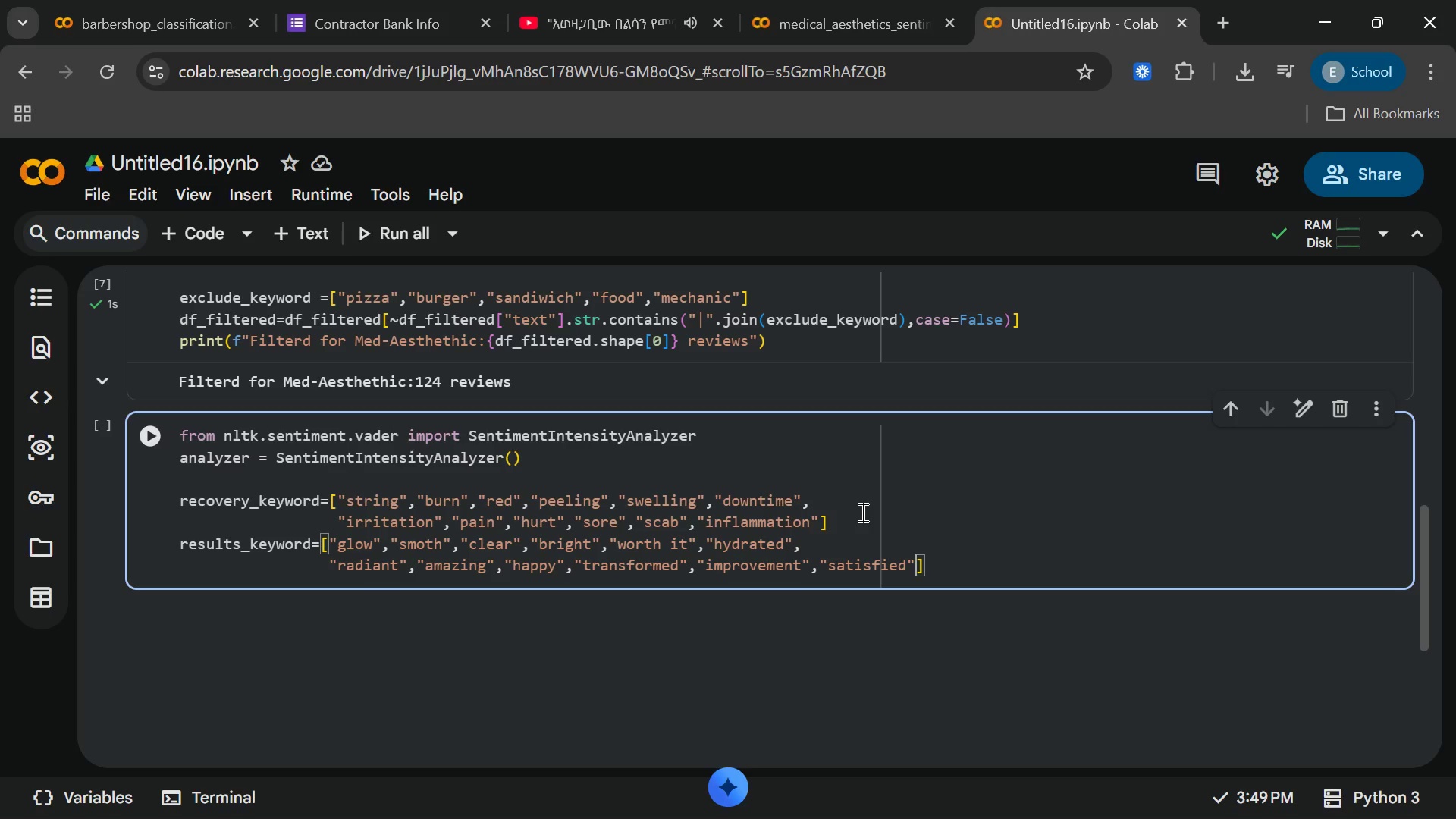 
key(ArrowRight)
 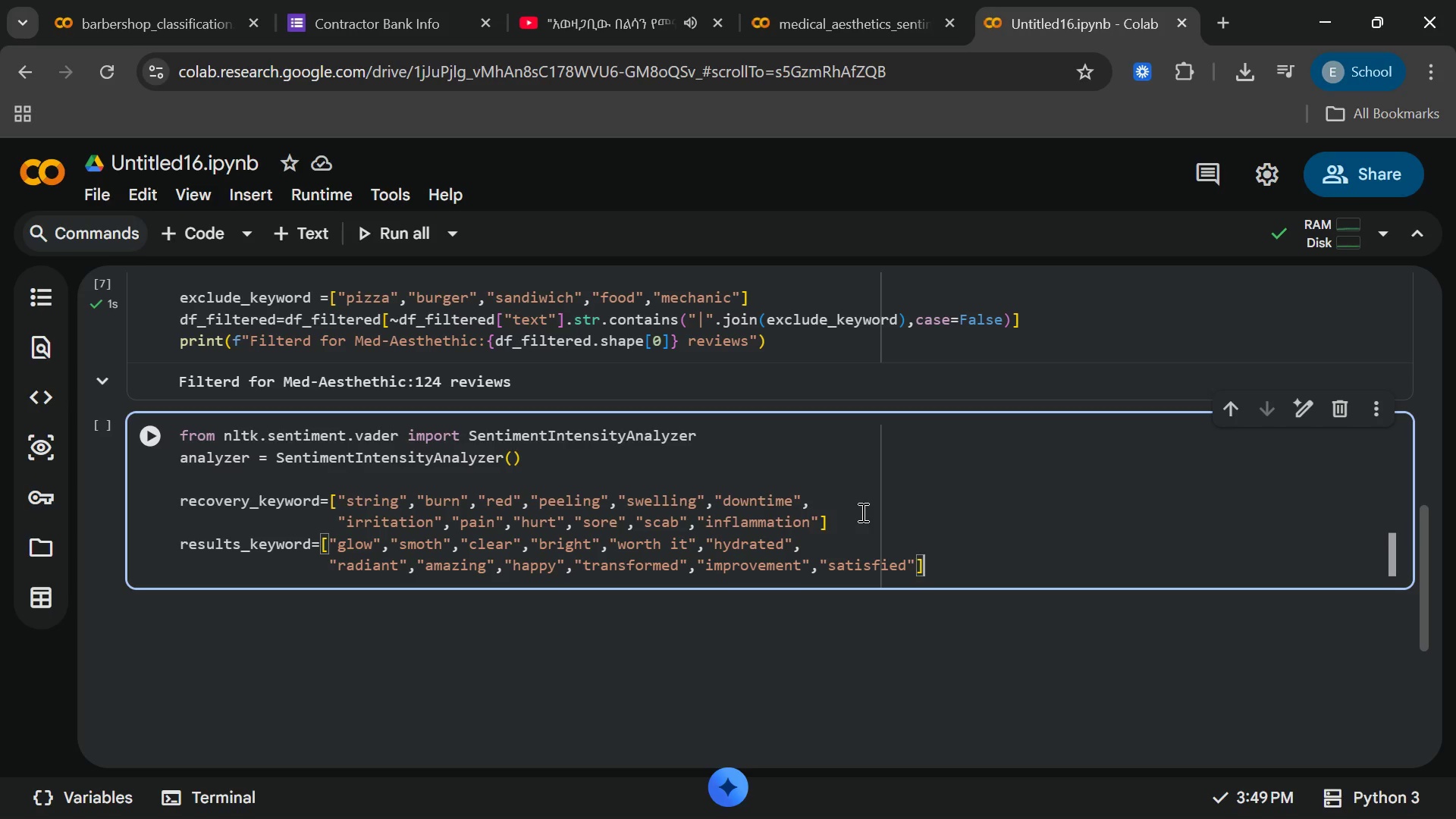 
key(ArrowRight)
 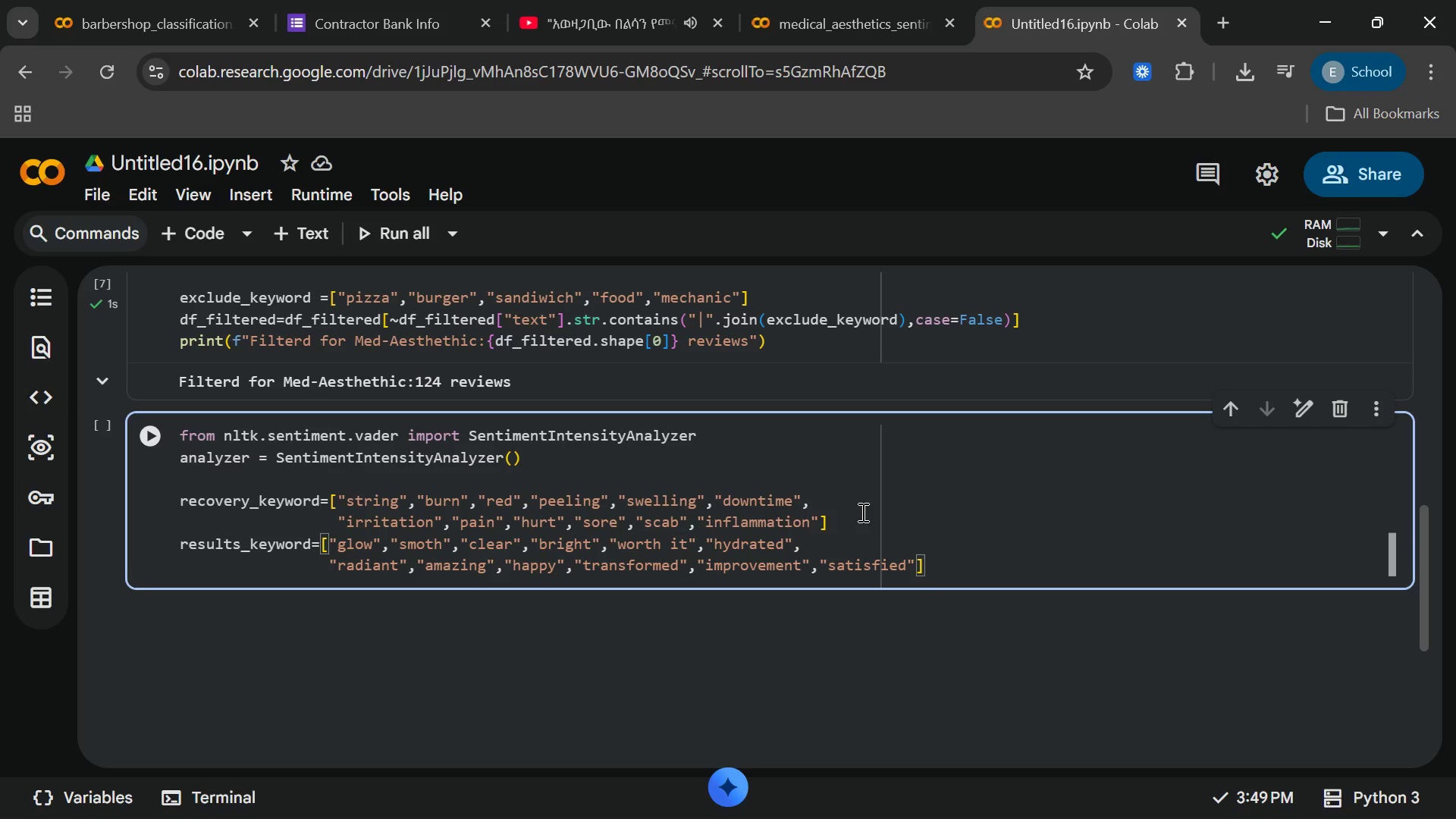 
key(Enter)
 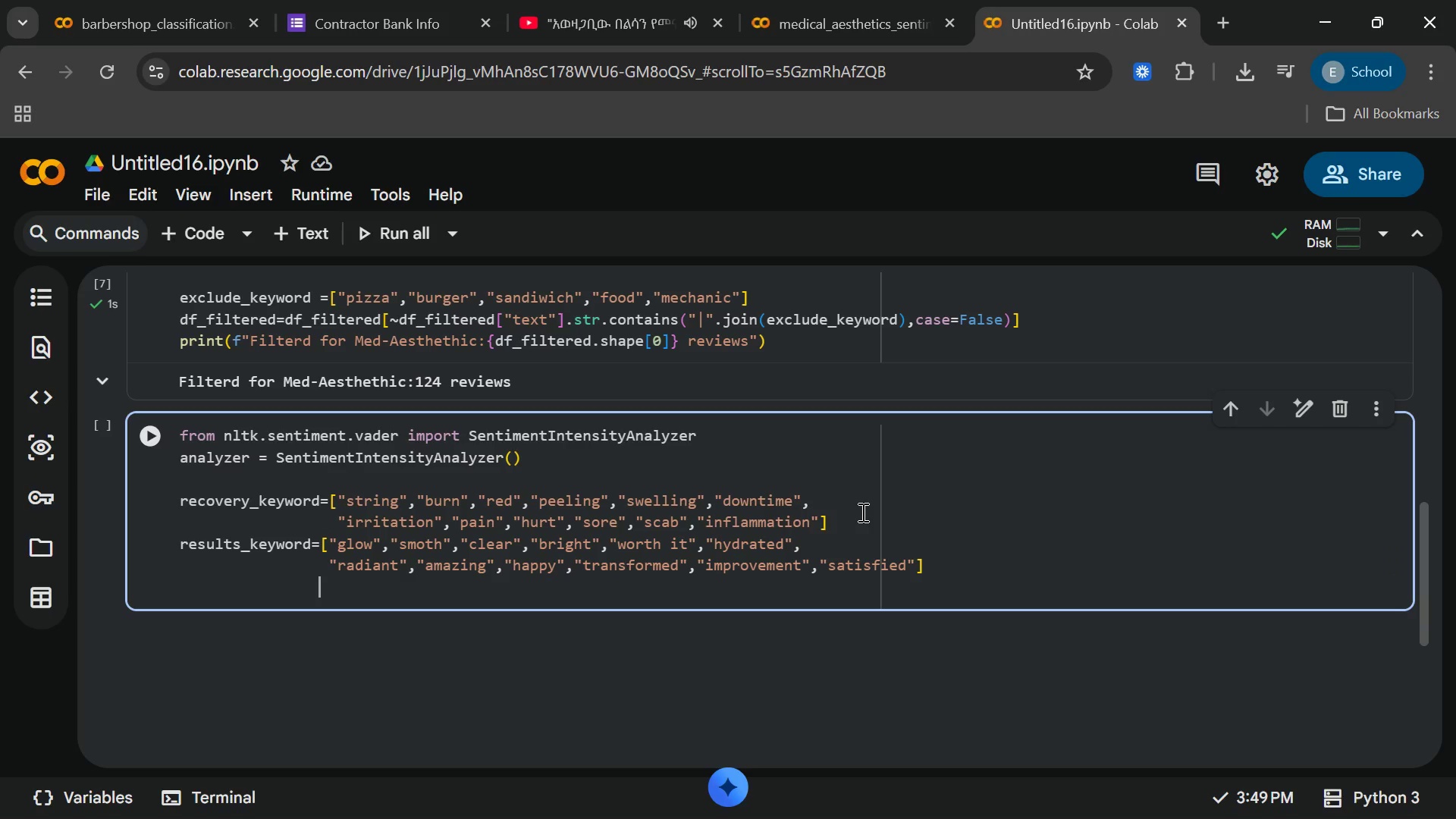 
key(Backspace)
 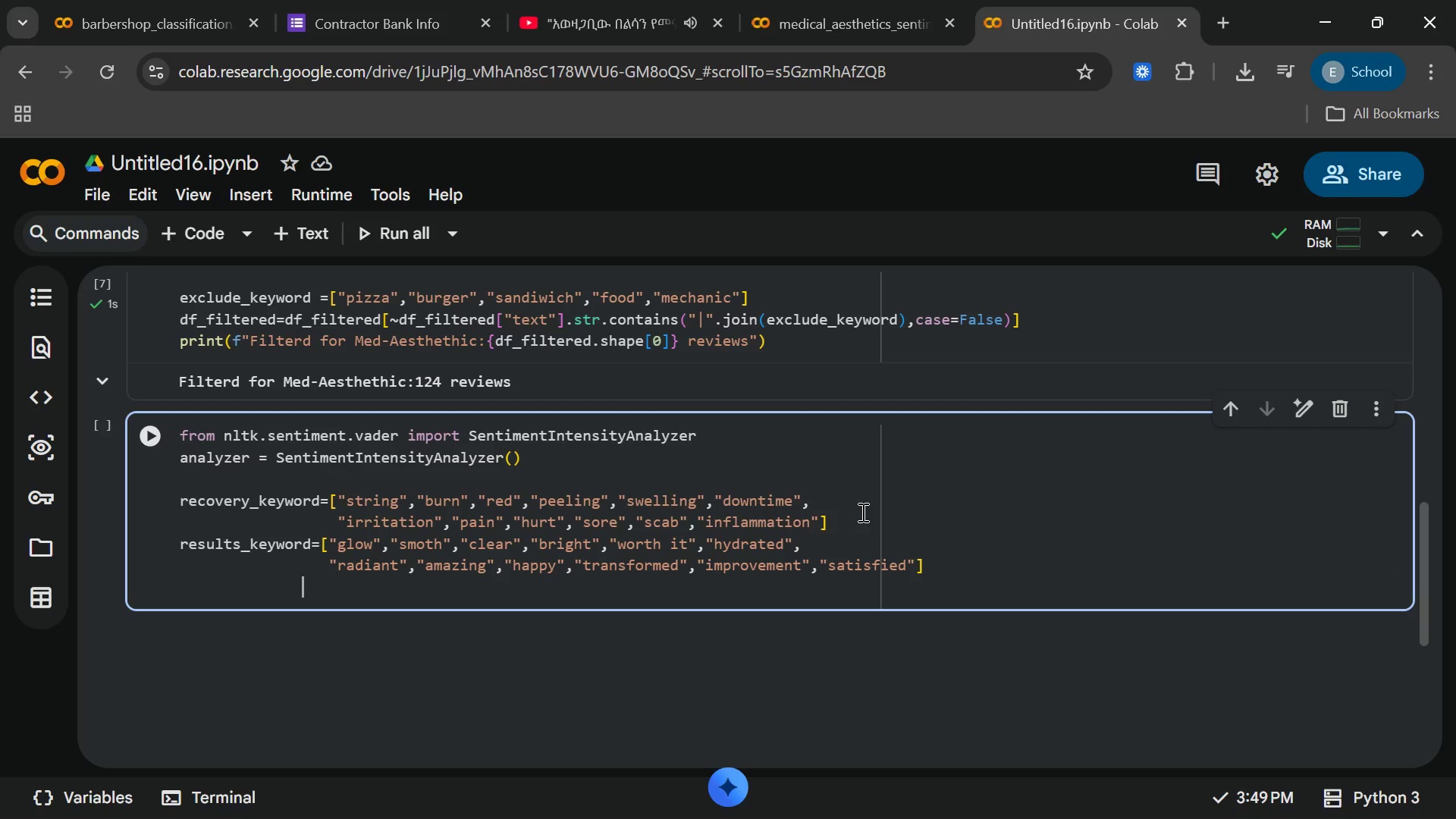 
key(Backspace)
 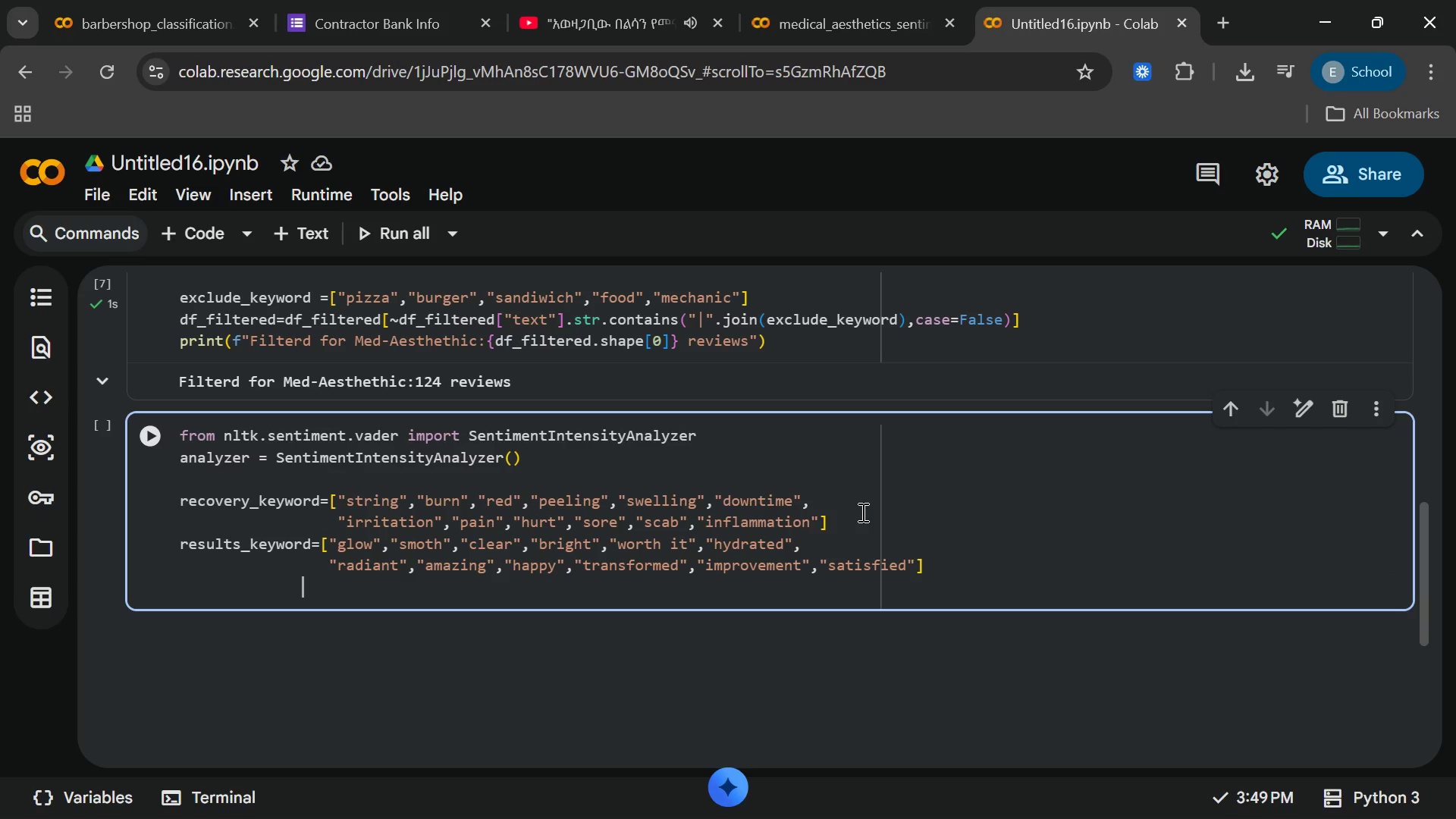 
key(Backspace)
 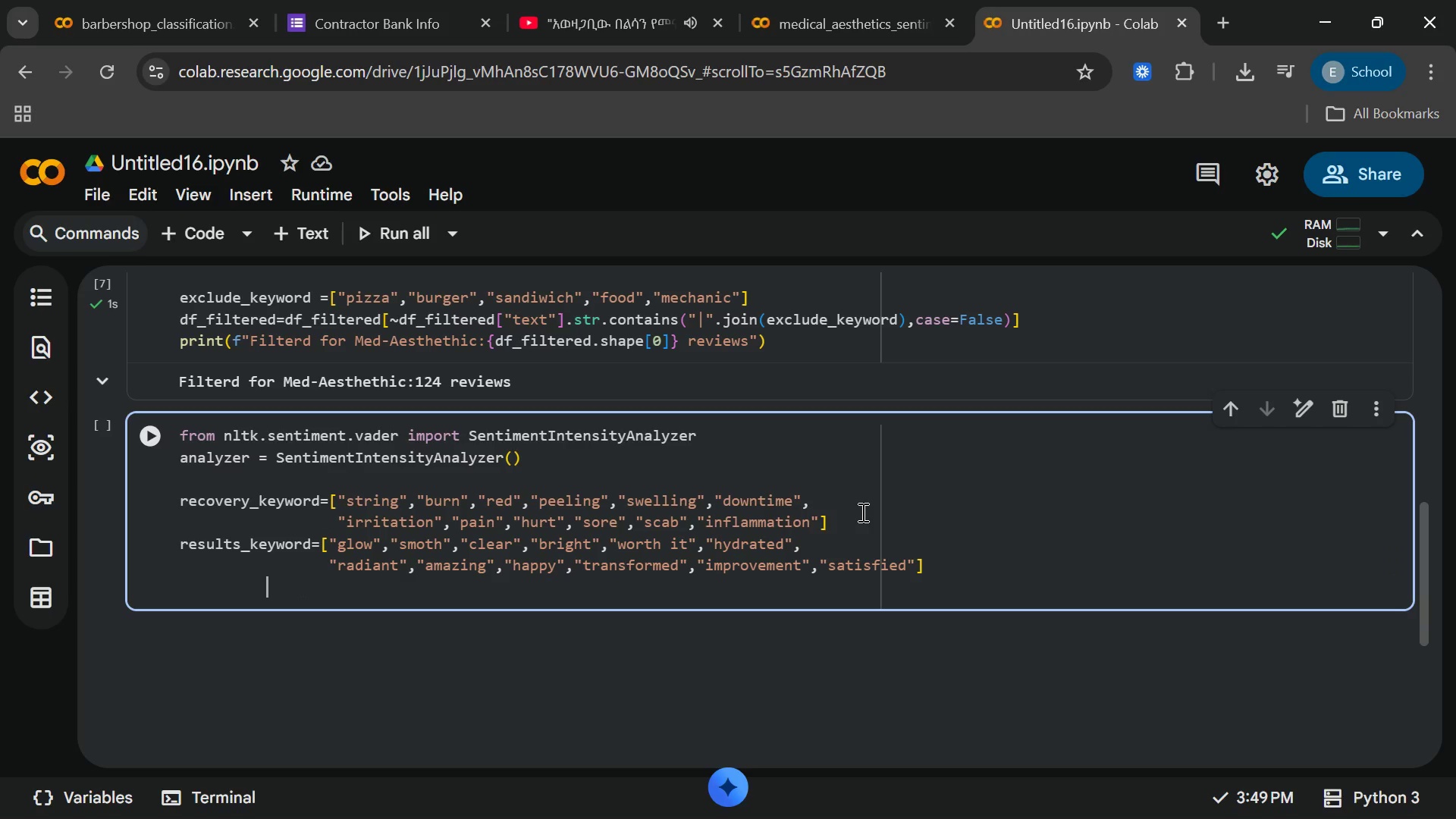 
key(Backspace)
 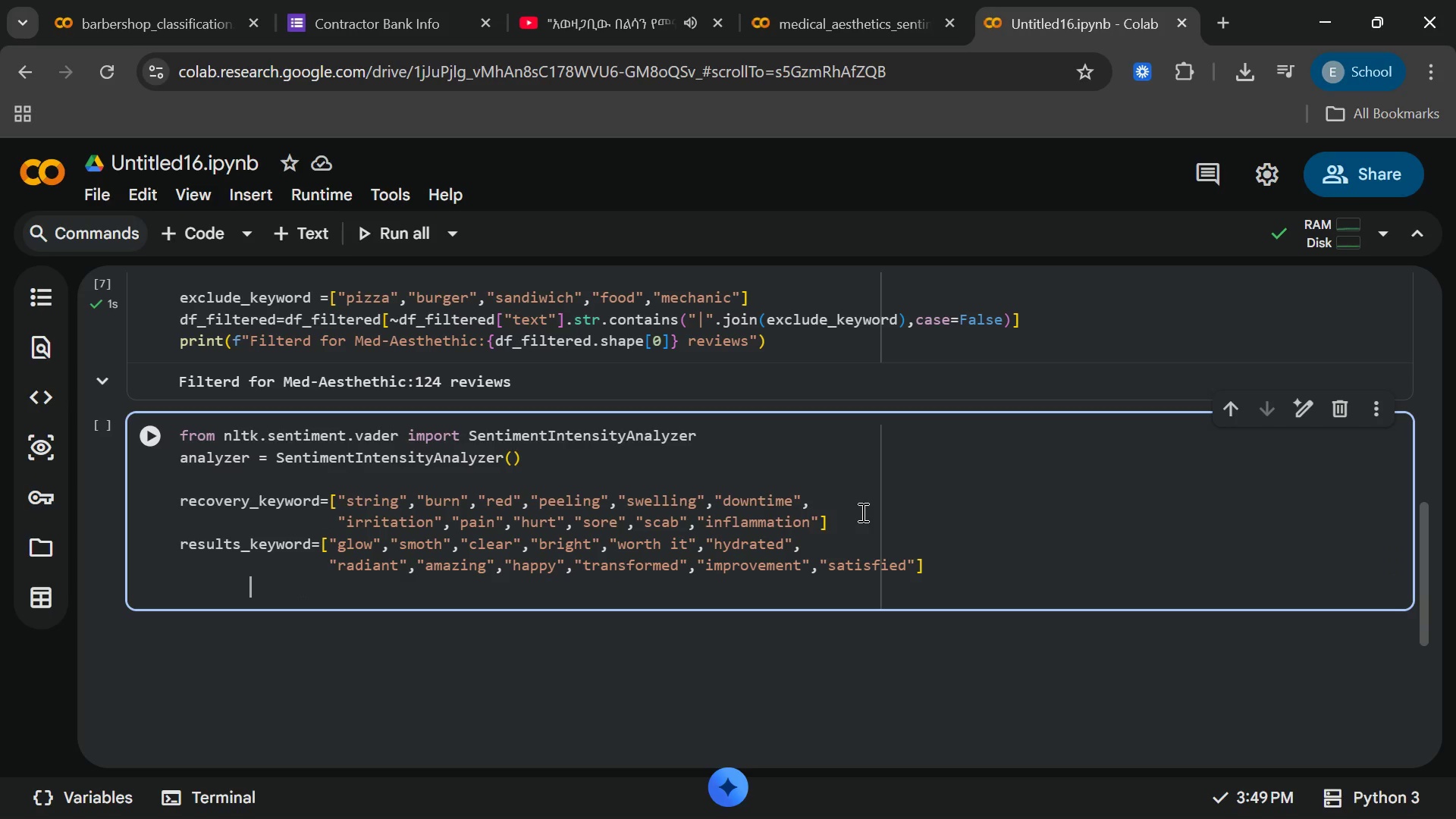 
key(Backspace)
 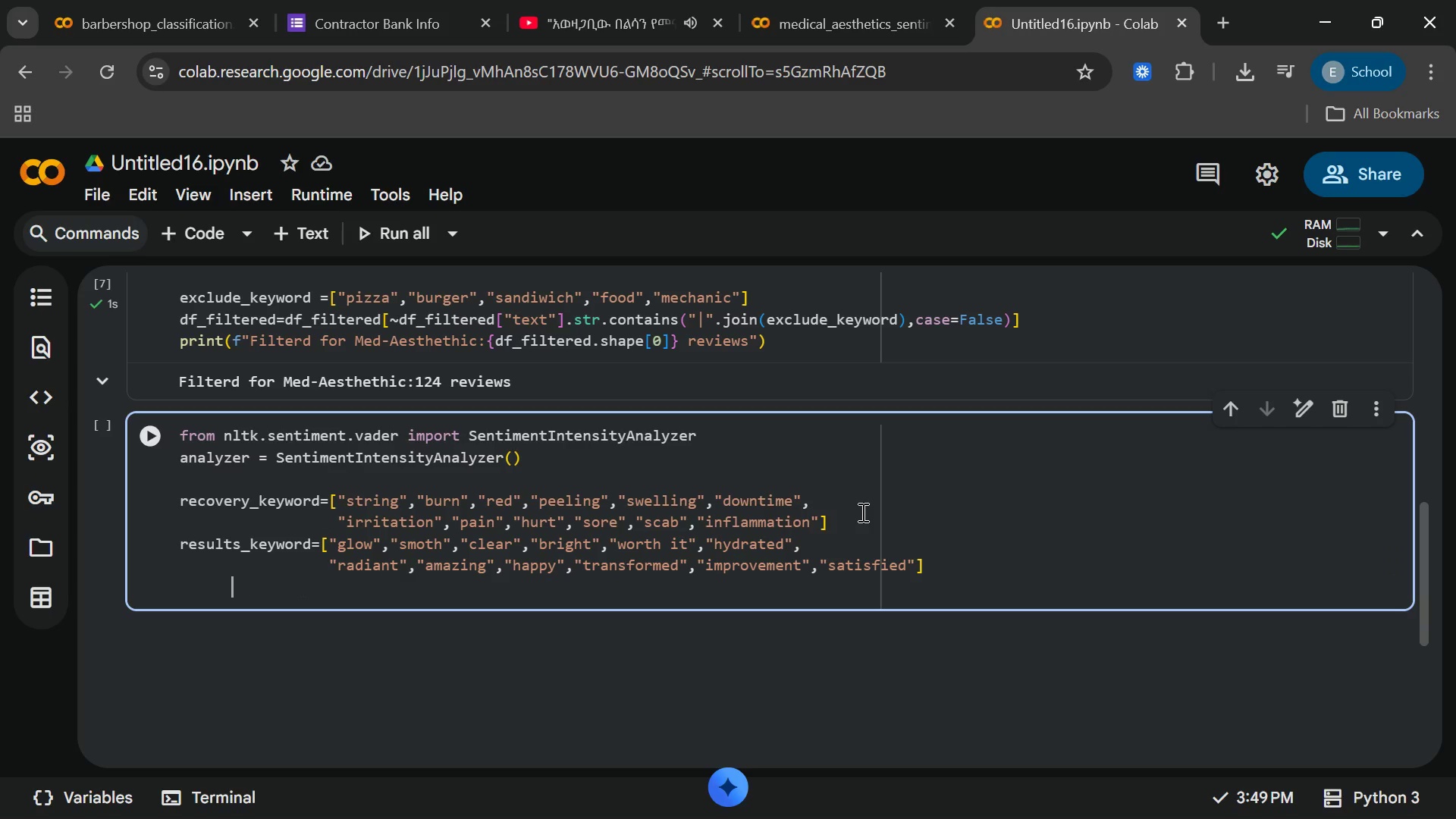 
key(Backspace)
 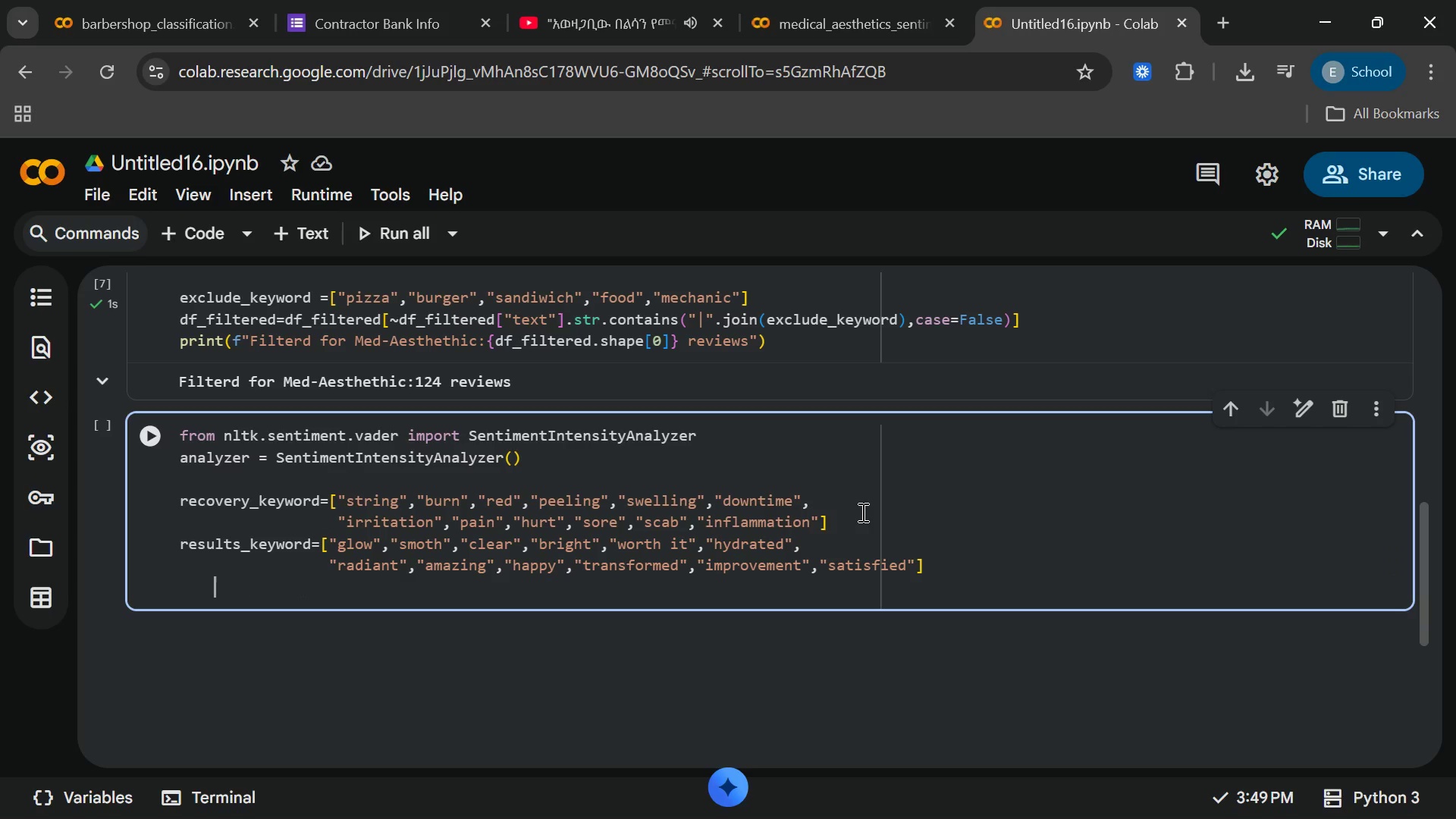 
hold_key(key=Backspace, duration=0.33)
 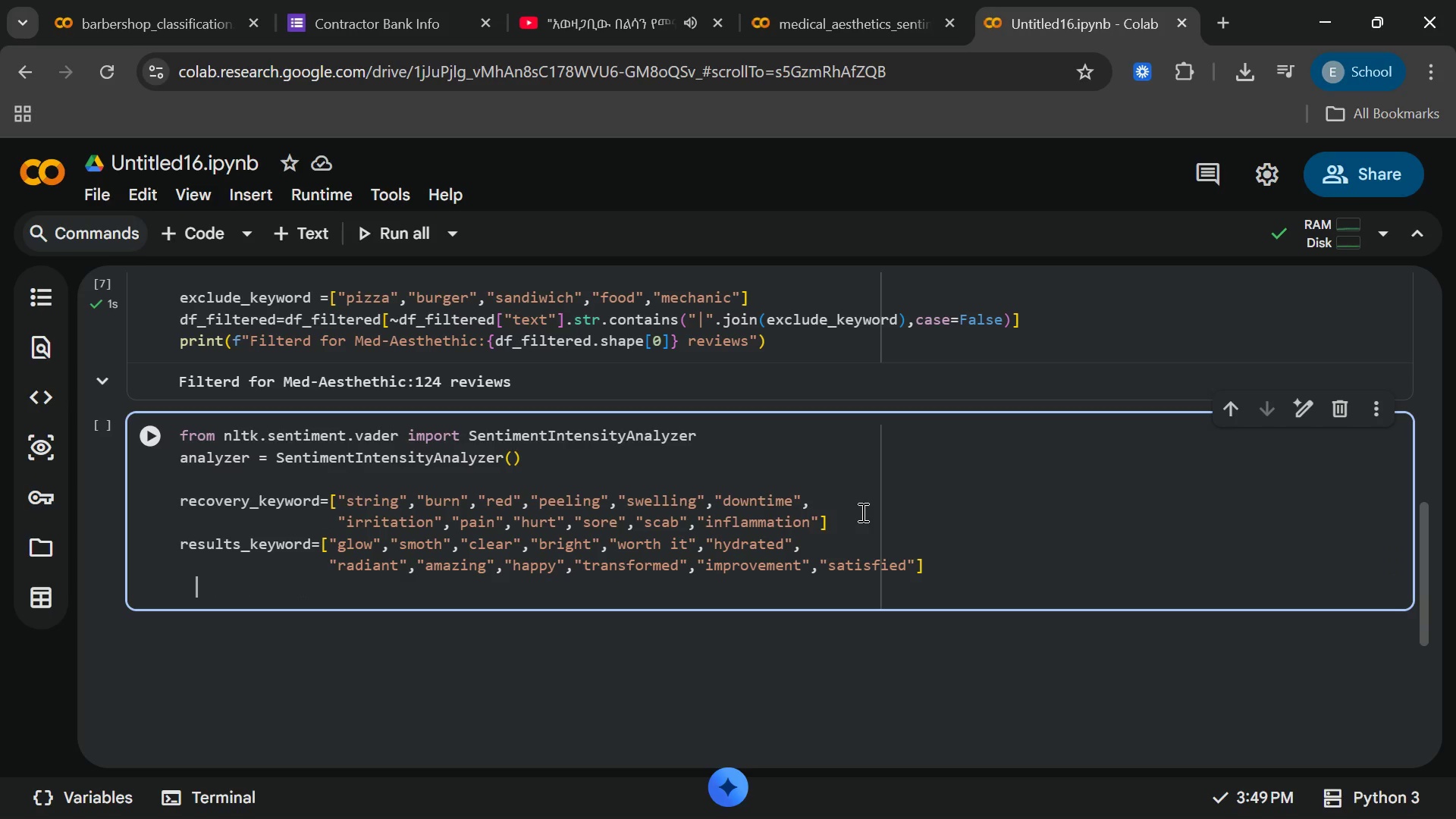 
key(Backspace)
 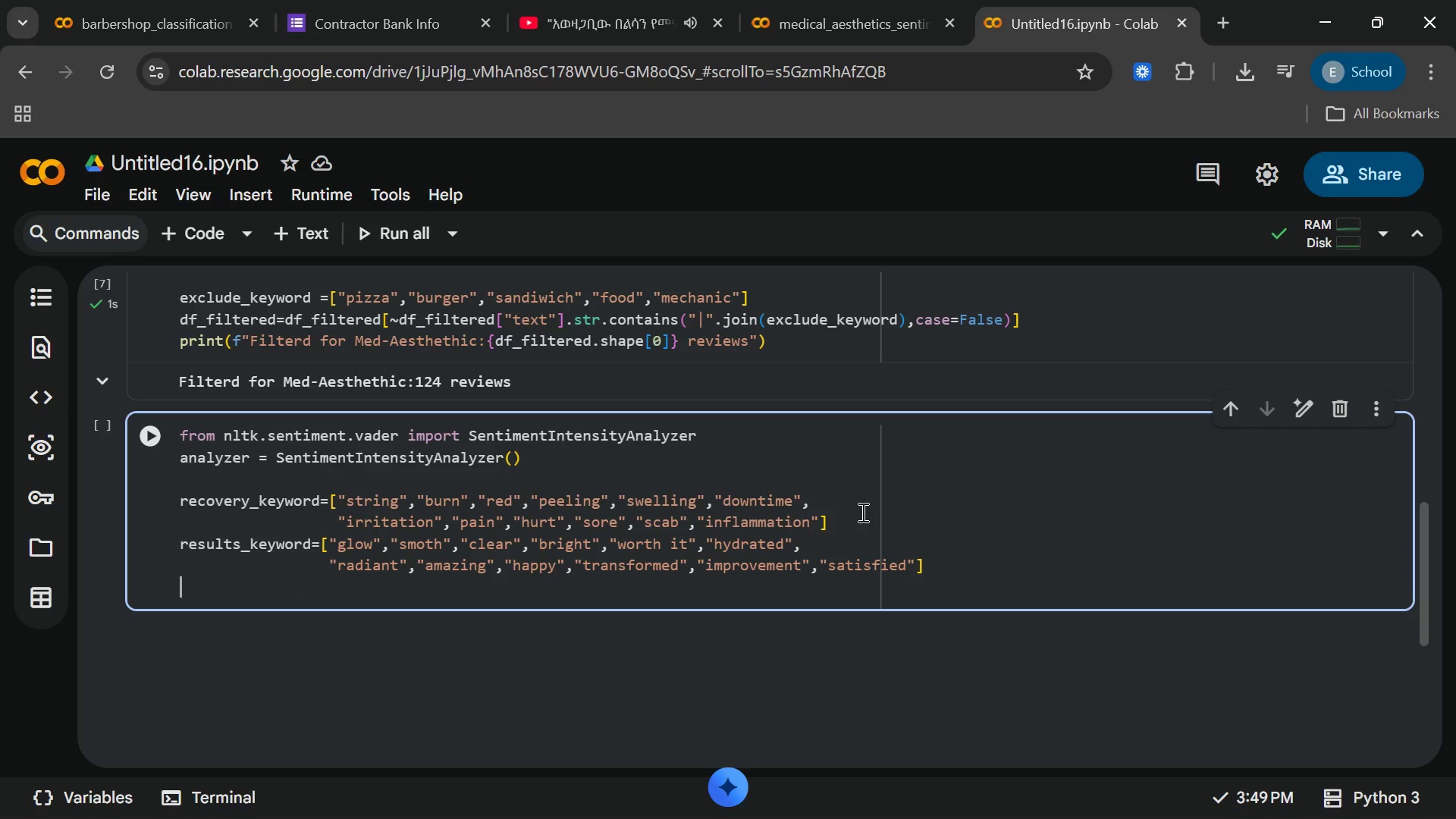 
key(Backspace)
 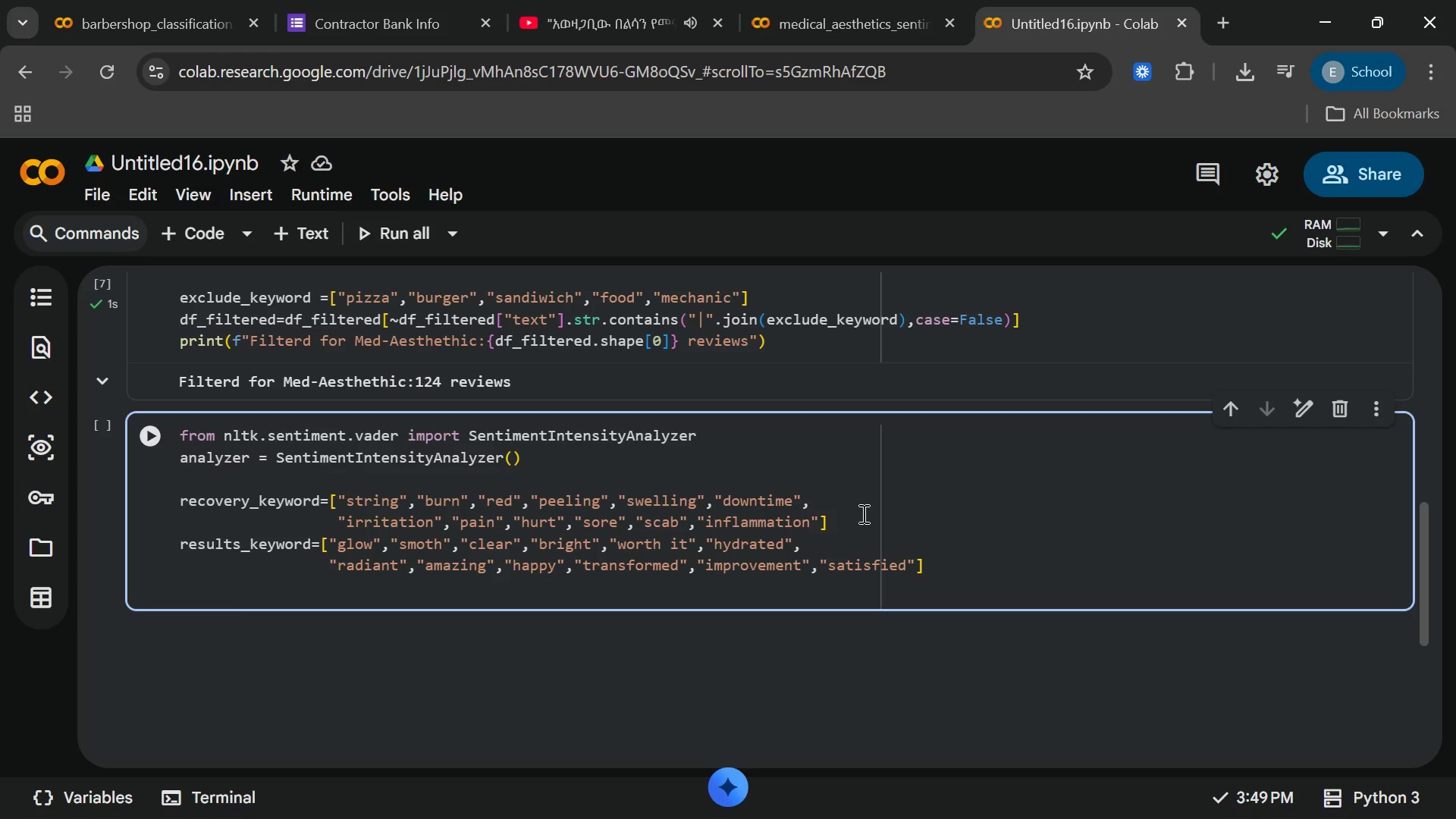 
wait(5.92)
 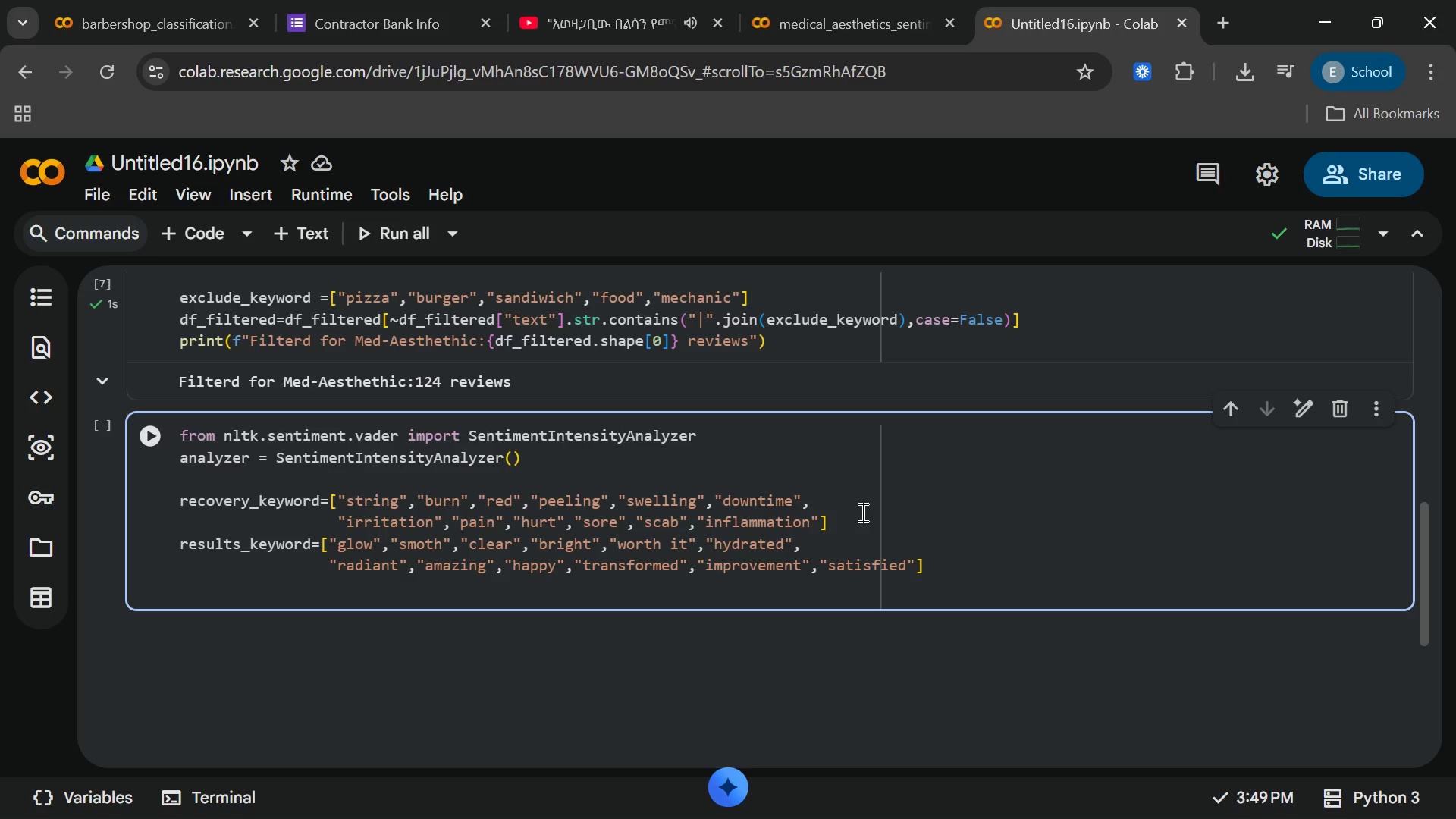 
key(Space)
 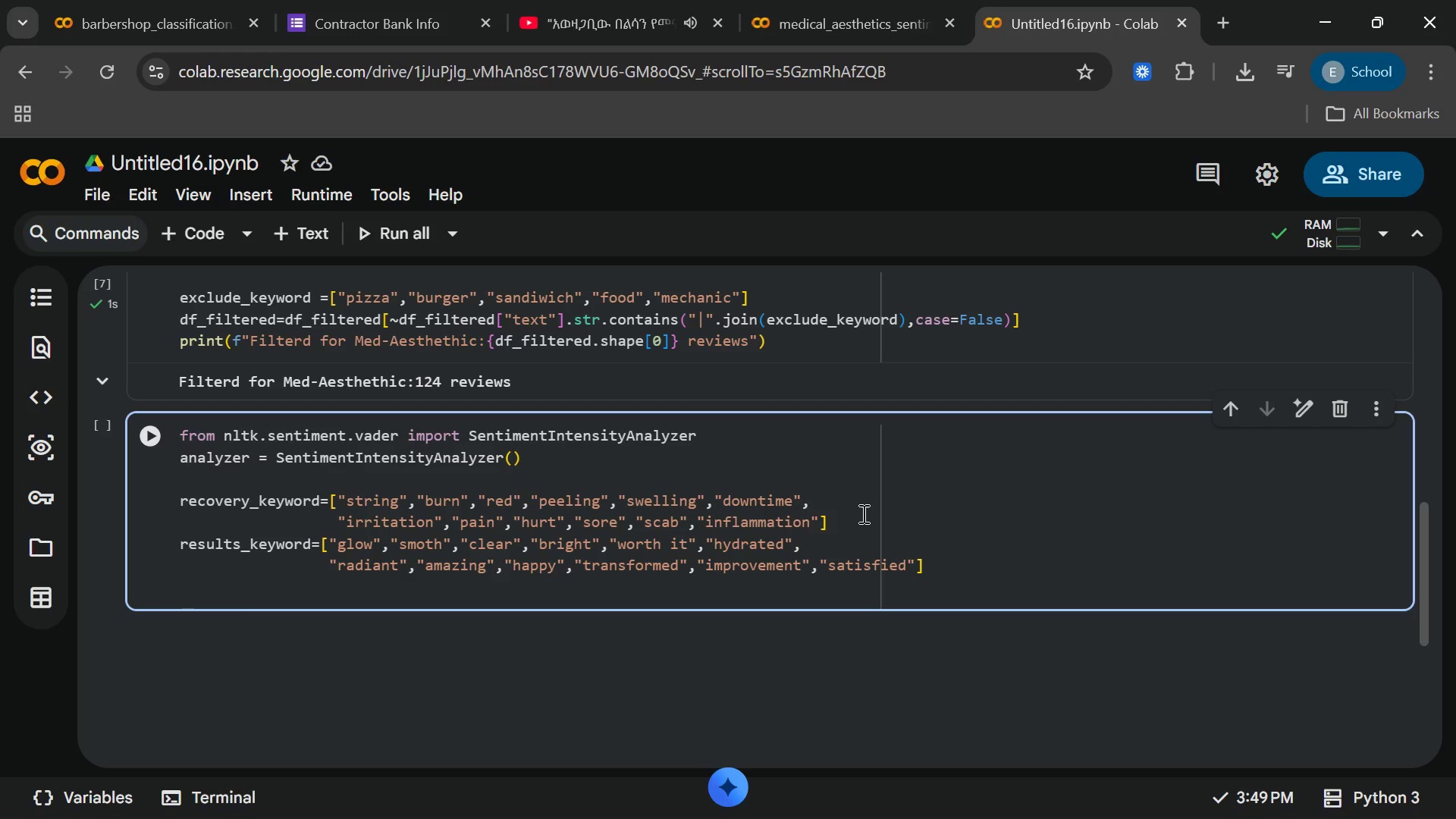 
key(Backspace)
 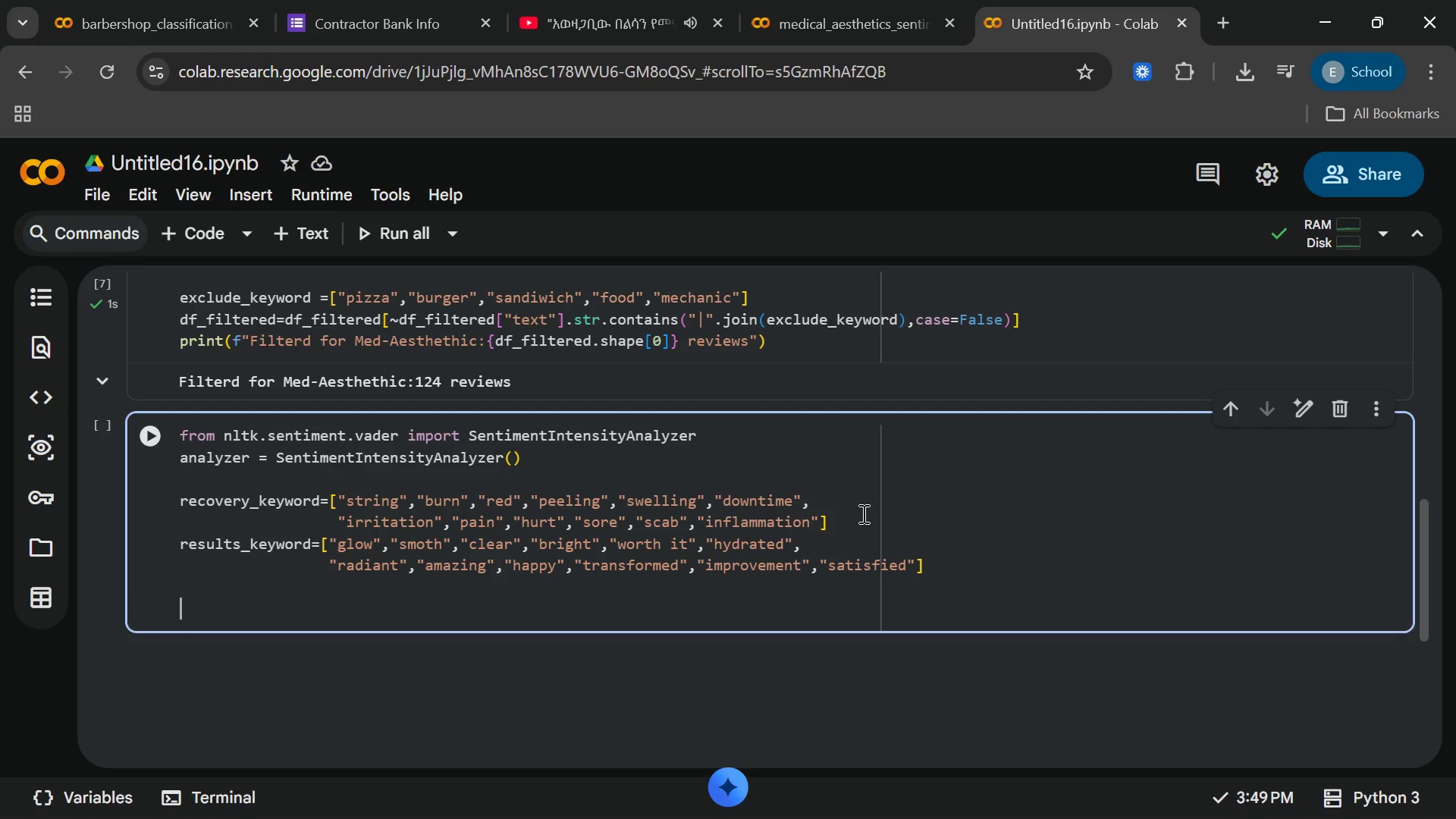 
key(Enter)
 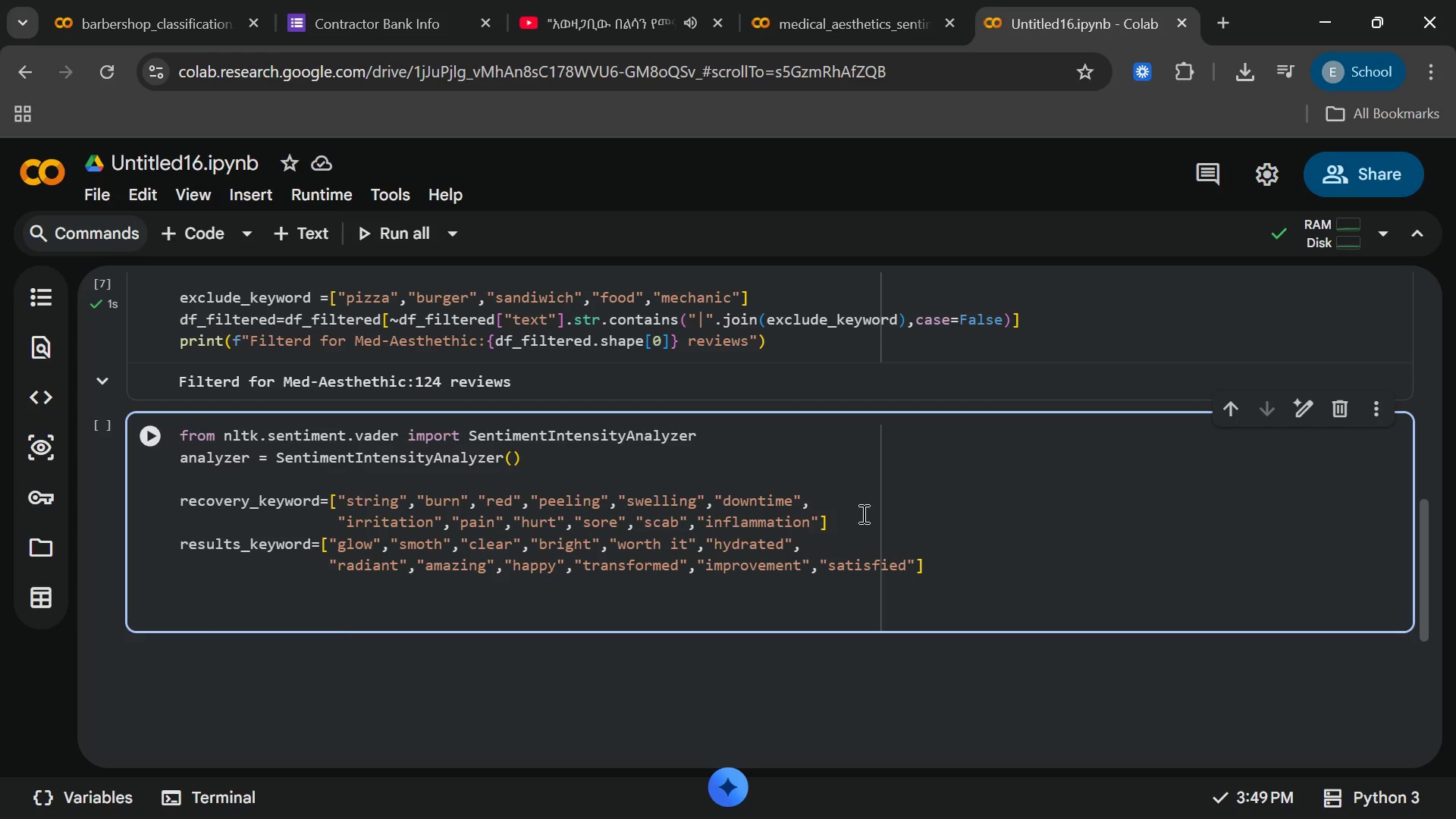 
type(def segment_and_score(text)
 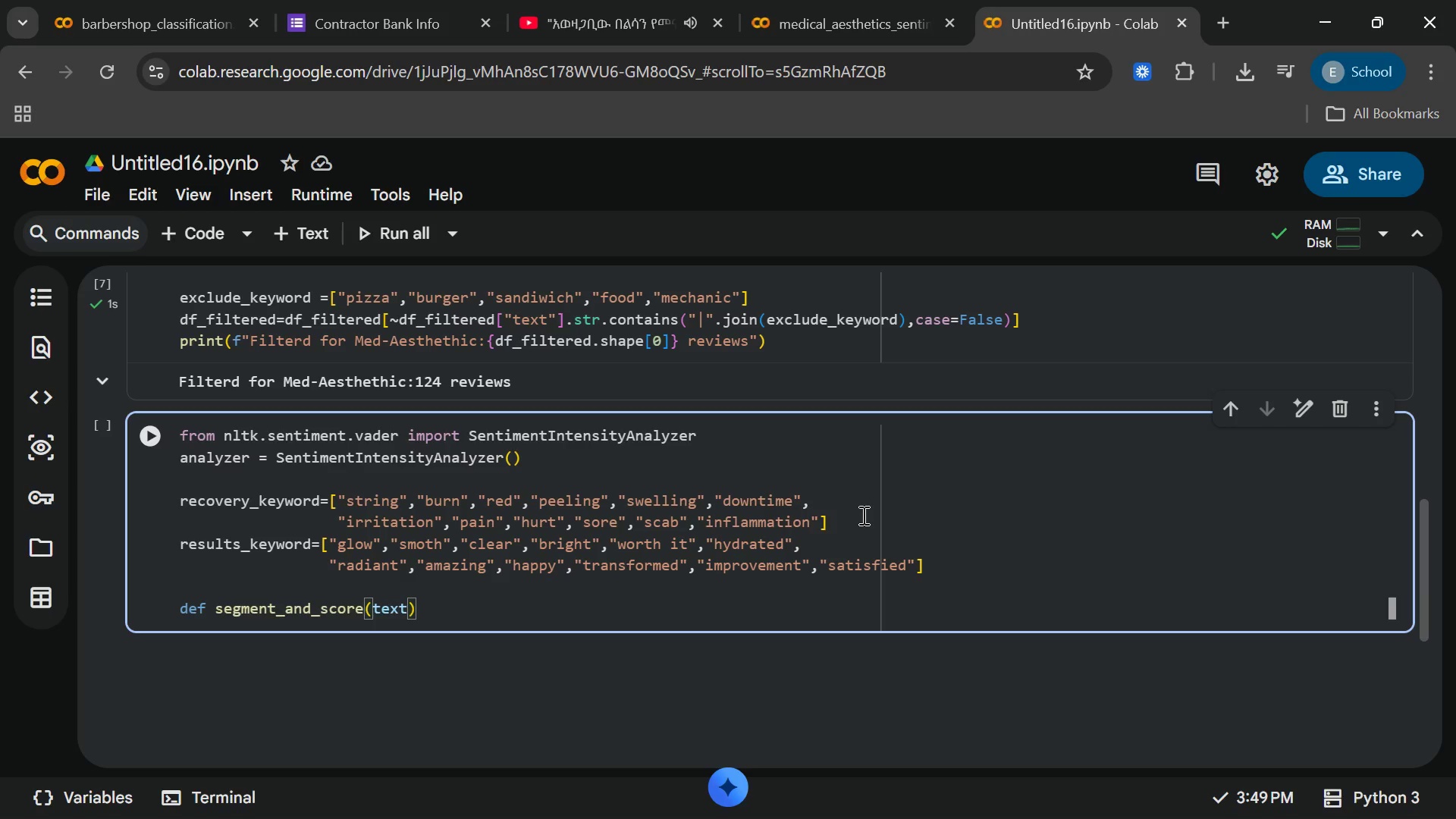 
key(ArrowRight)
 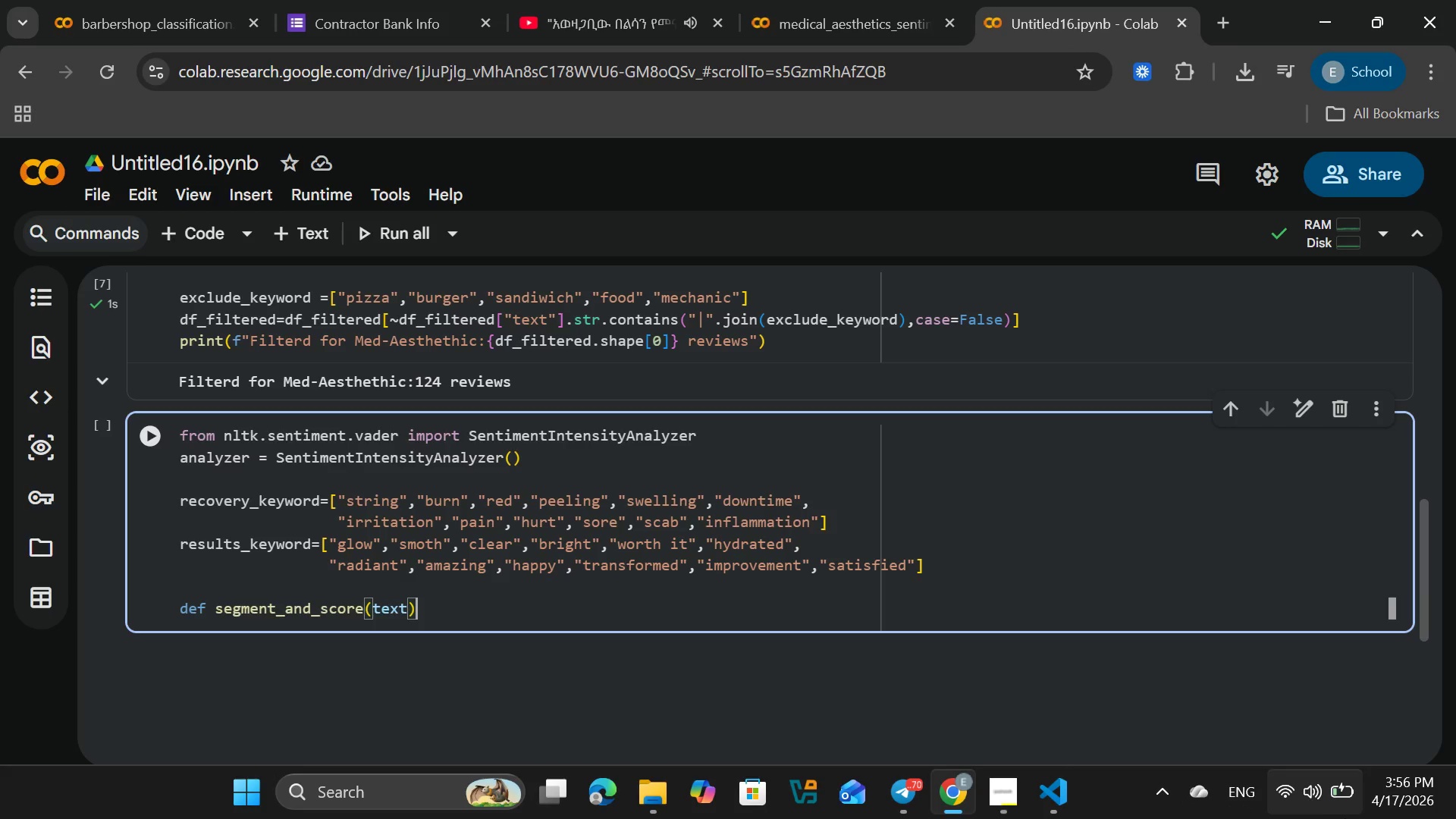 
wait(68.31)
 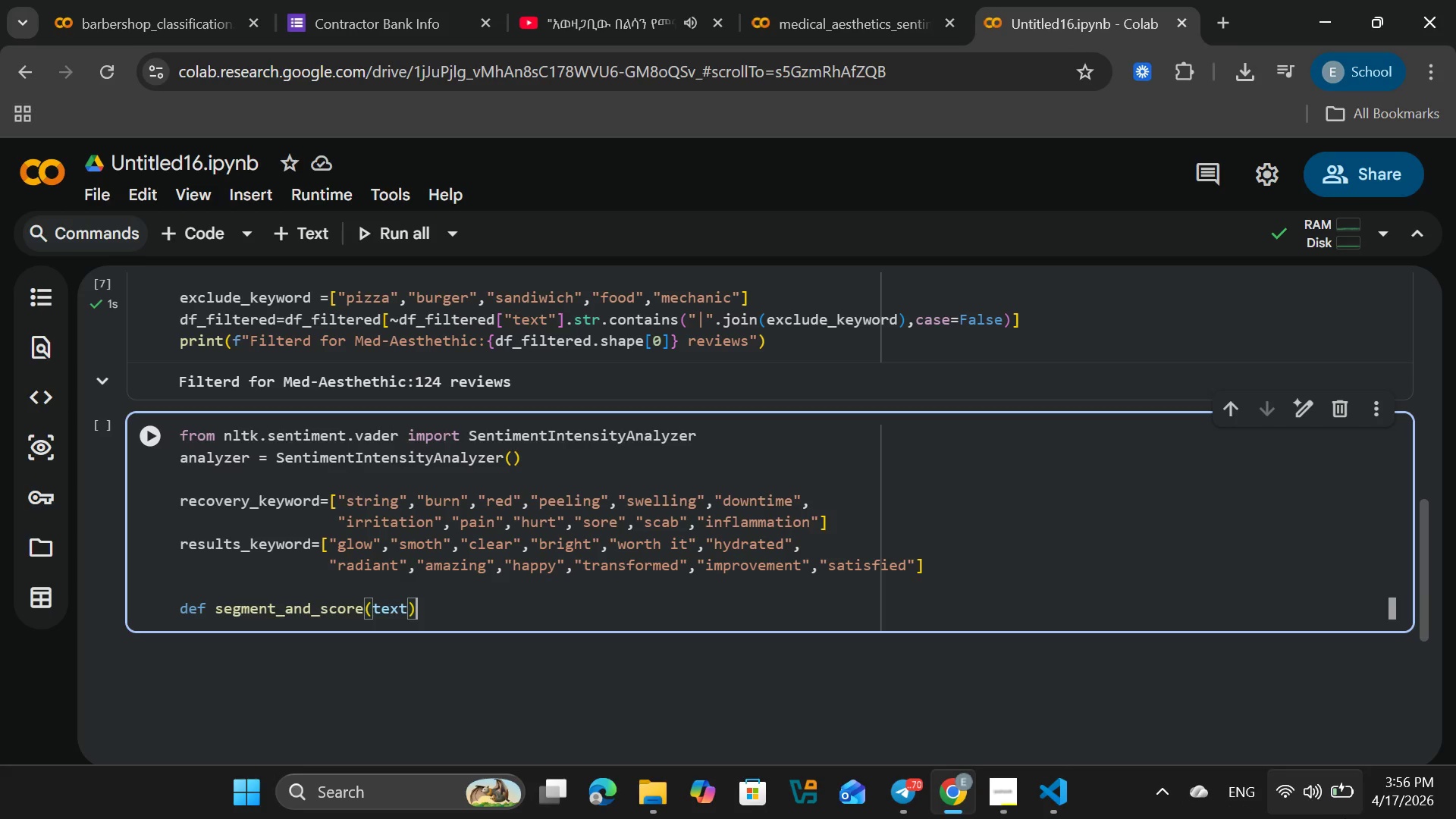 
key(Shift+ShiftRight)
 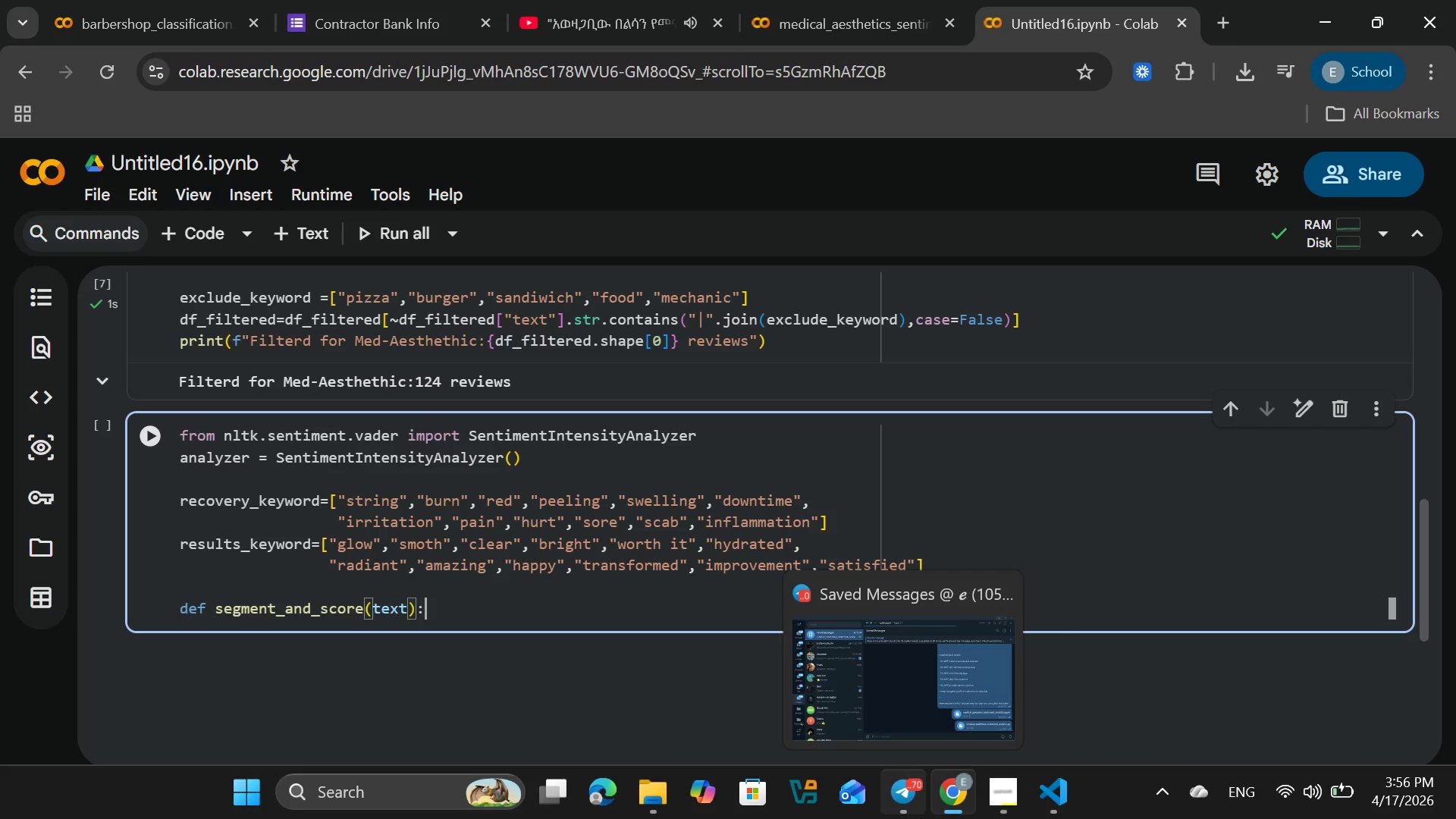 
key(Shift+Semicolon)
 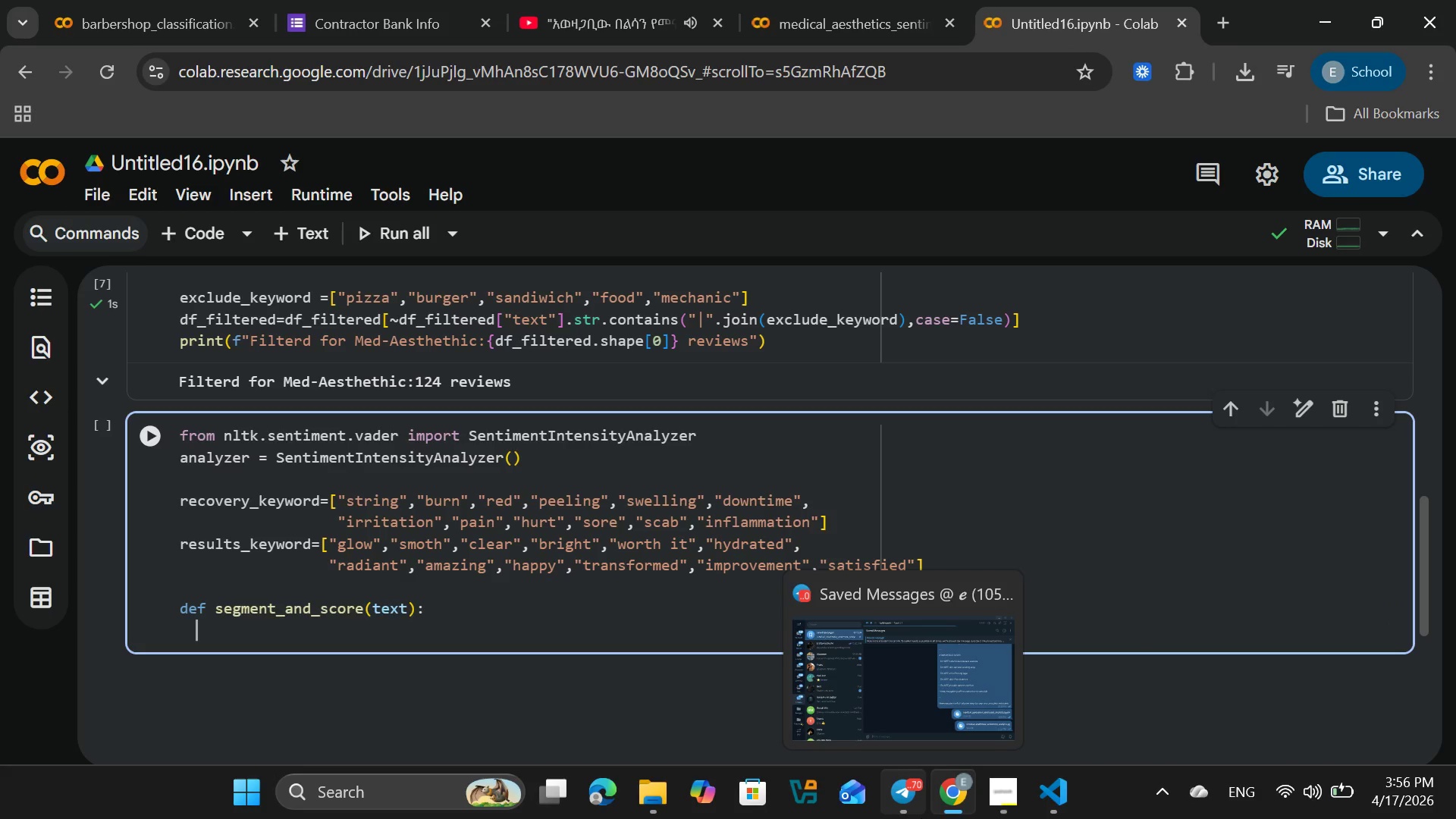 
key(Enter)
 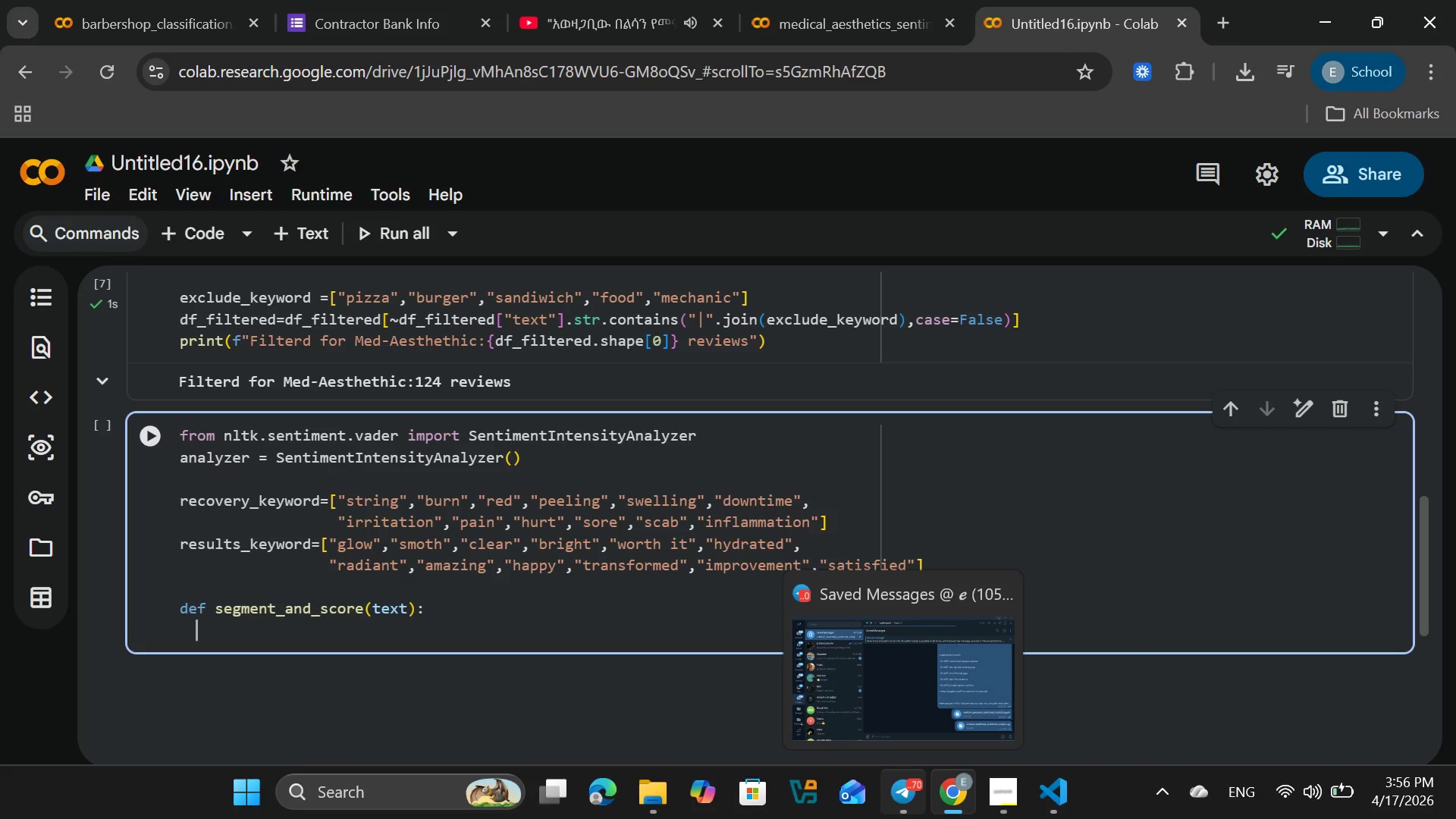 
type(sentences =ntlk.sent_tokeniz)
 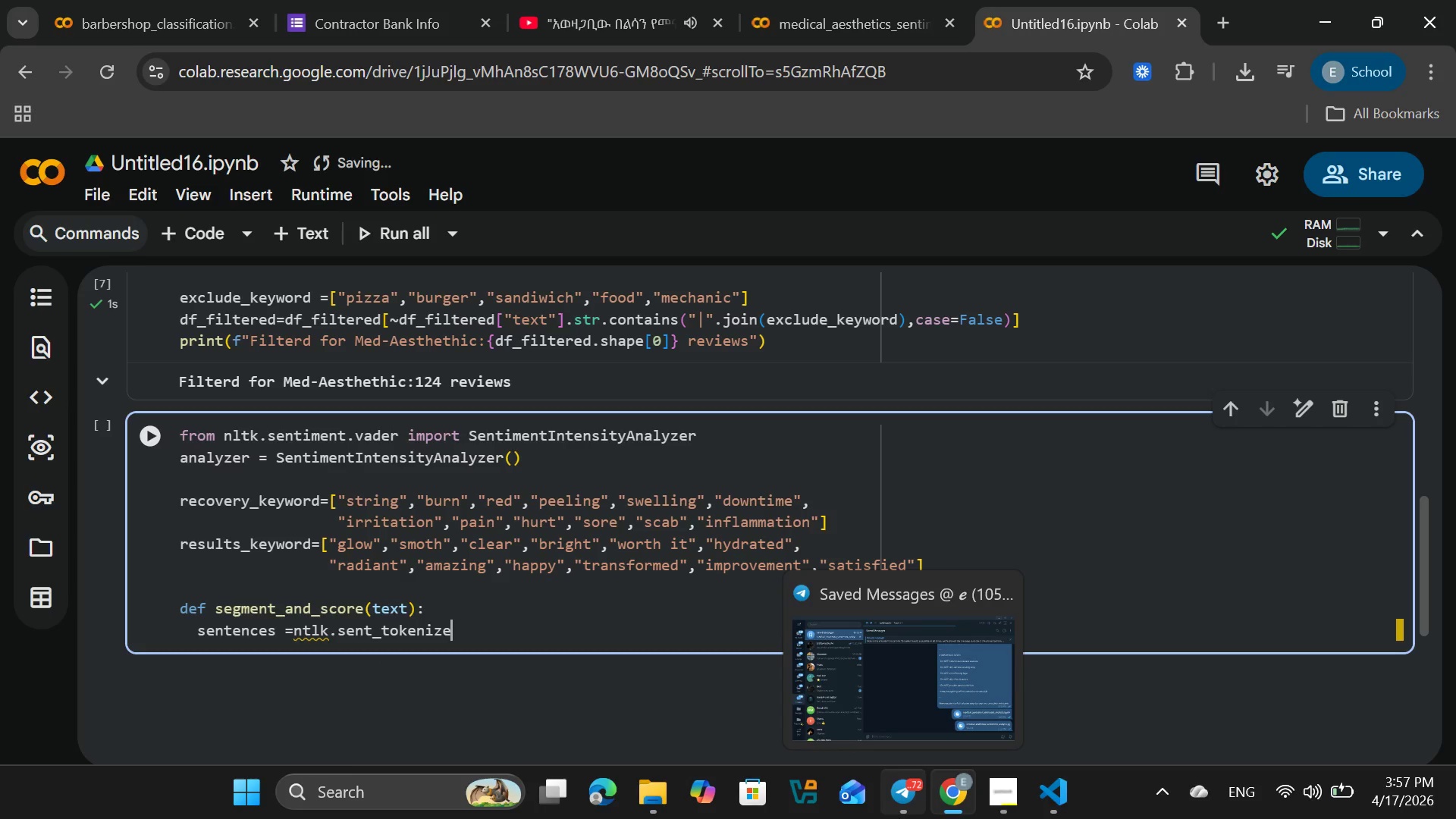 
 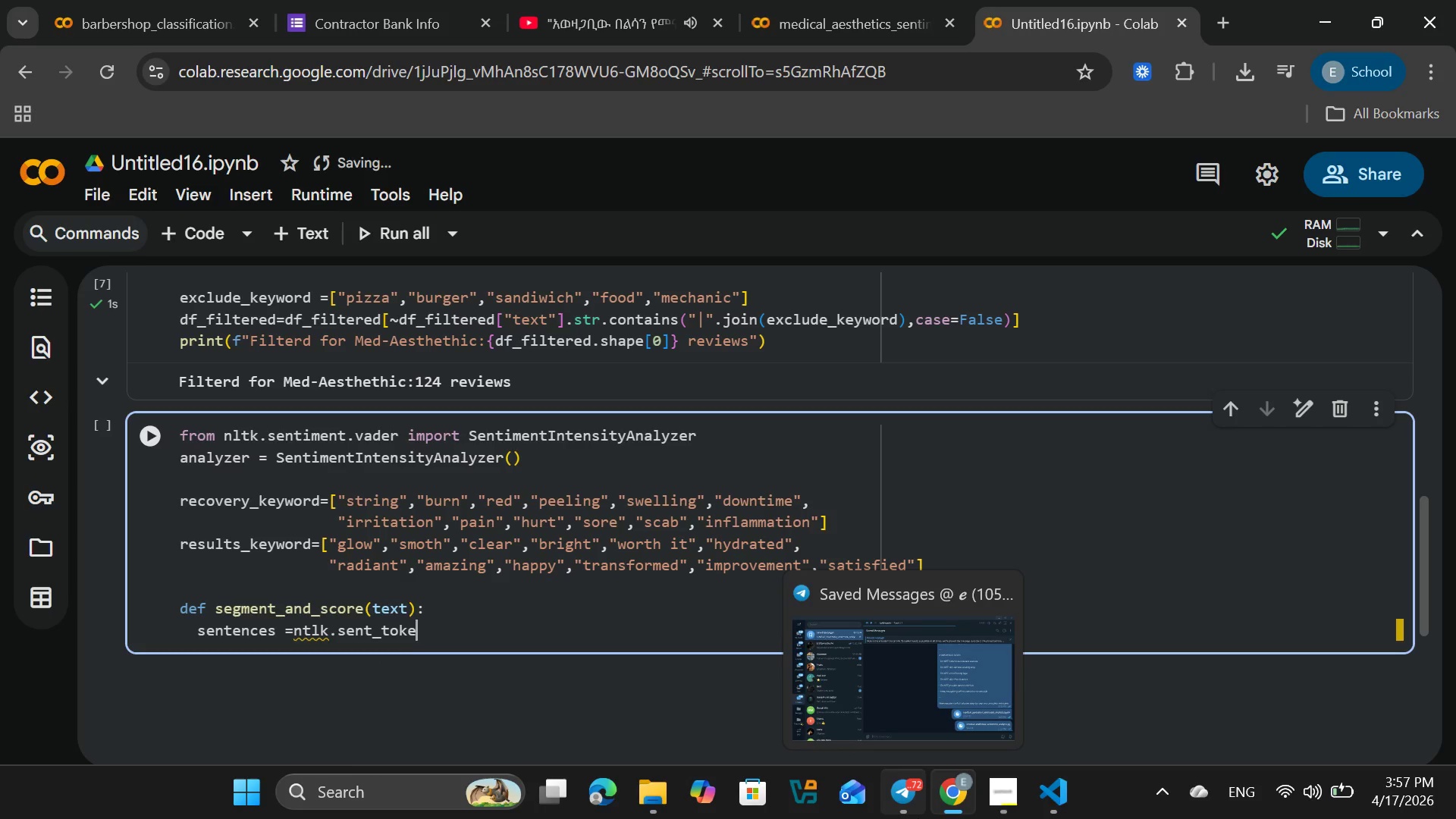 
key(E)
 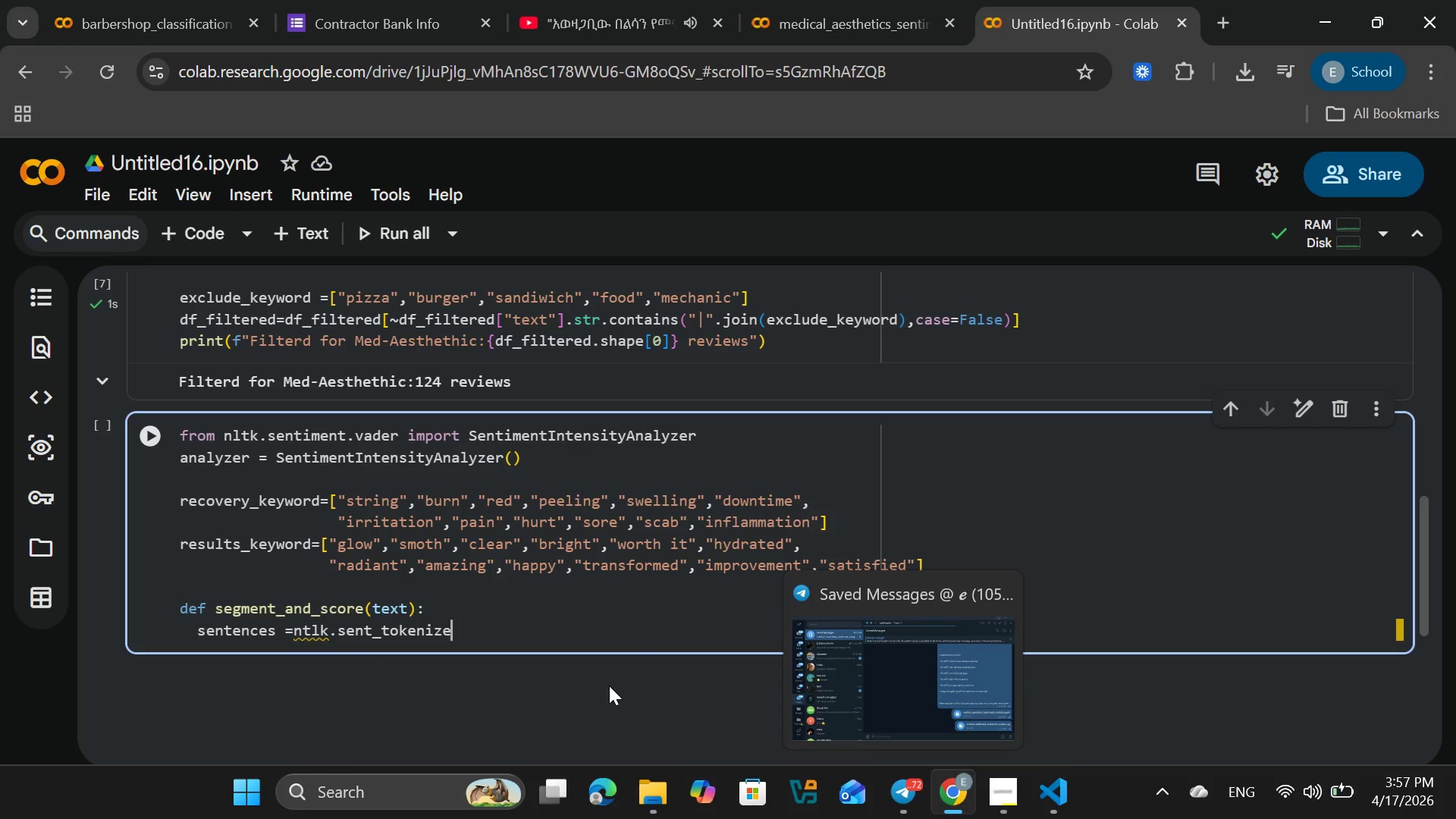 
wait(5.31)
 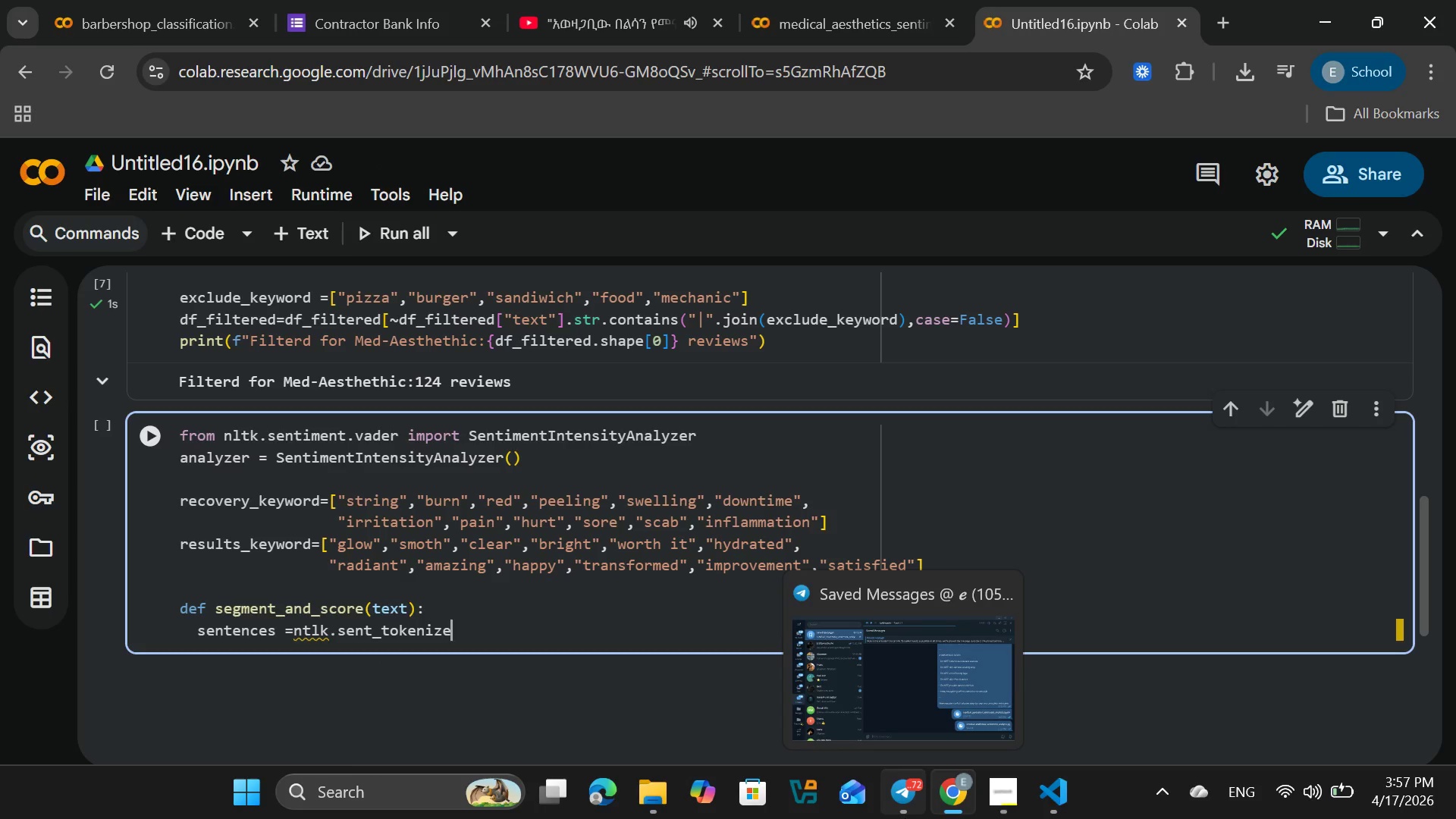 
left_click([318, 628])
 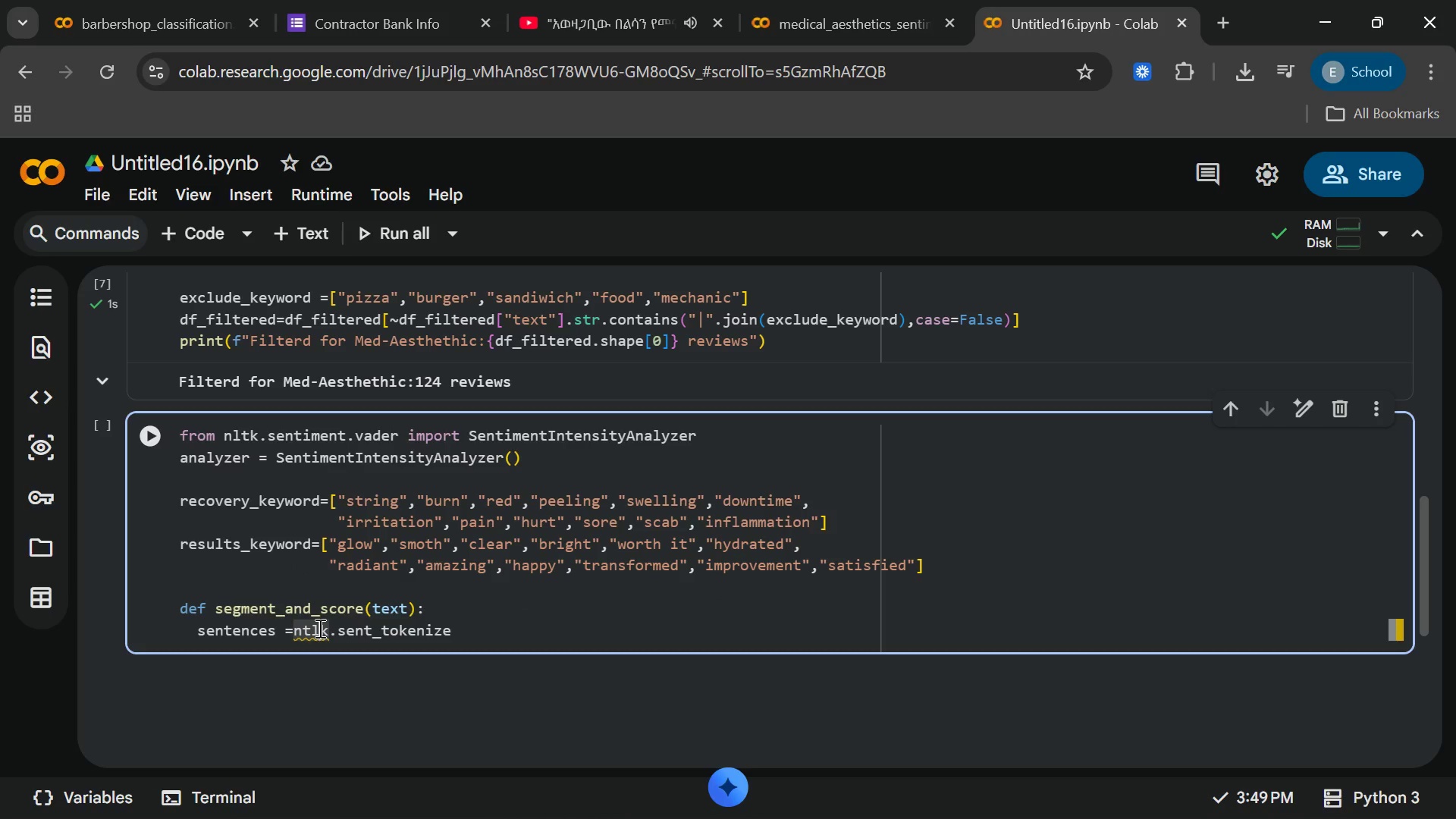 
key(Backspace)
key(Backspace)
type(lt)
 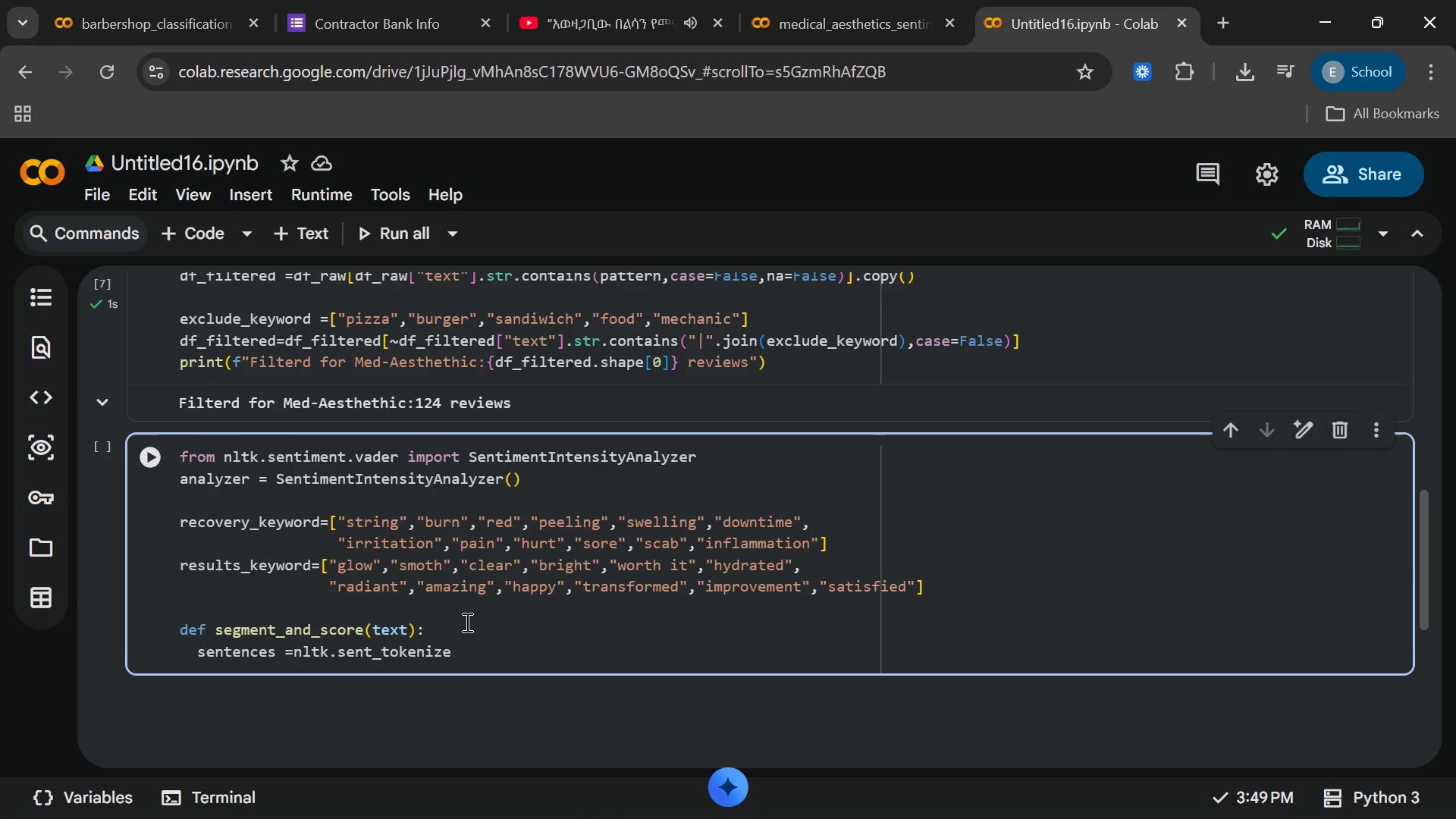 
left_click([463, 643])
 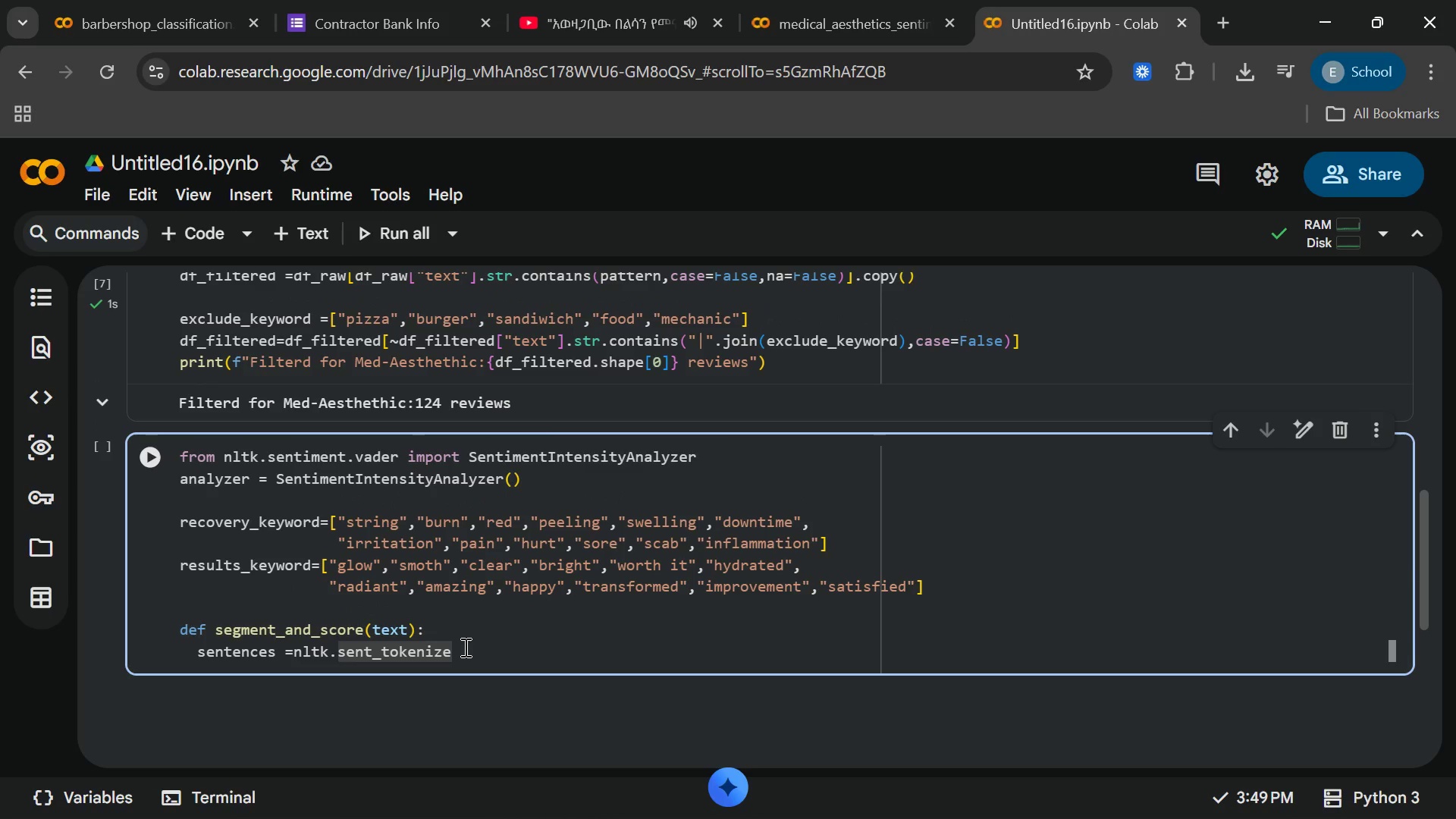 
wait(5.14)
 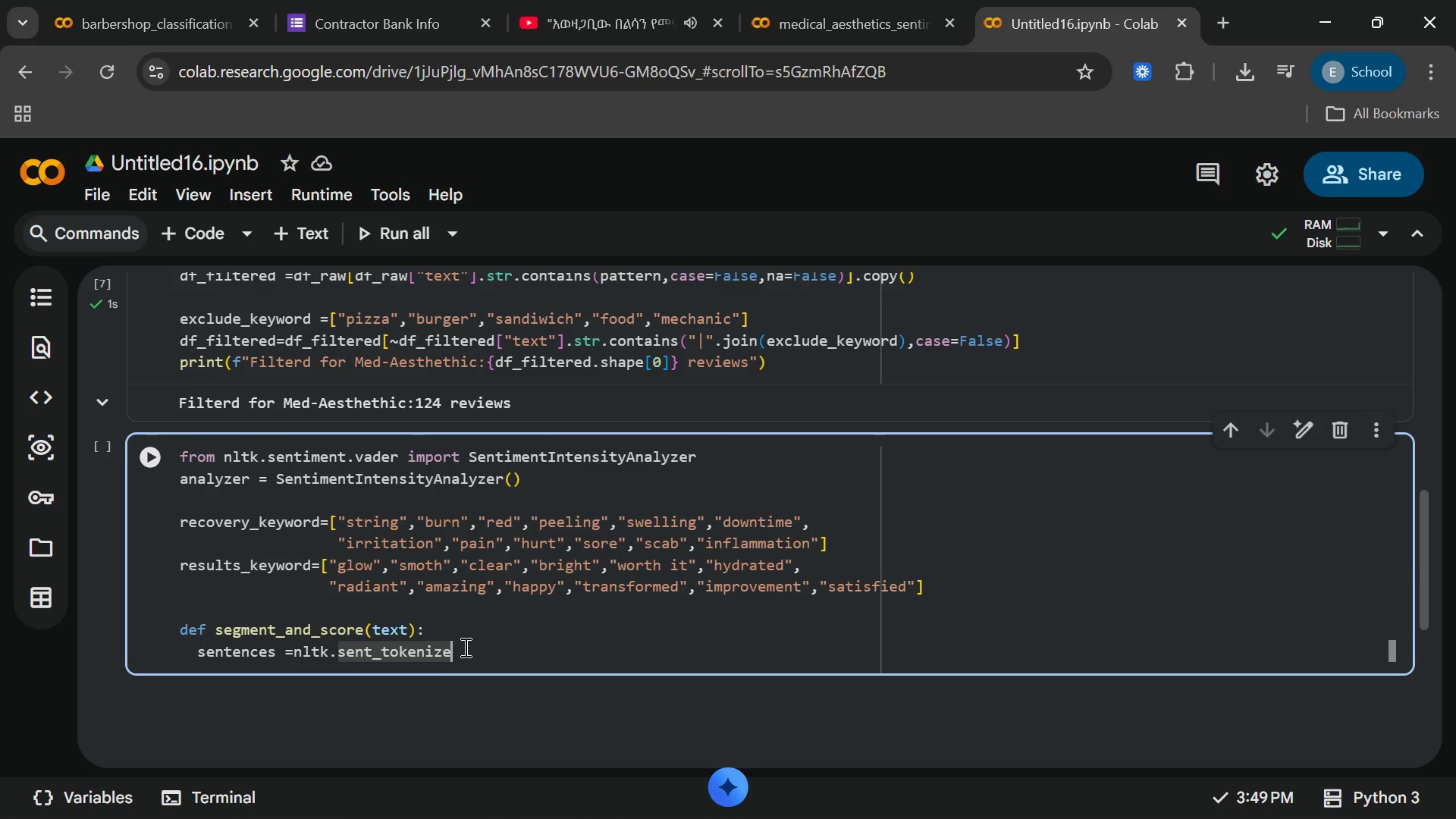 
type((tex_lower)
 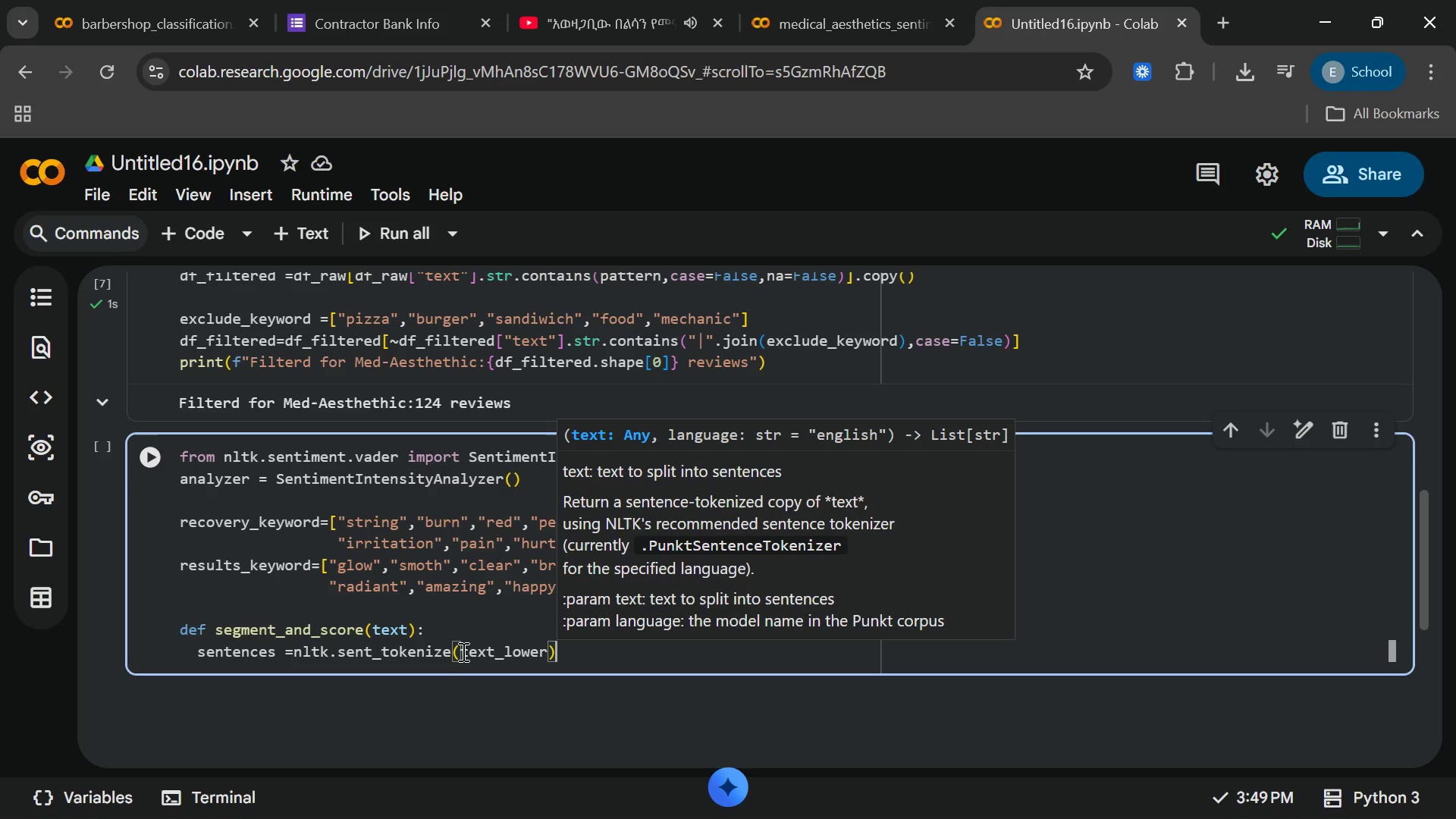 
 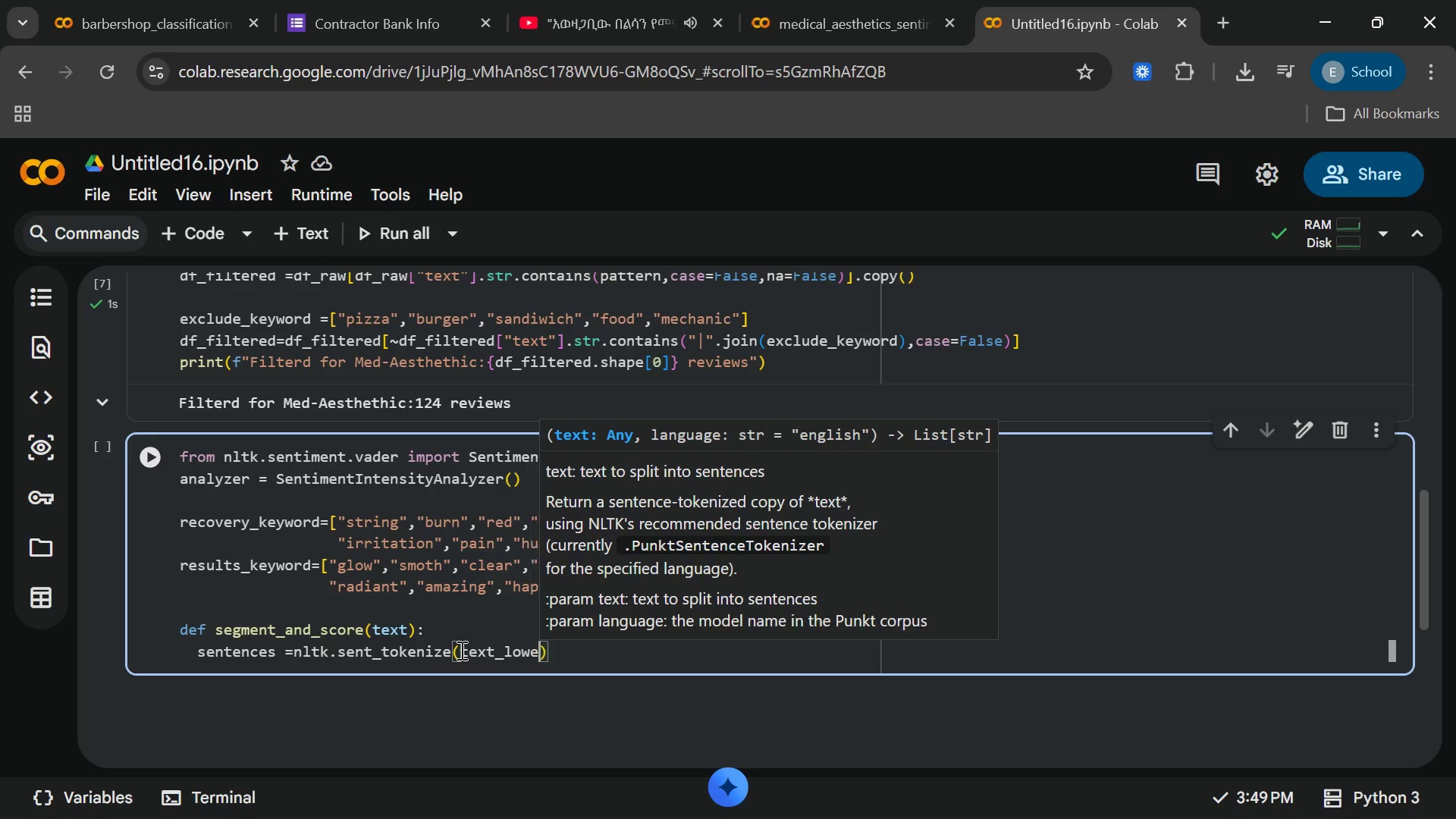 
key(ArrowRight)
 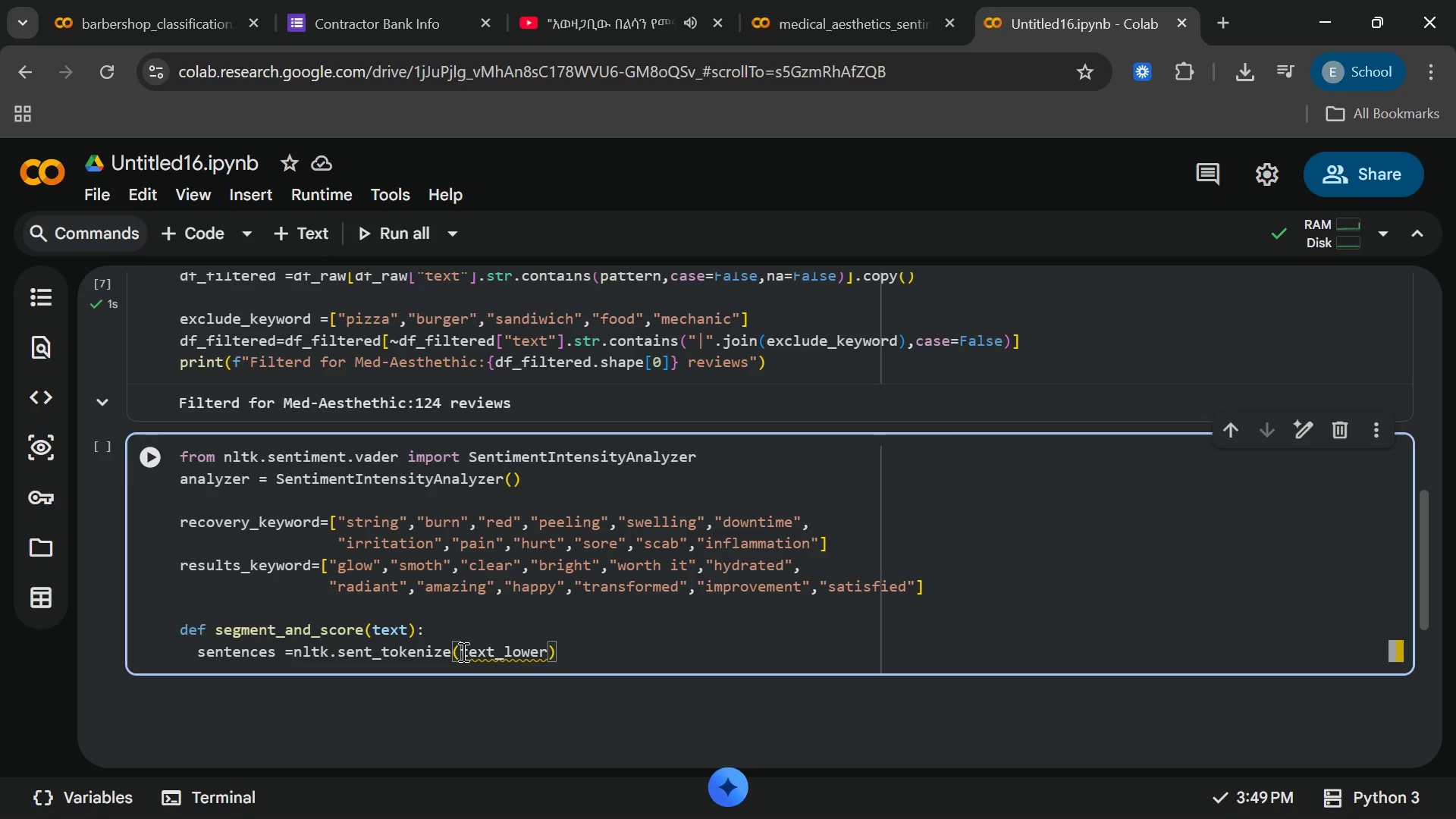 
key(ArrowLeft)
 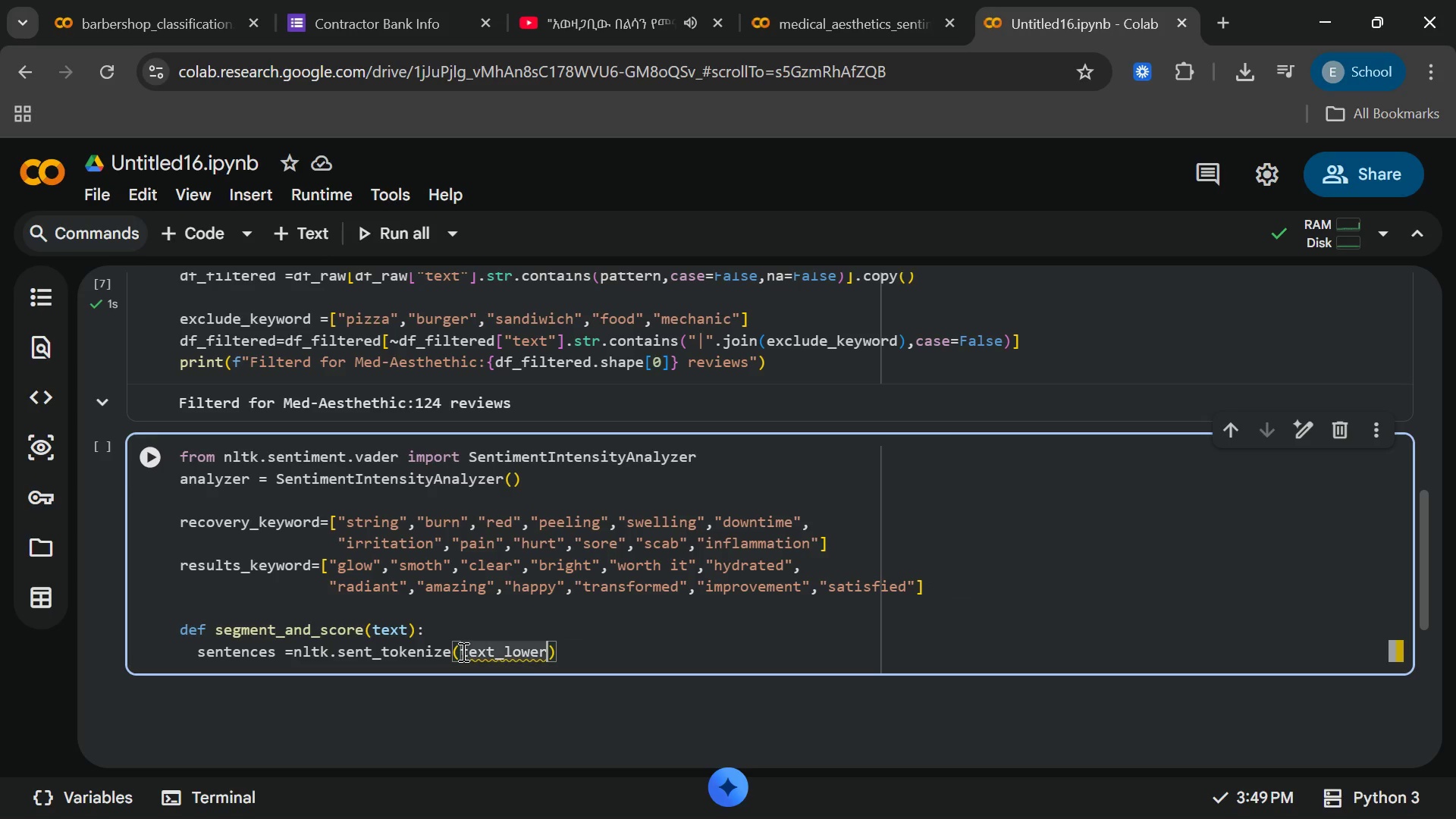 
key(Shift+9)
 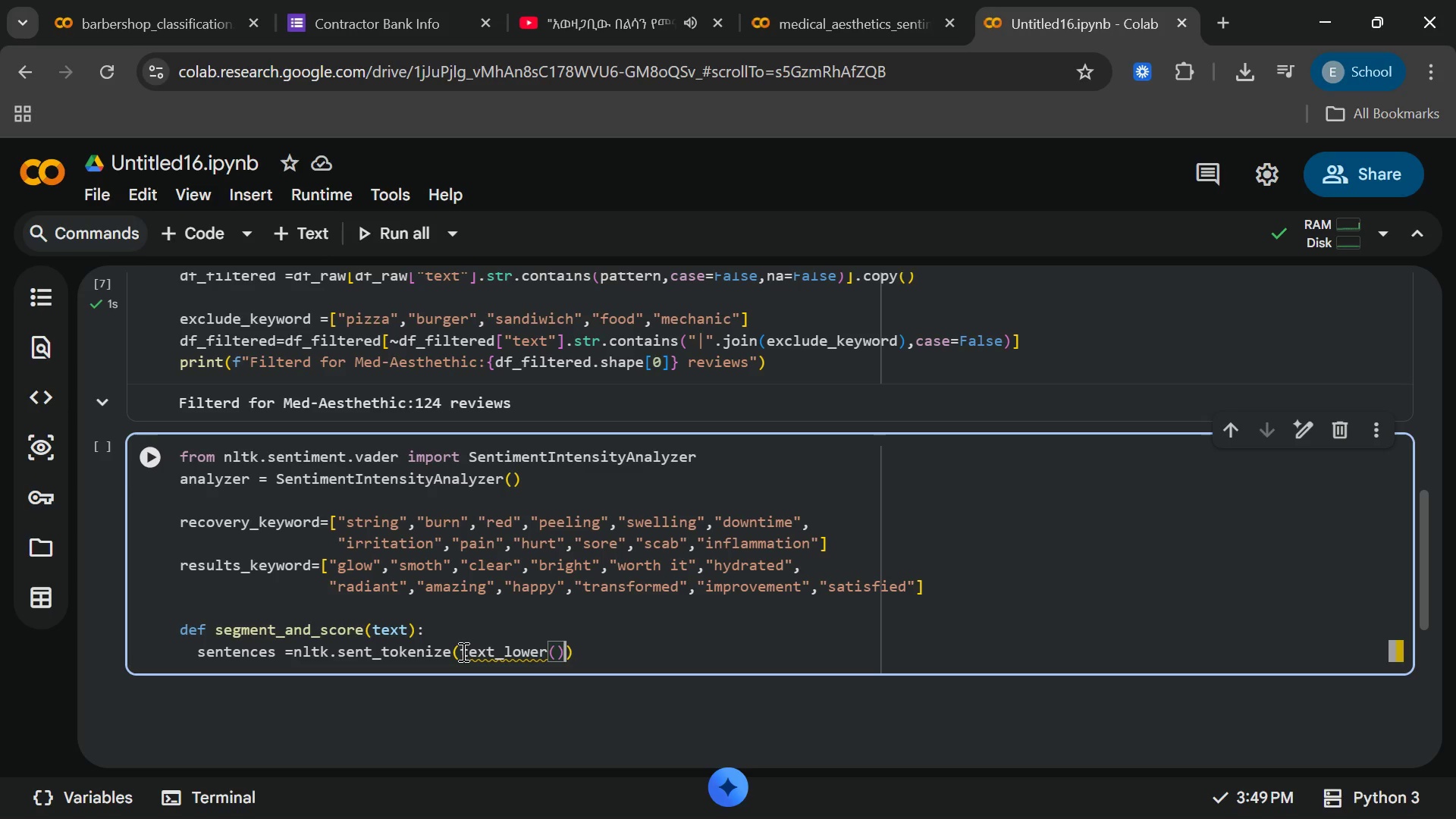 
hold_key(key=ArrowRight, duration=0.33)
 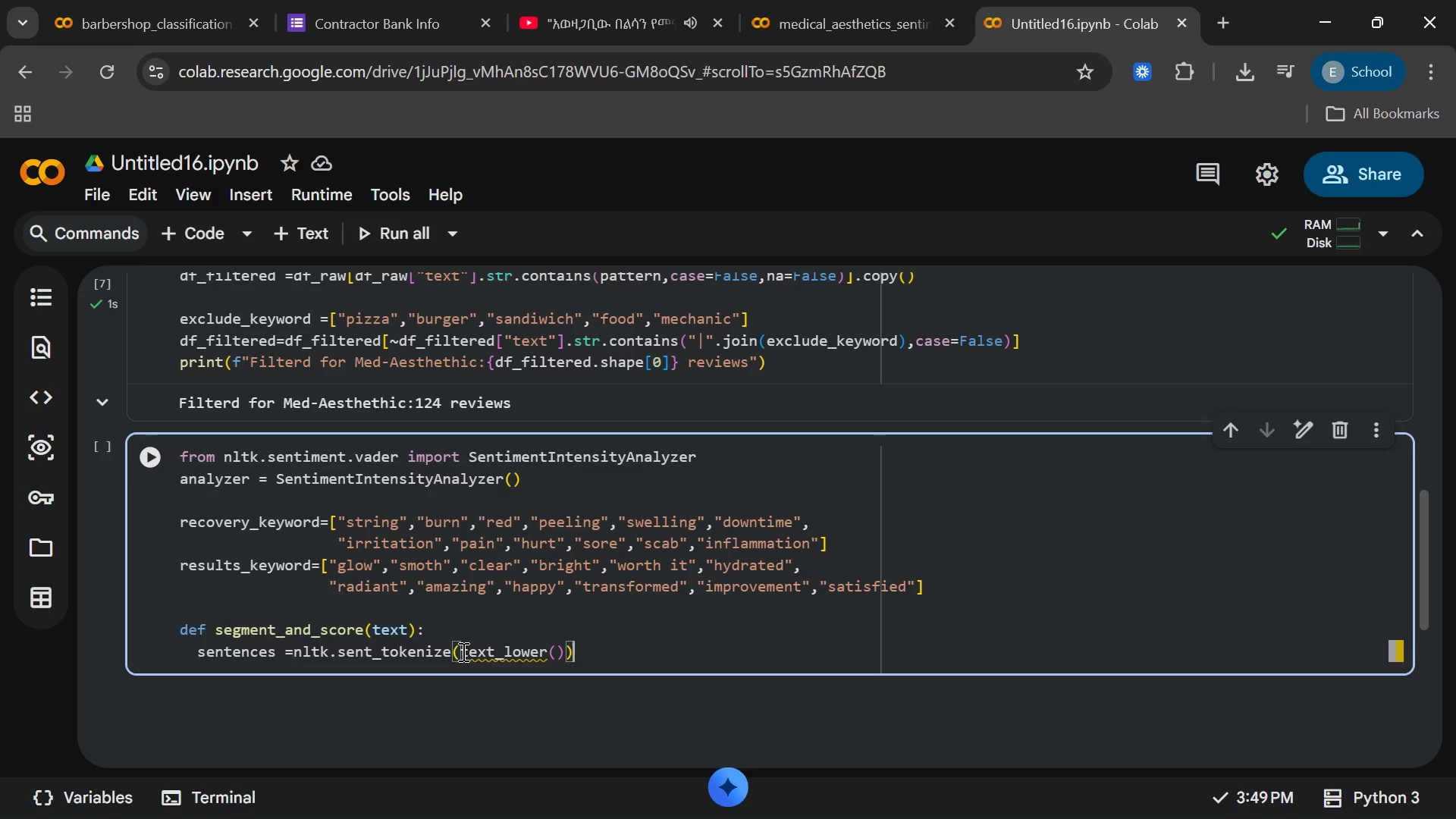 
key(ArrowRight)
 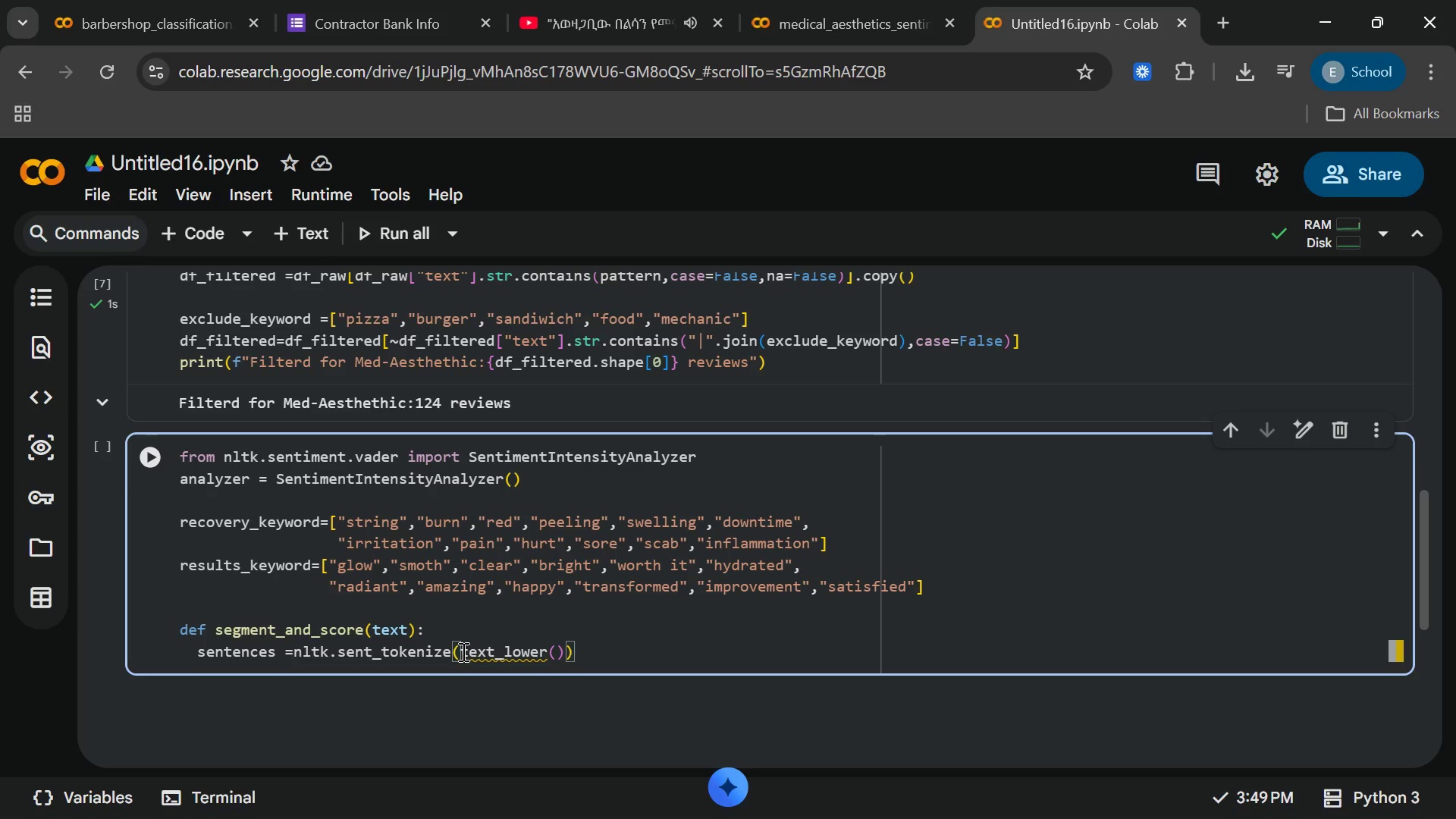 
key(Enter)
 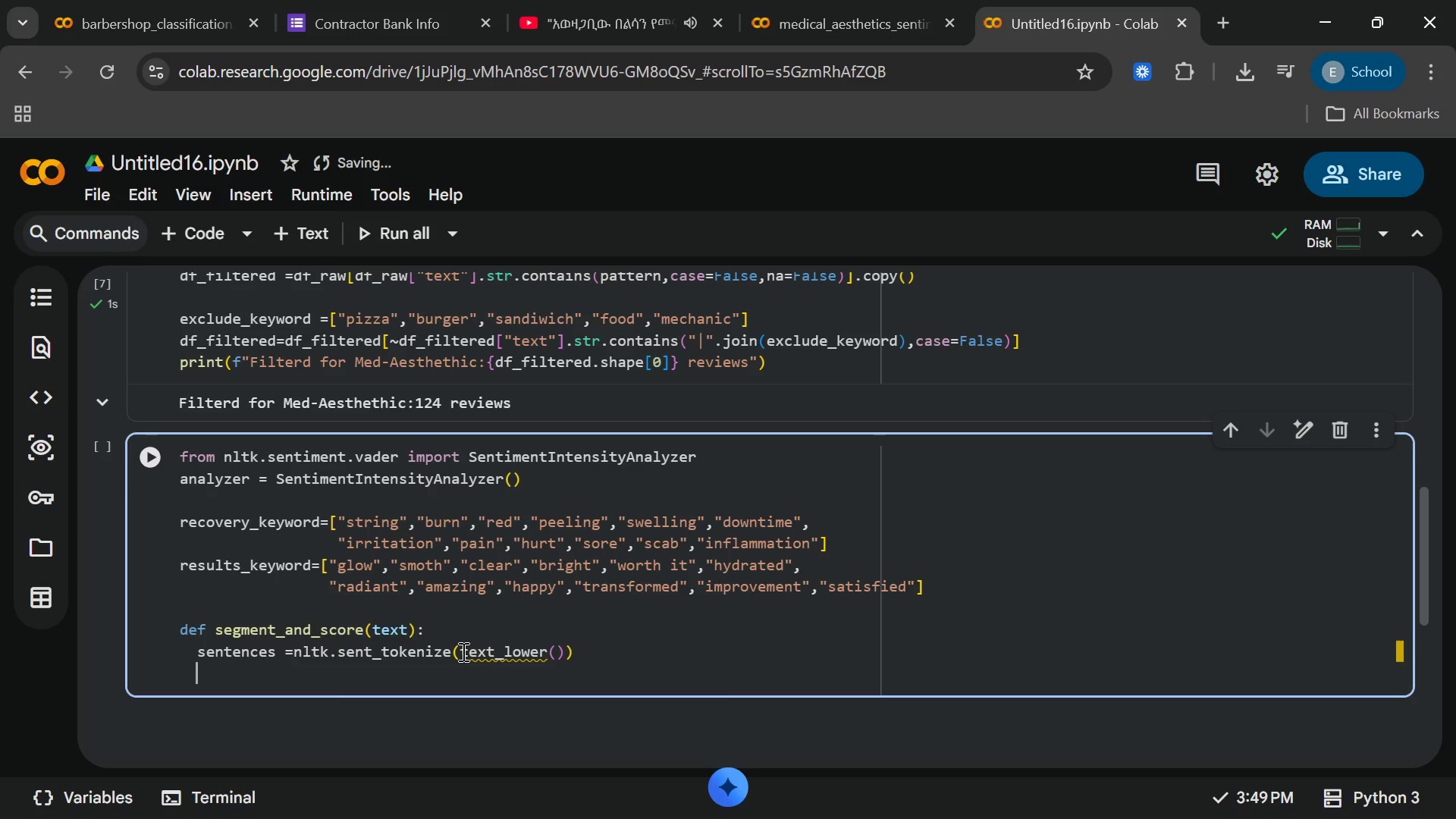 
type(rec_score)
 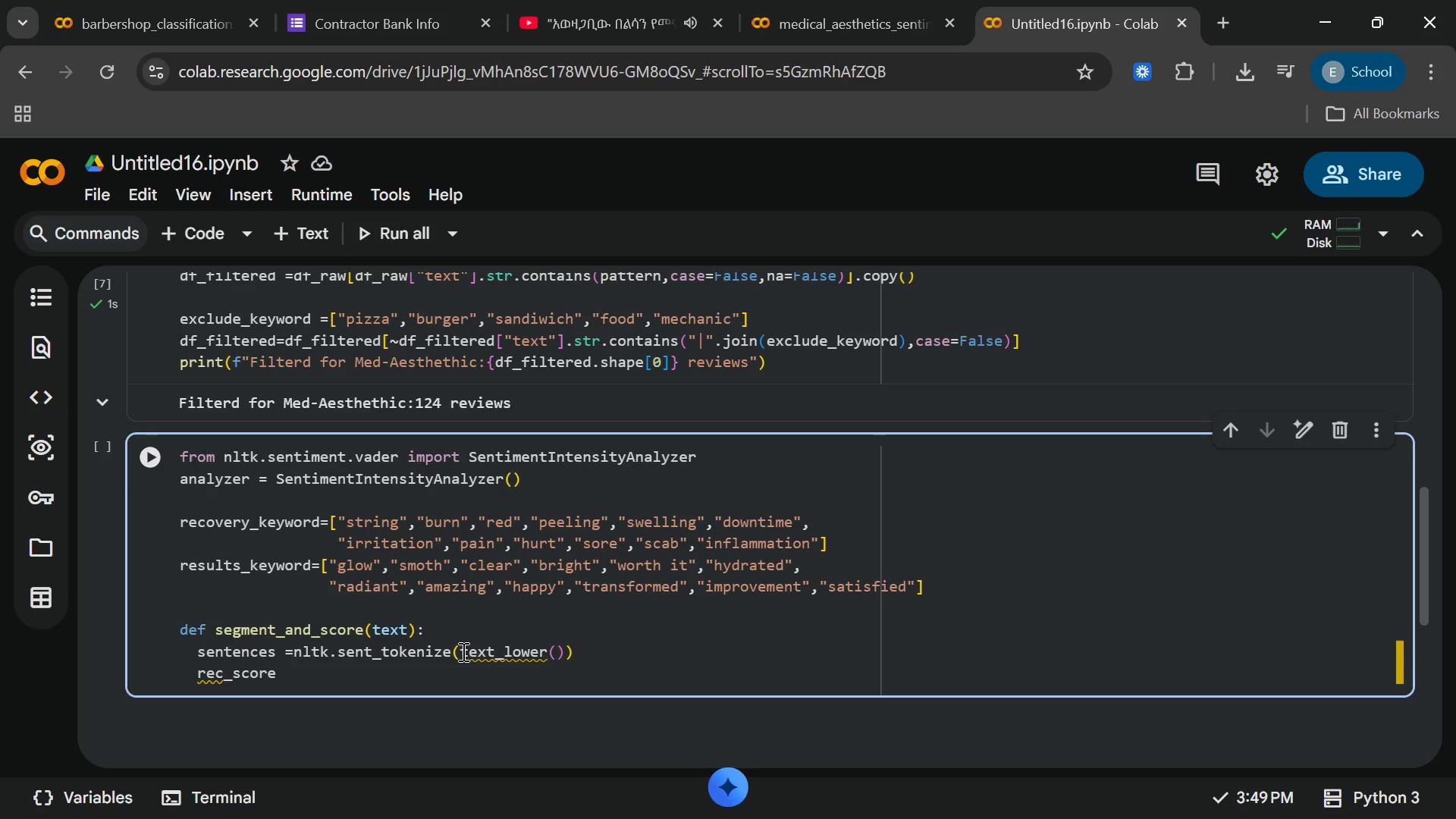 
key(Equal)
 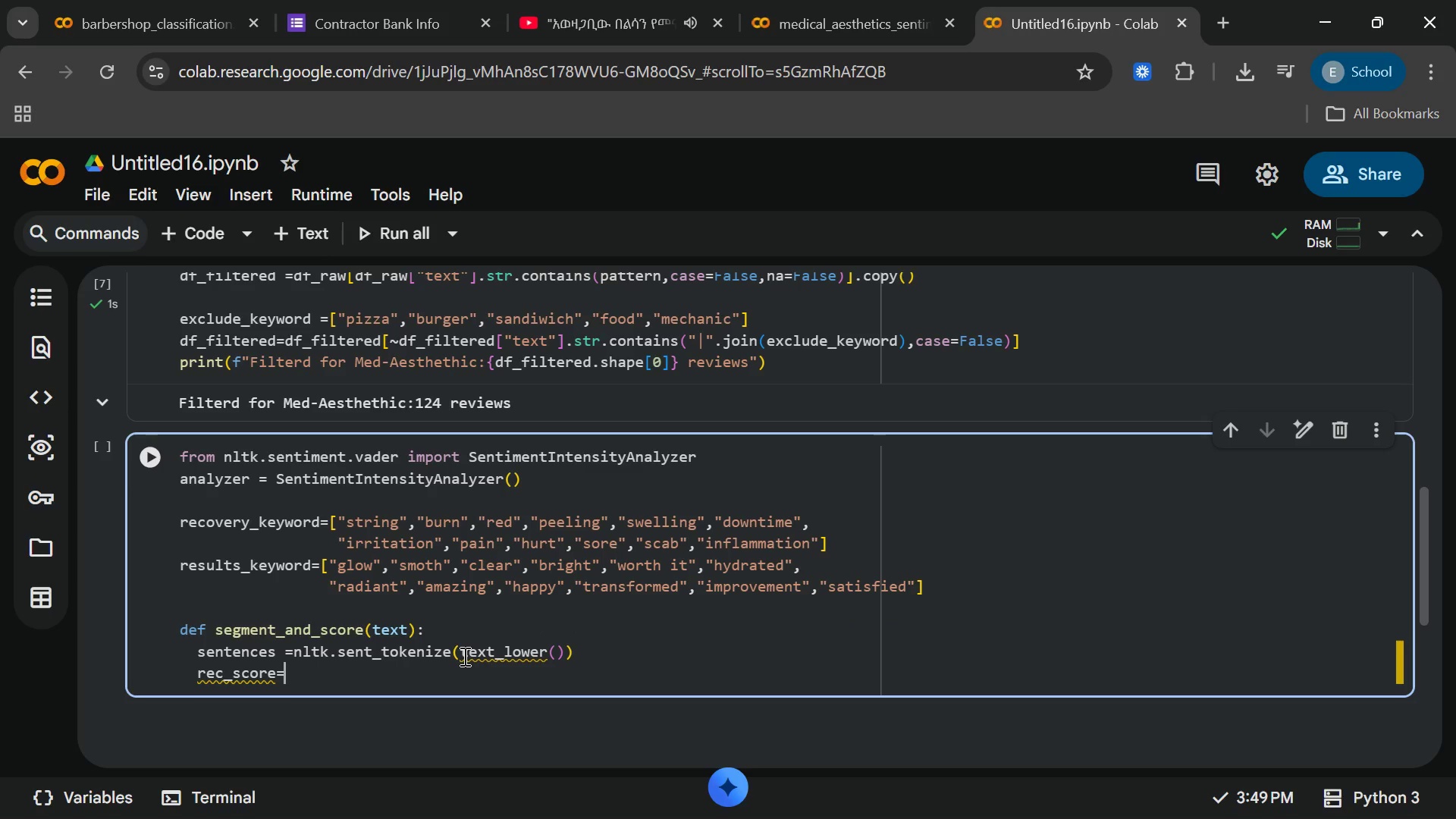 
key(BracketLeft)
 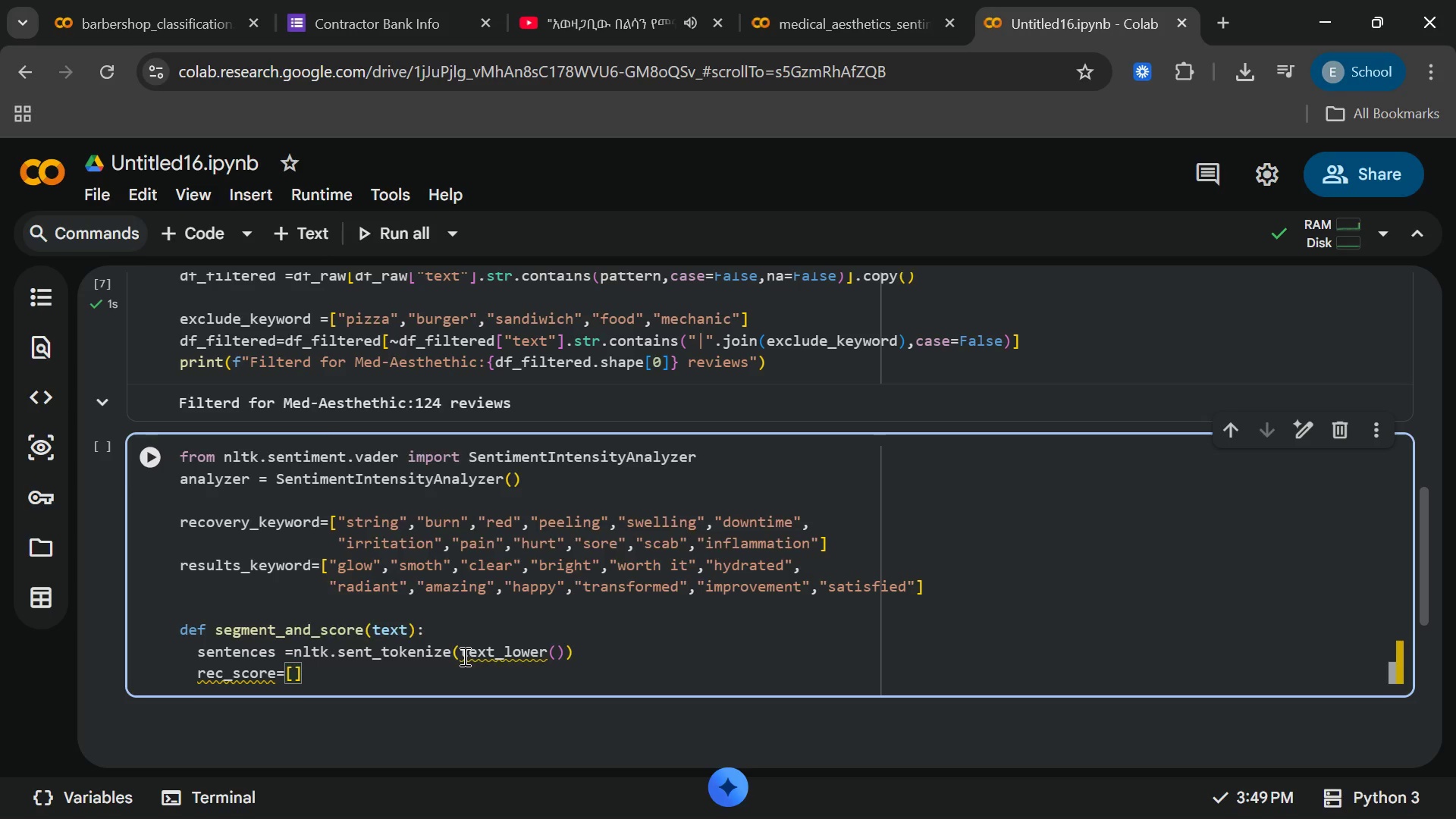 
key(ArrowRight)
 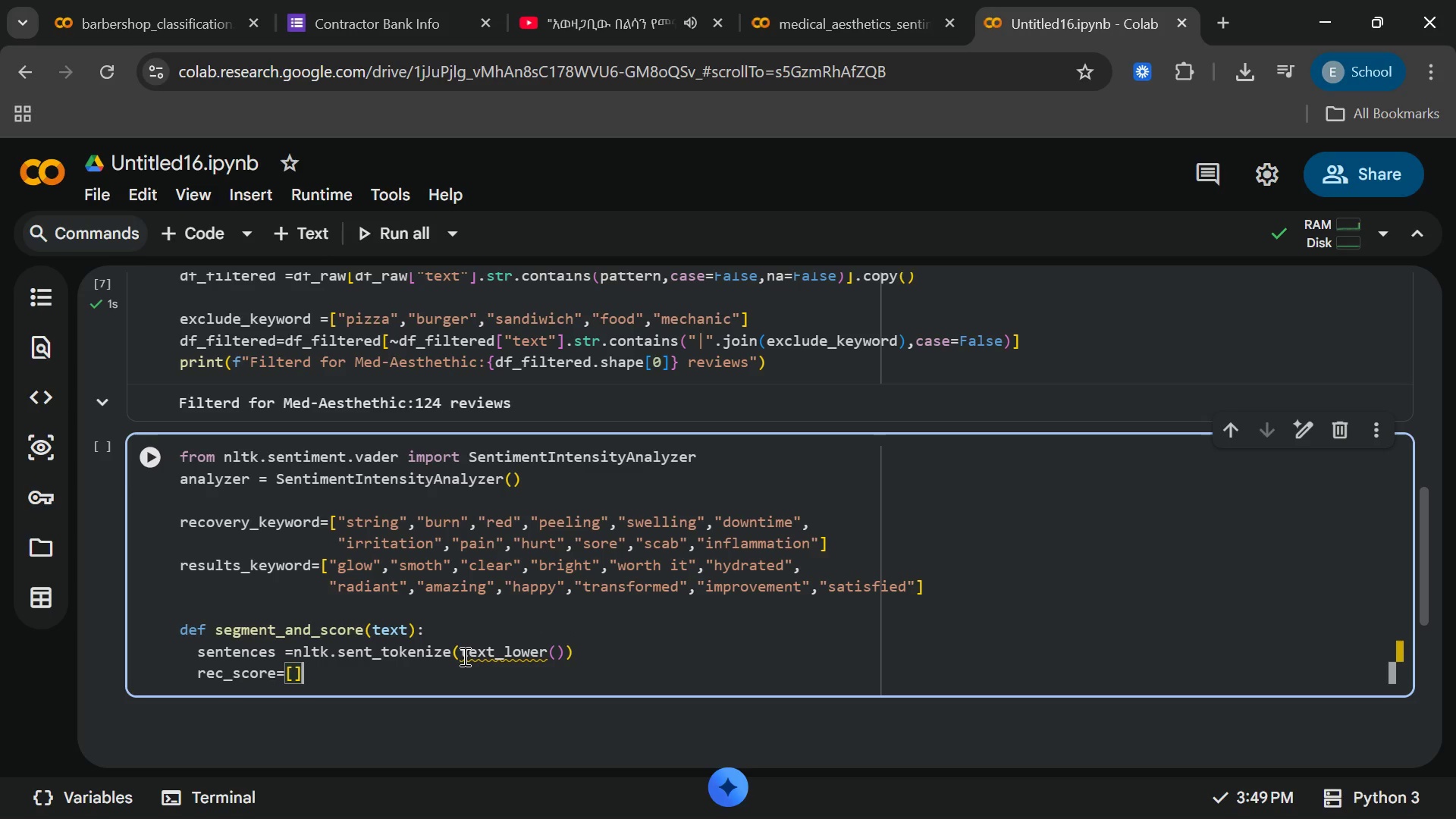 
key(Enter)
 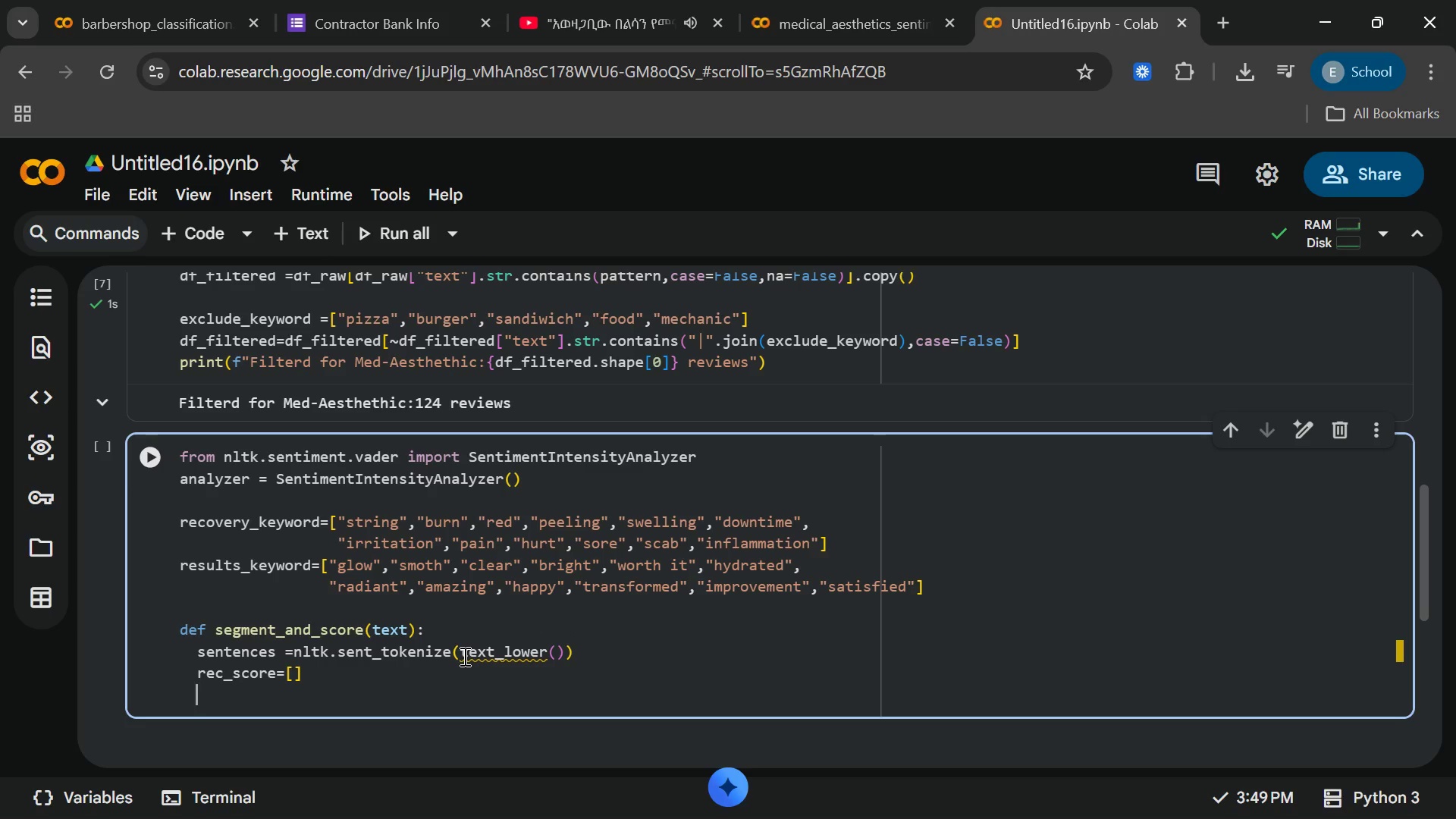 
type(res)
 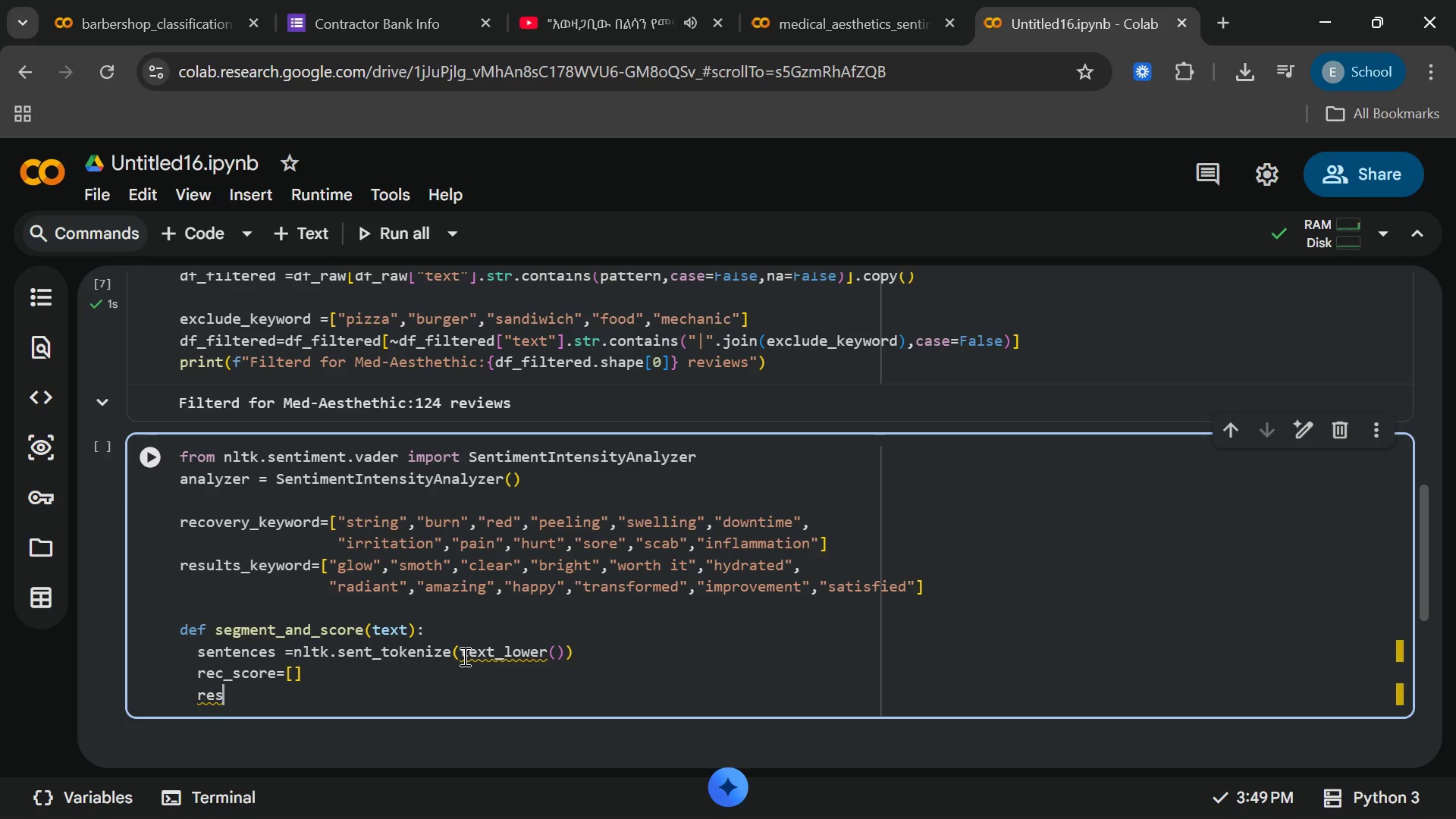 
type(_score=[)
 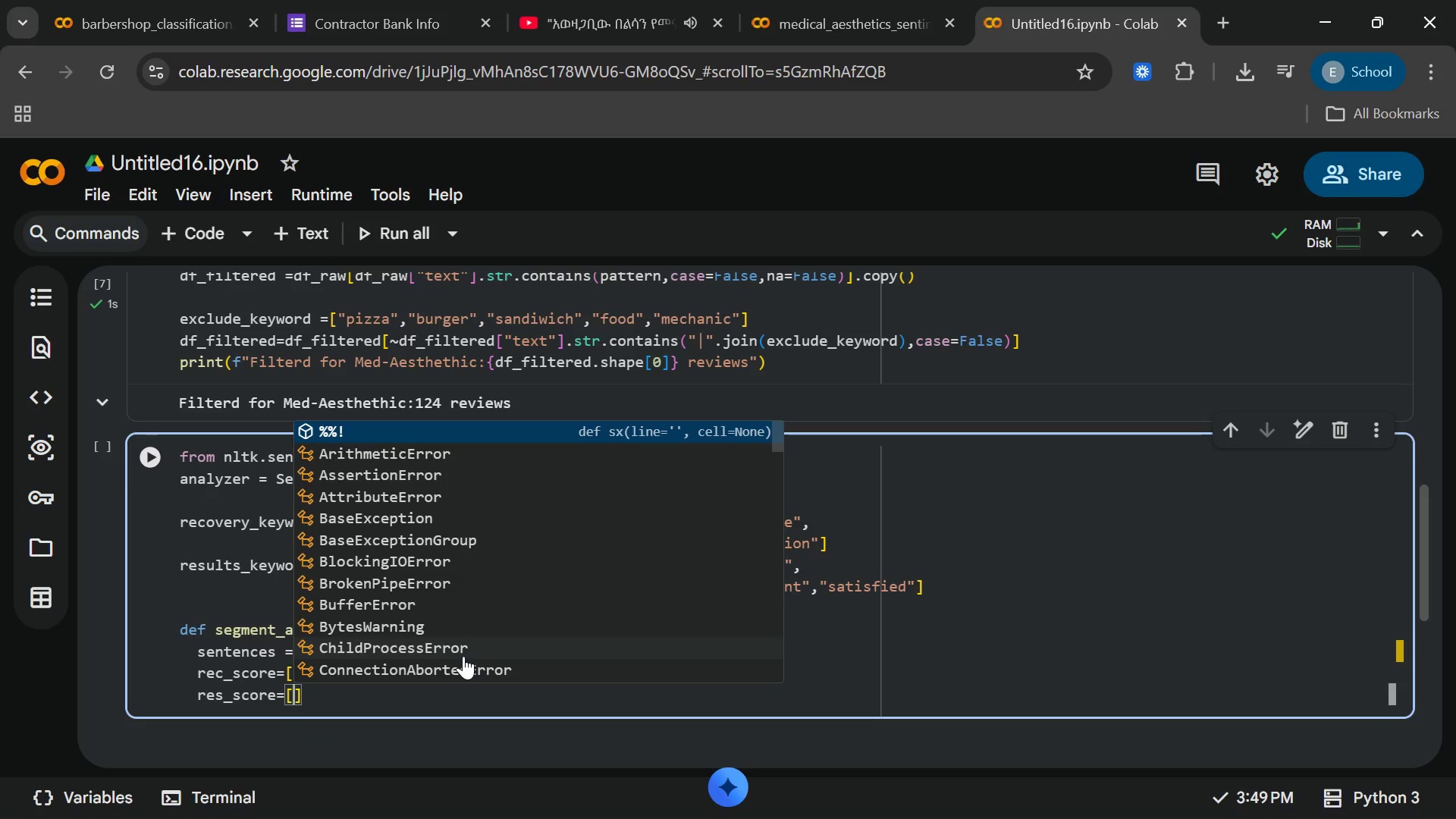 
key(ArrowRight)
 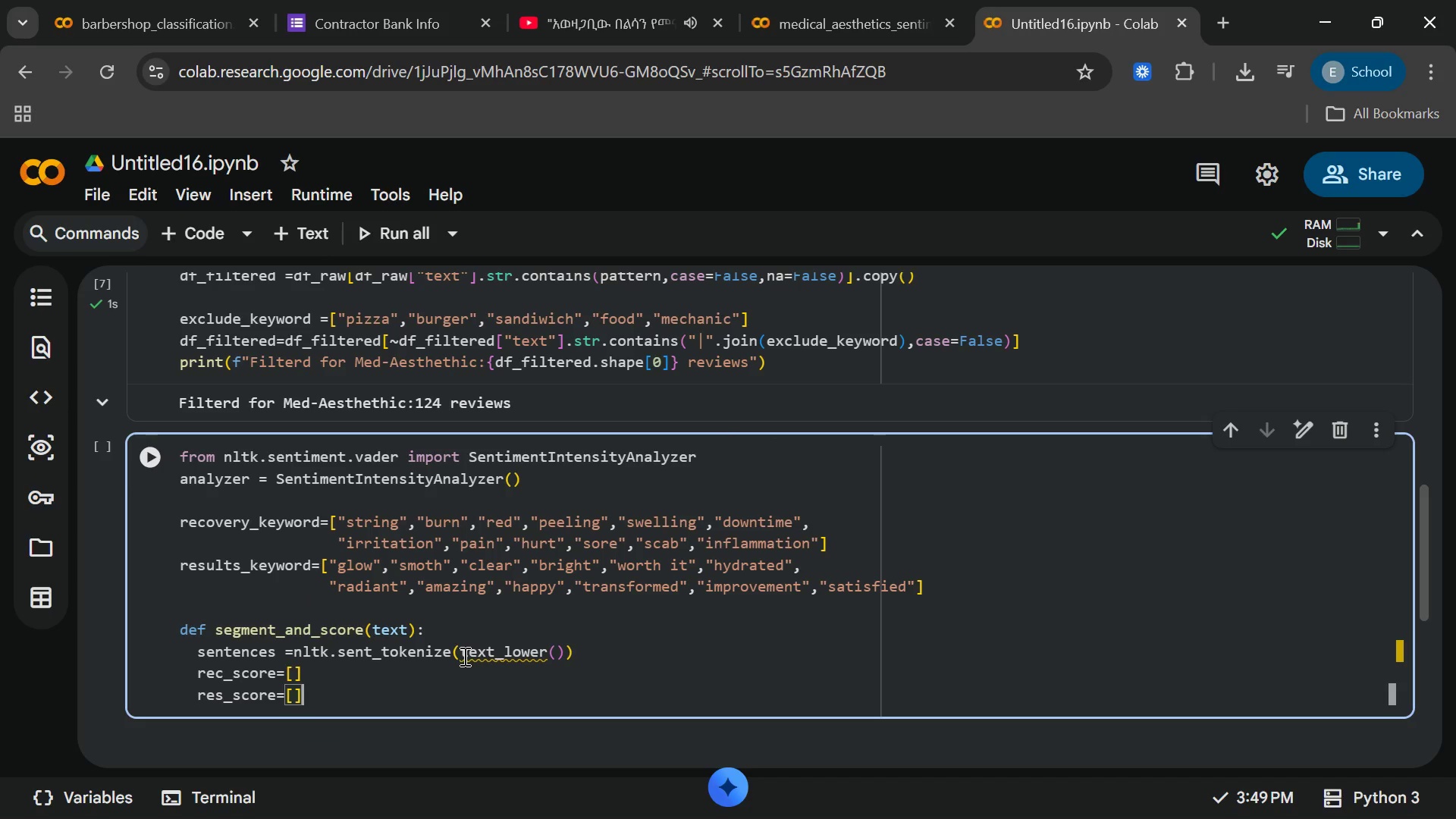 
key(Enter)
 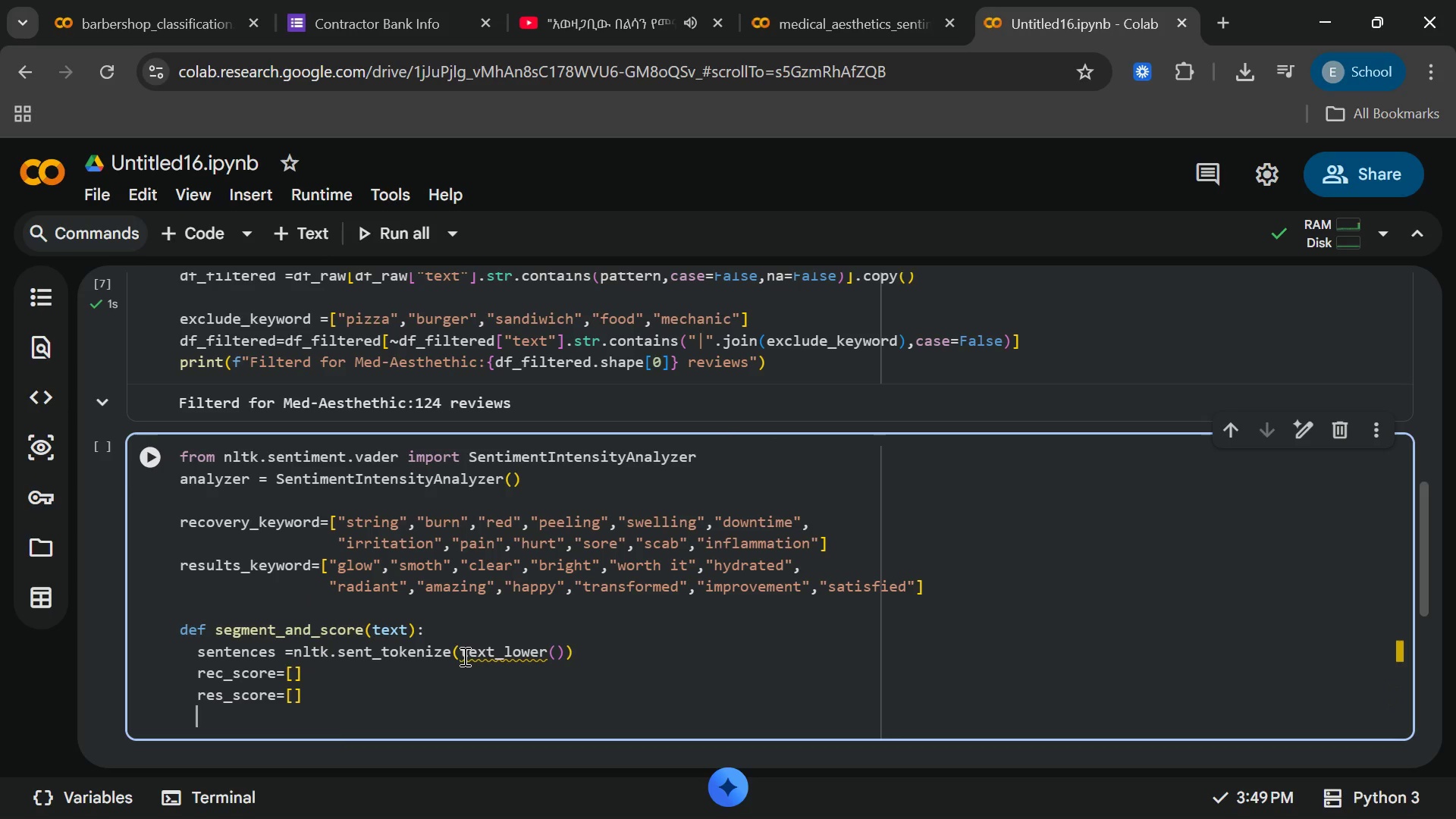 
type(for sent in )
 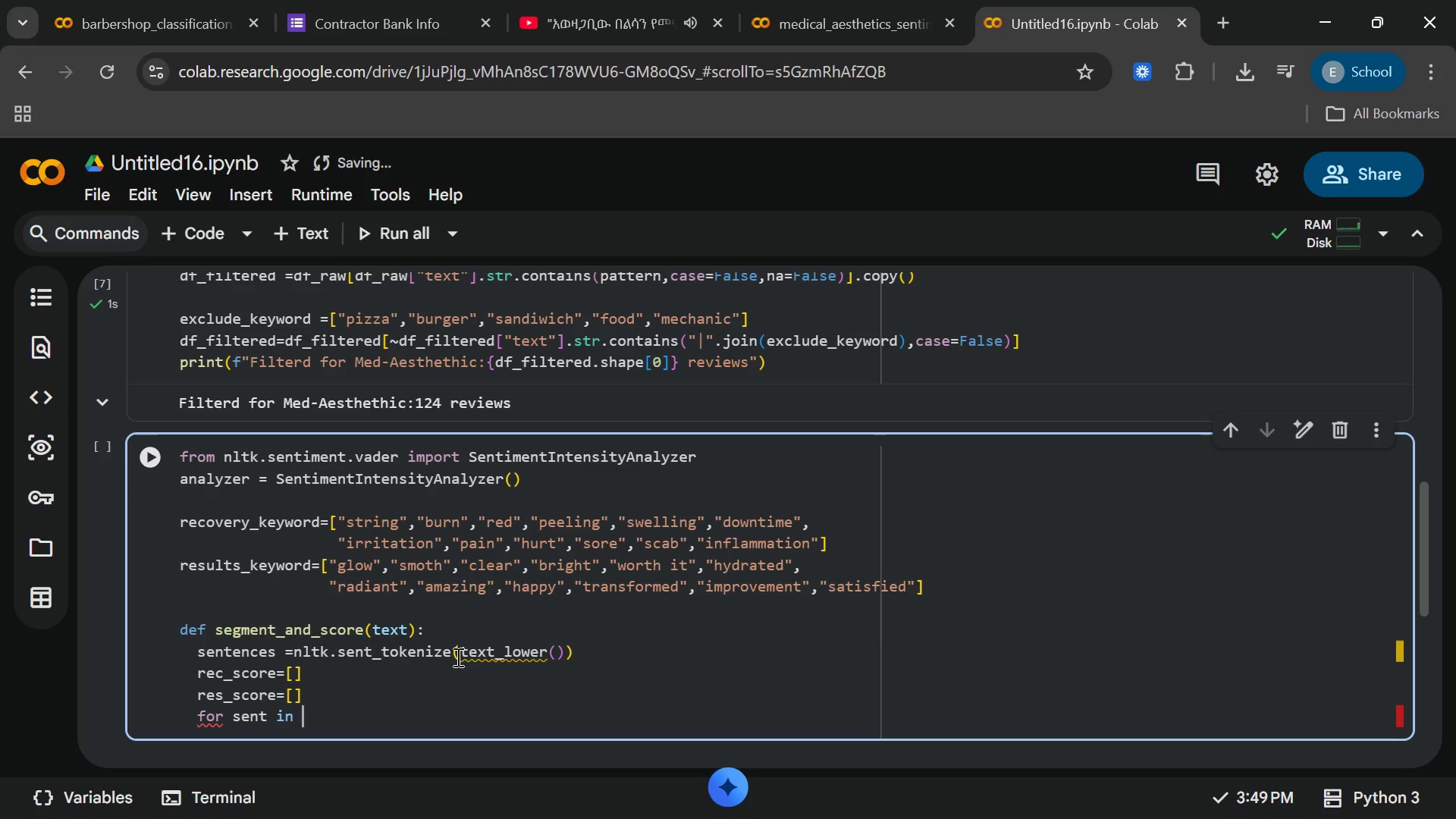 
type(seb)
key(Backspace)
type(ntence)
 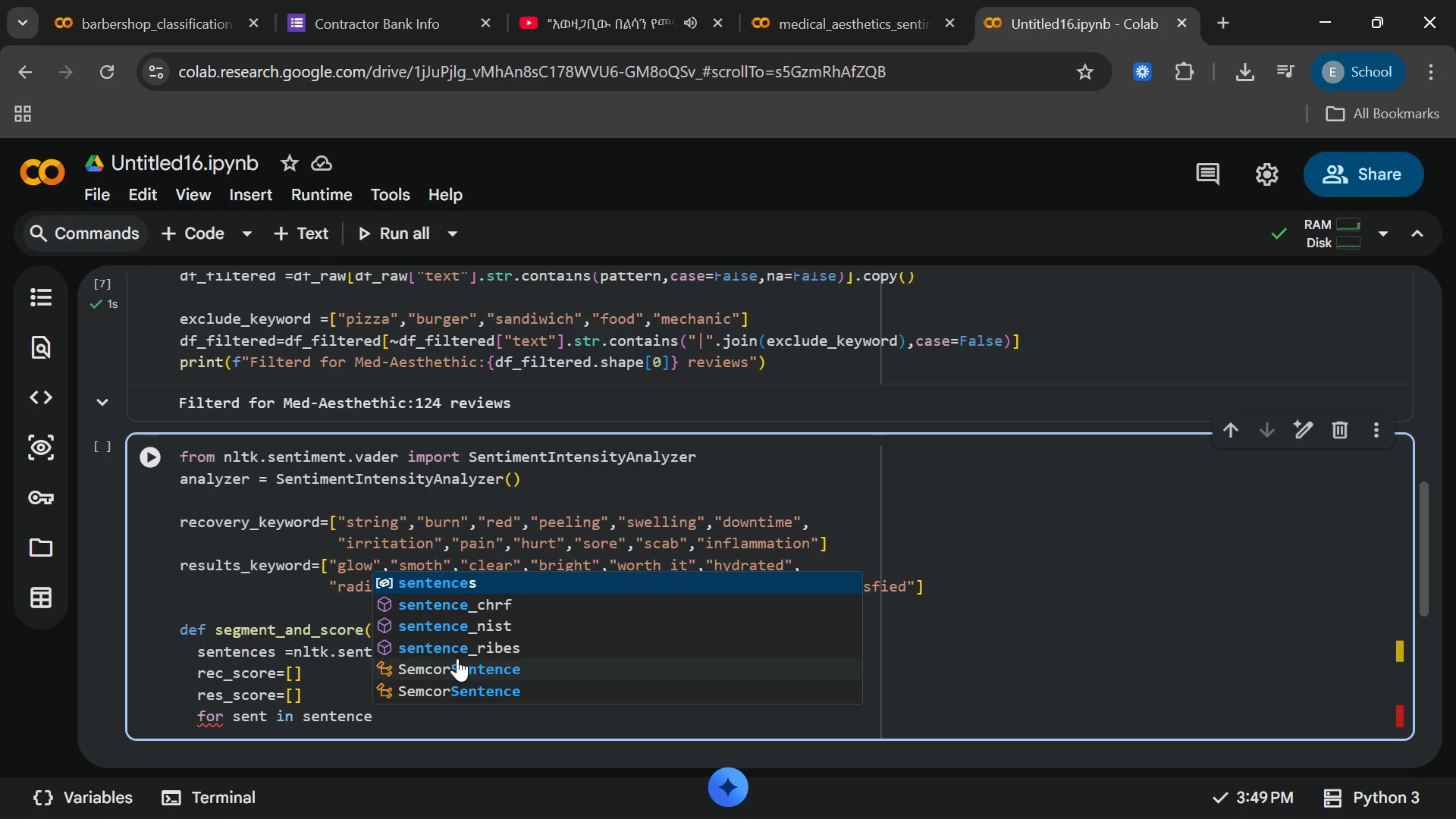 
key(Enter)
 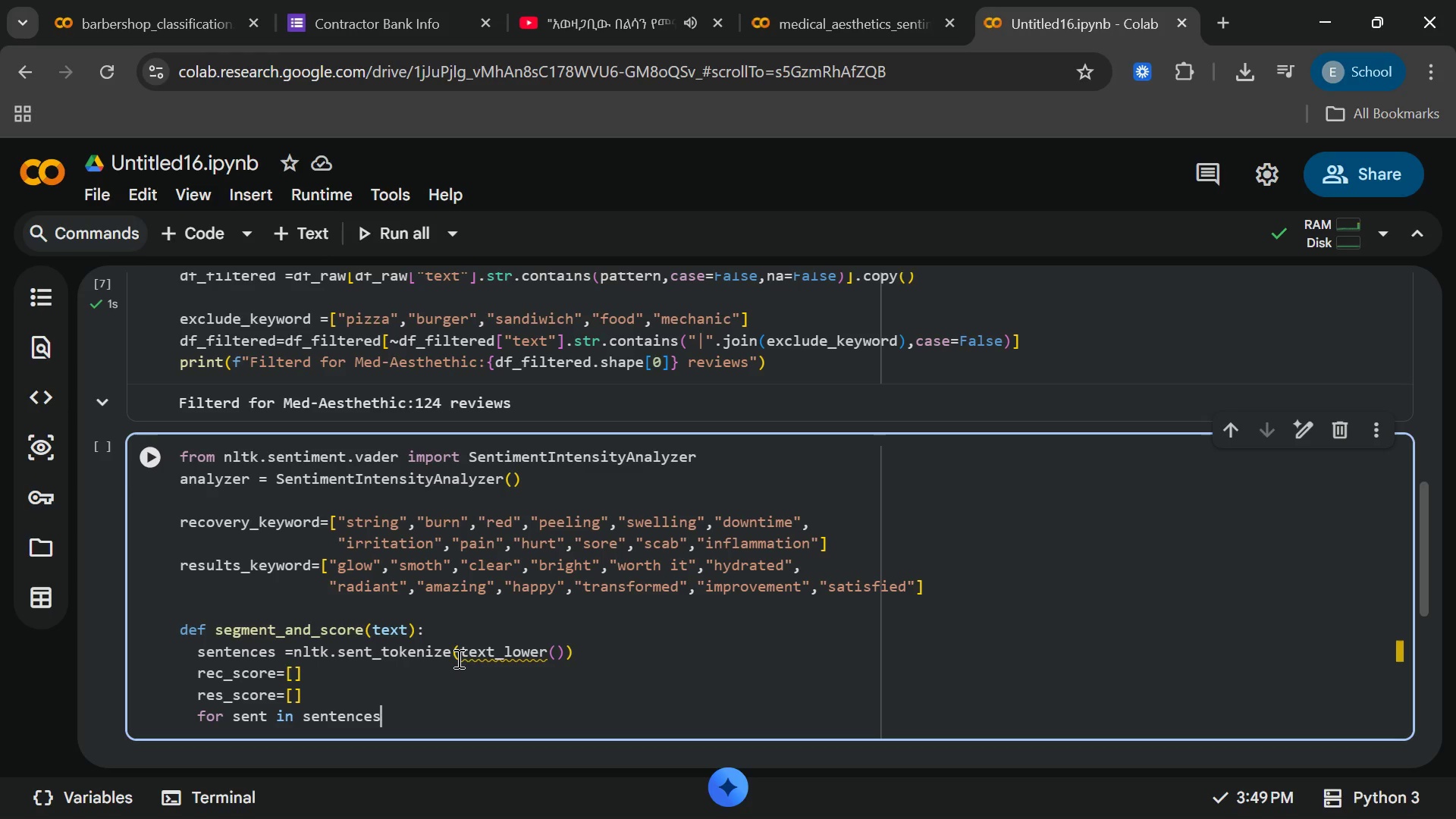 
key(Shift+ShiftRight)
 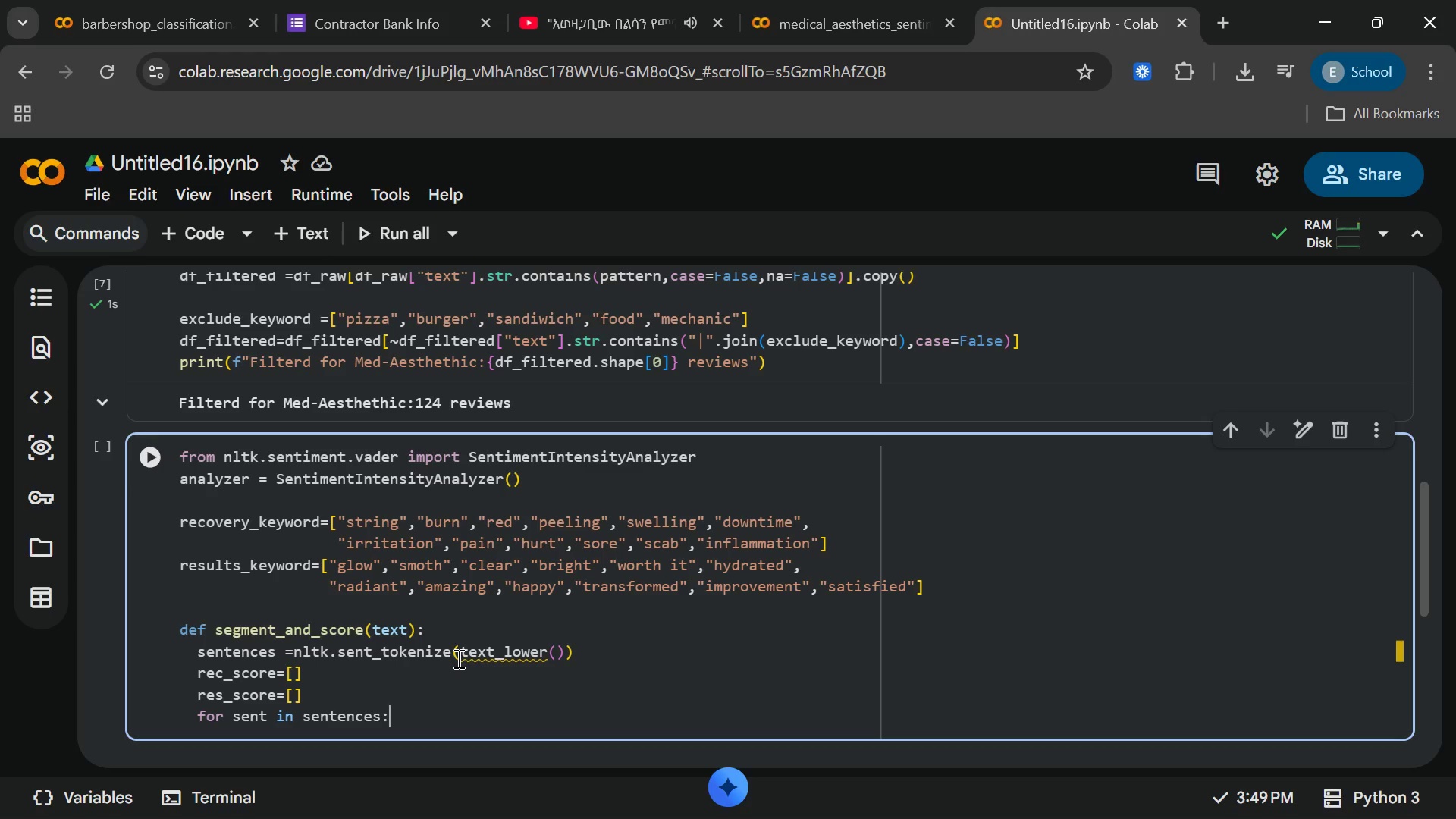 
key(Shift+Semicolon)
 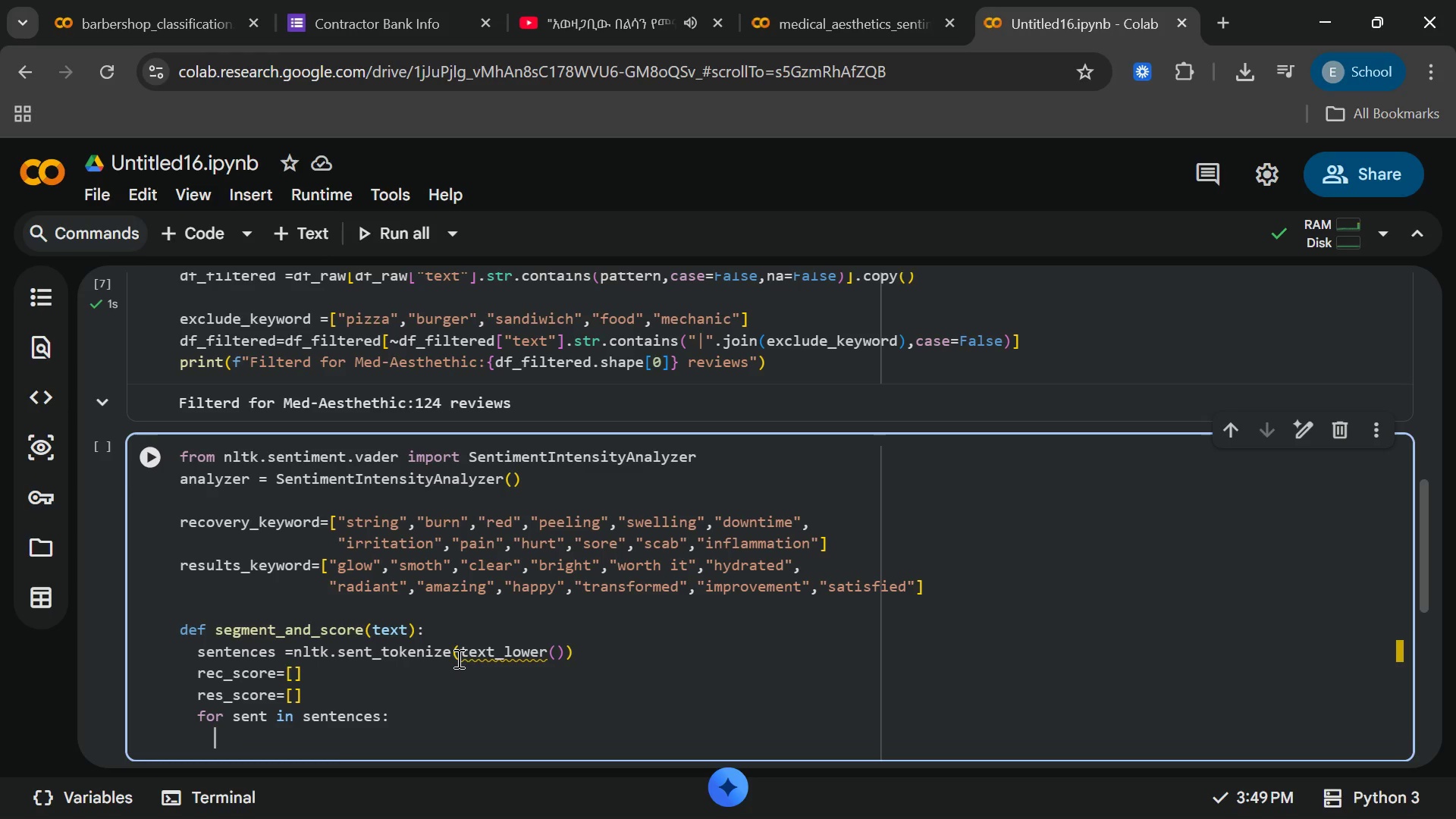 
key(Enter)
 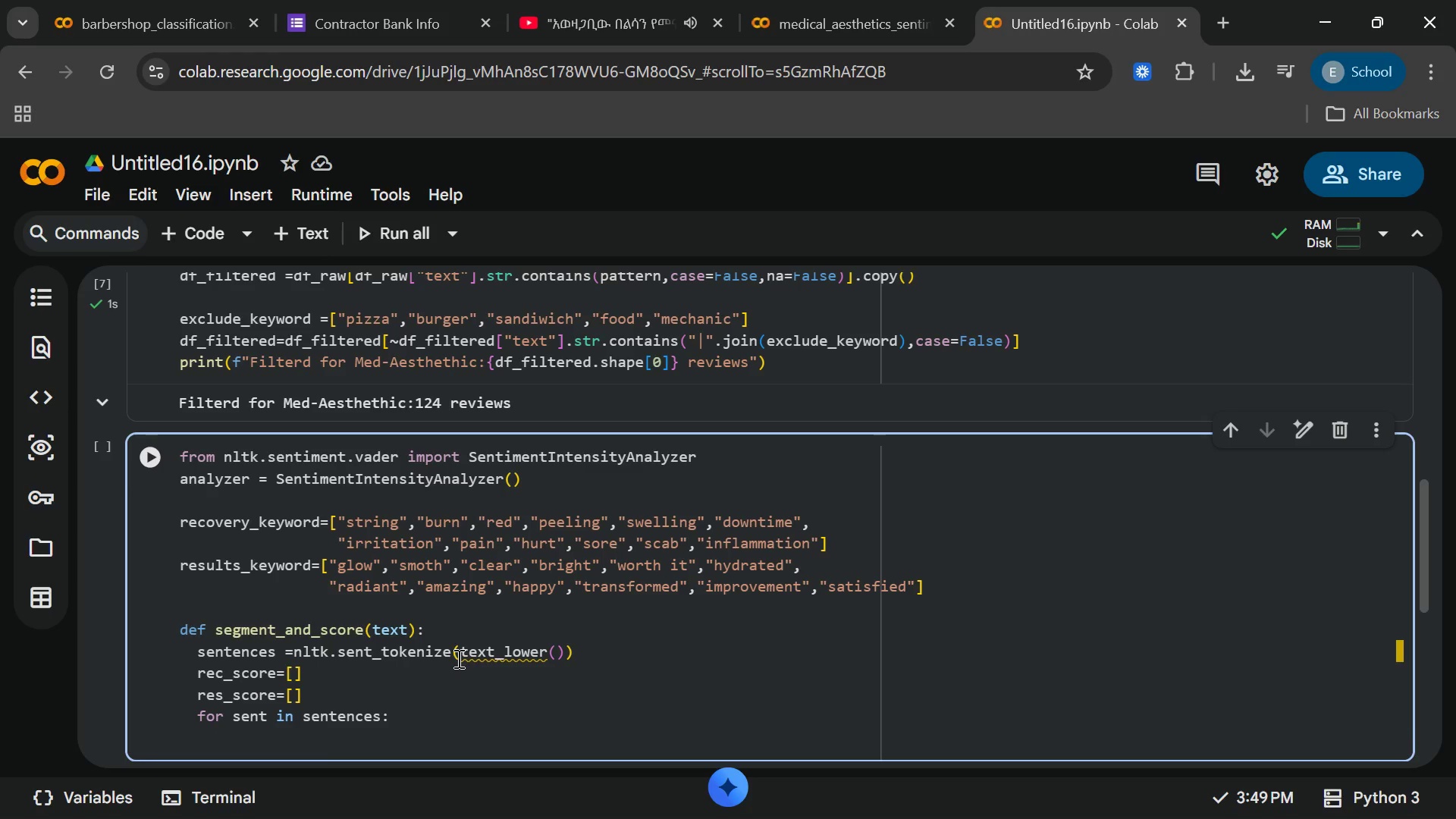 
type(if any )
key(Backspace)
type((word in sent)
 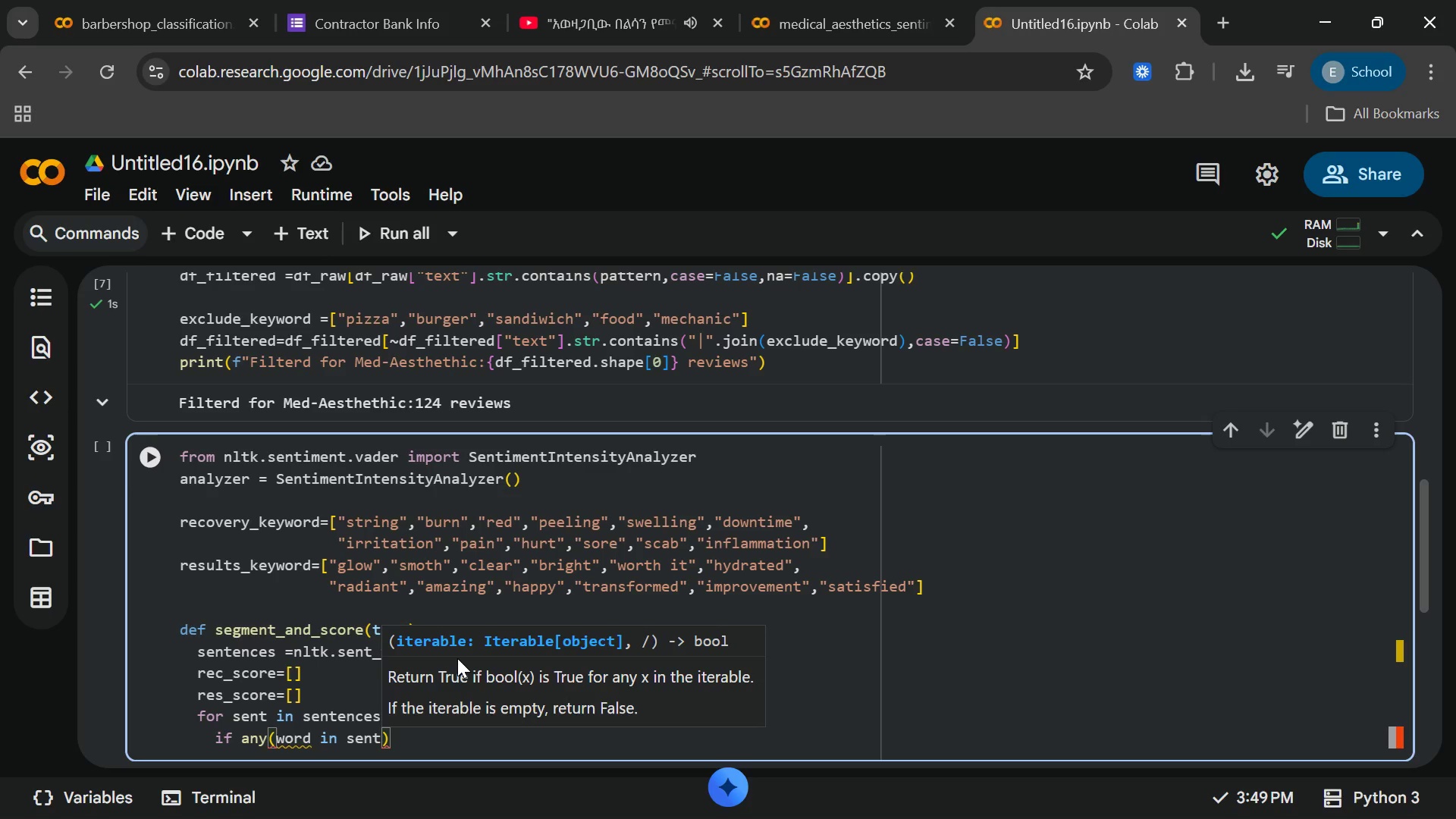 
wait(8.73)
 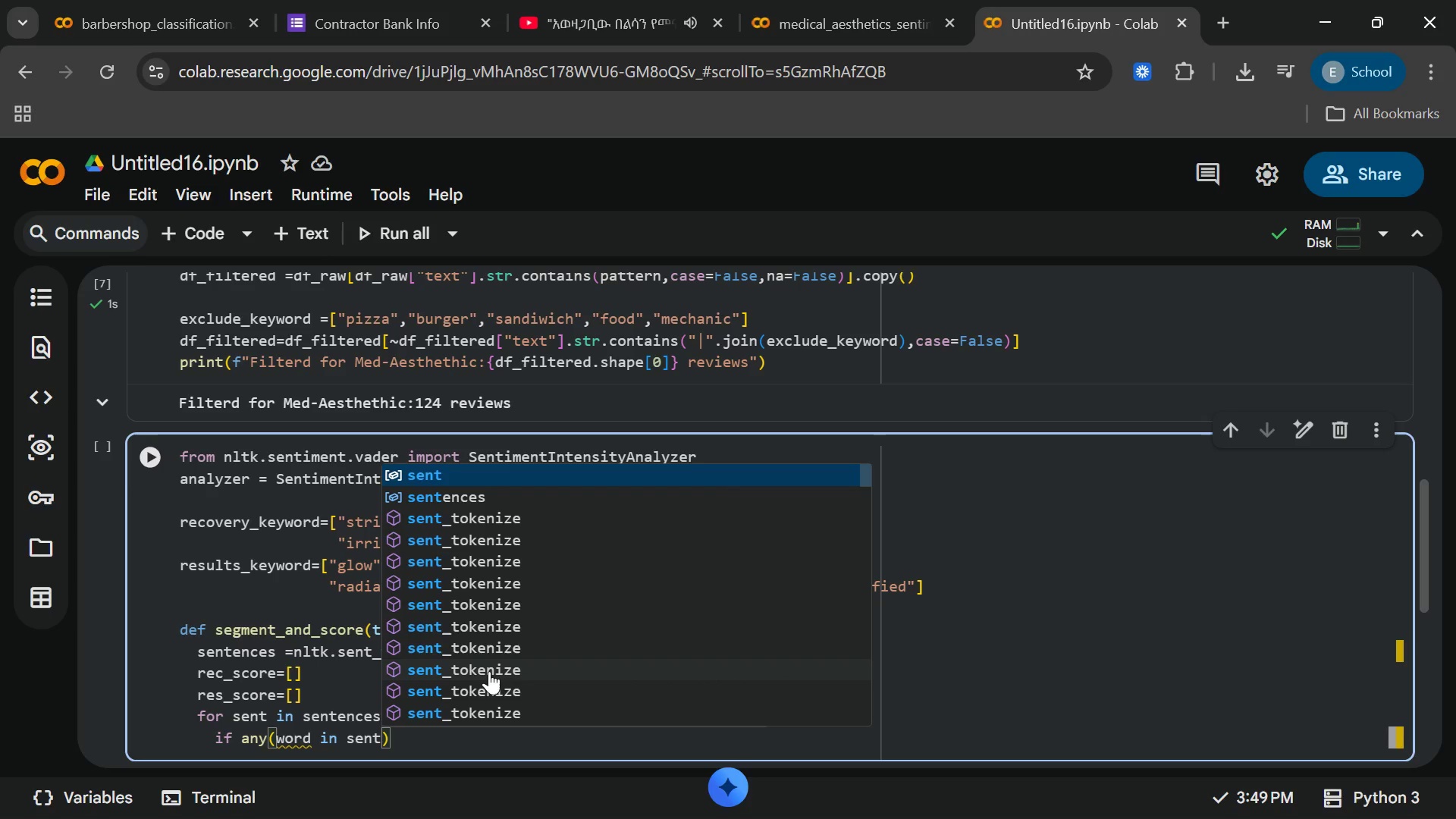 
type( for world)
 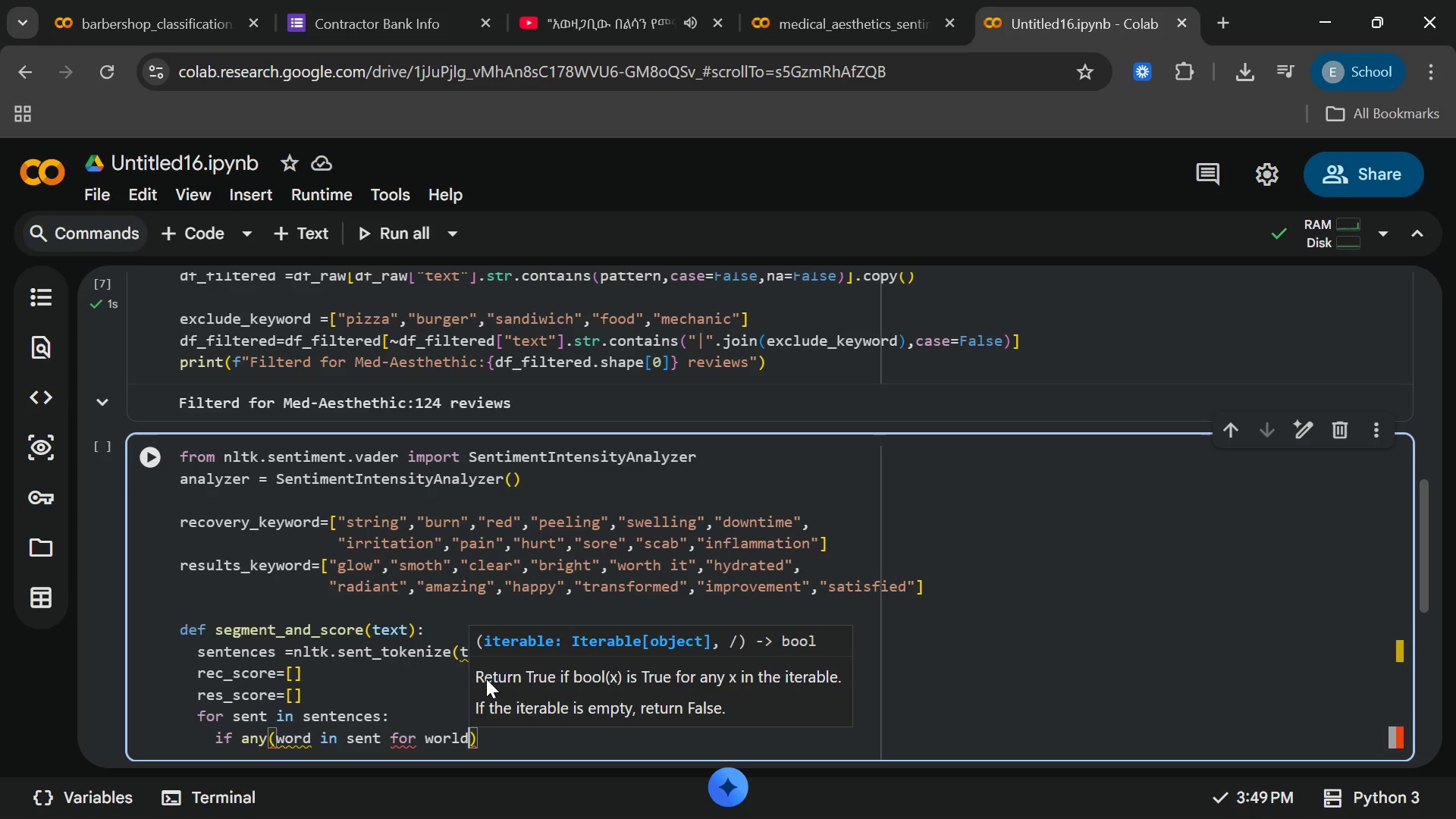 
wait(7.16)
 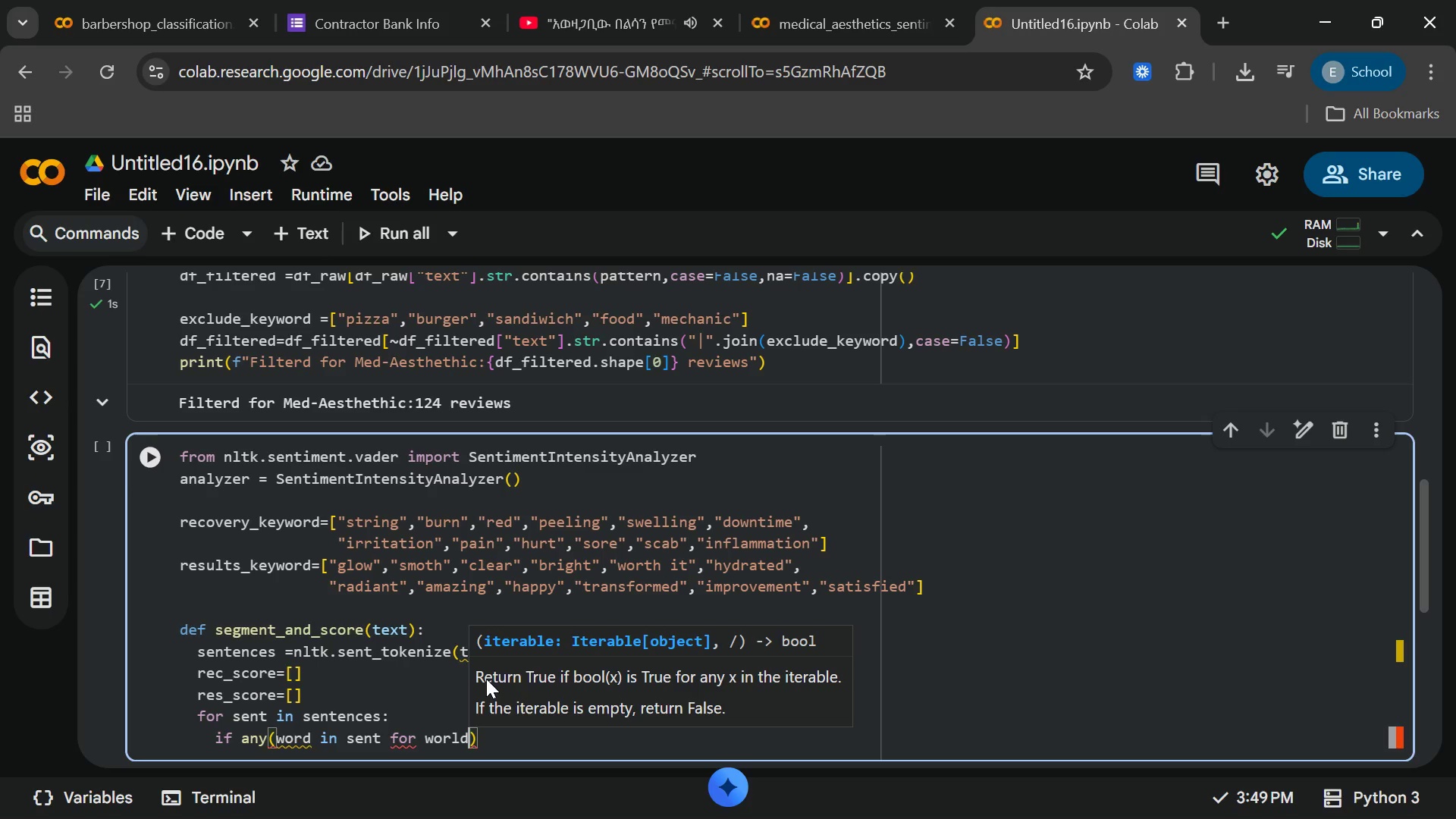 
left_click([1274, 799])
 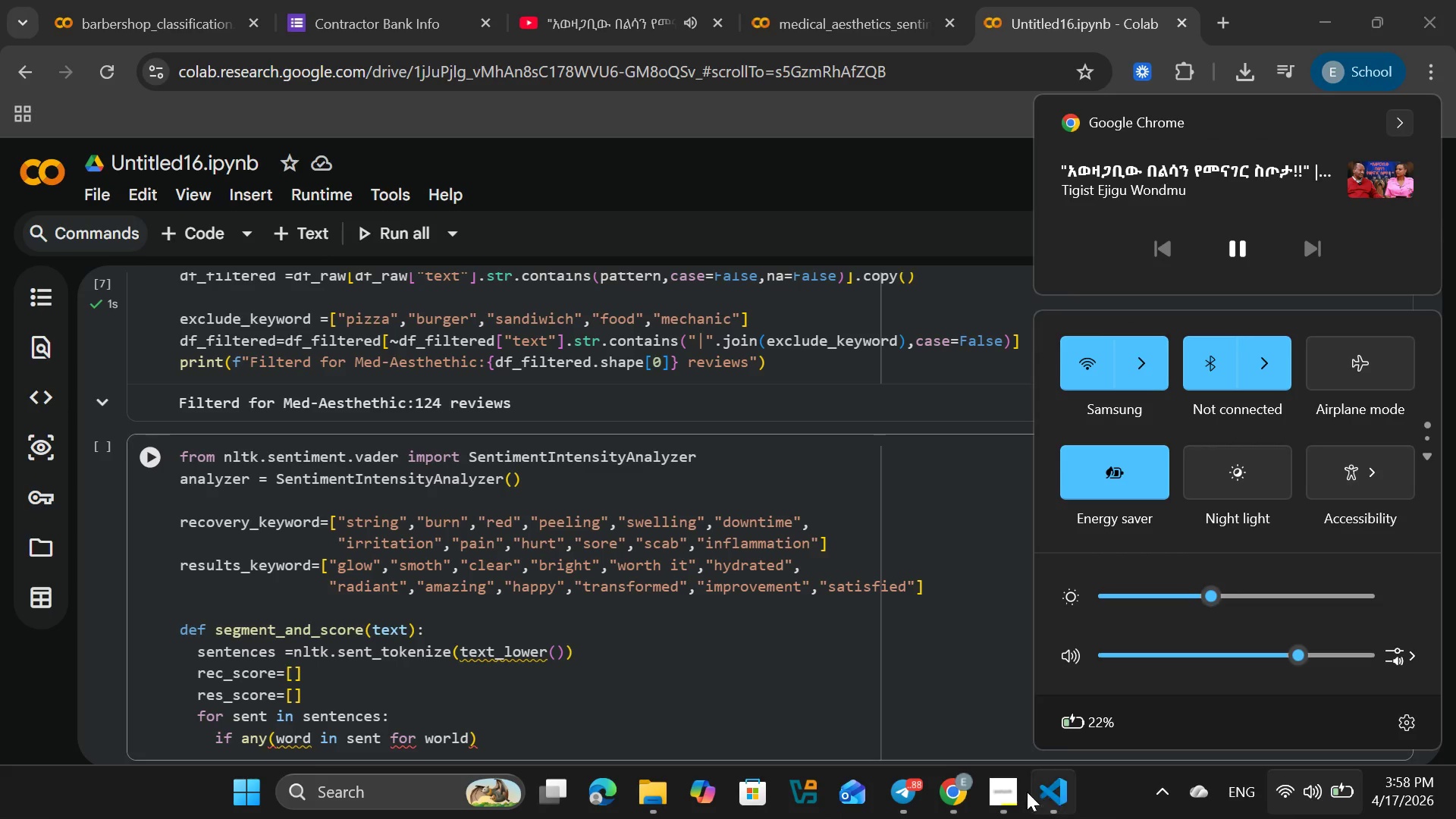 
left_click([1008, 791])